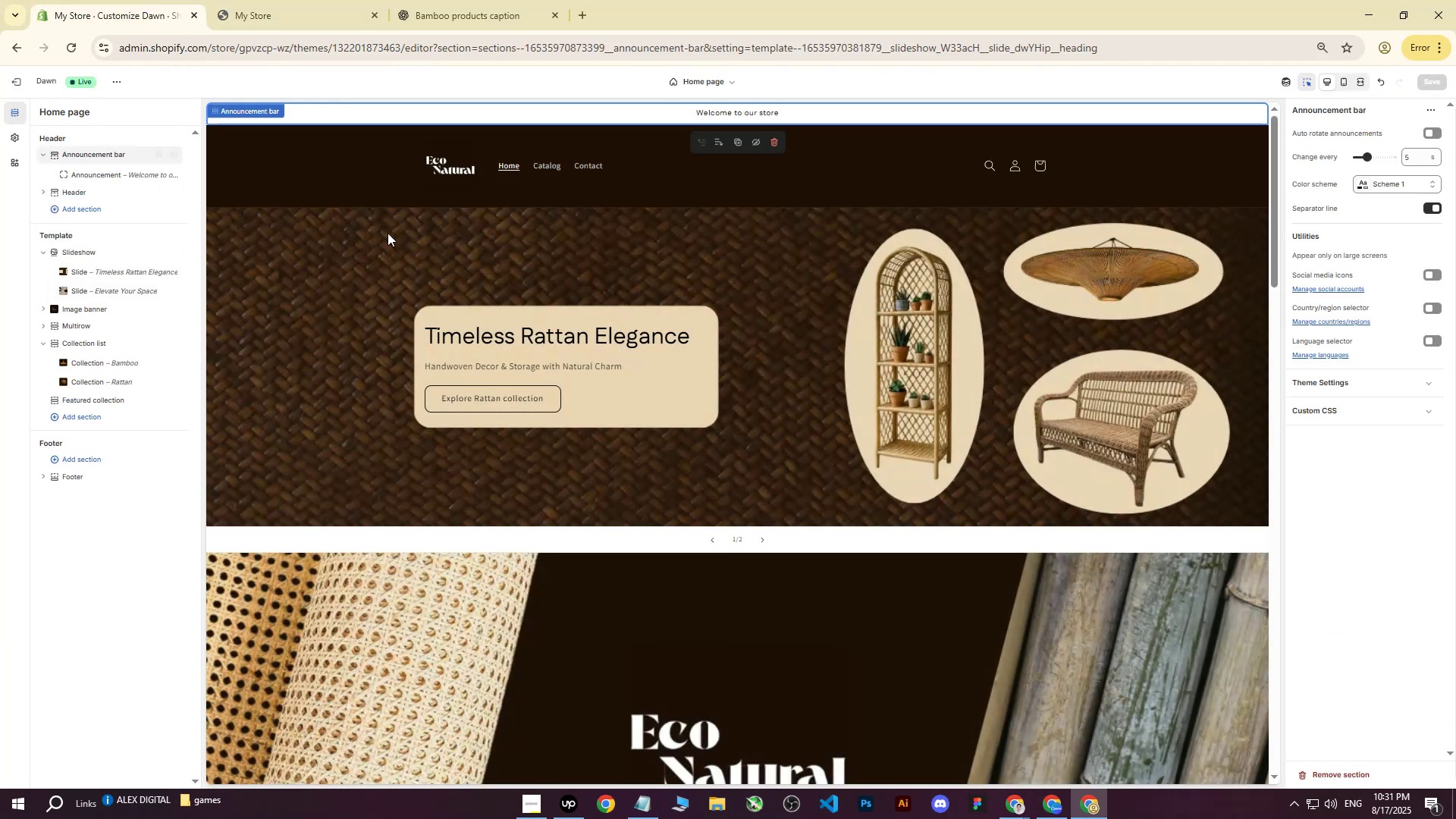 
scroll: coordinate [721, 308], scroll_direction: up, amount: 3.0
 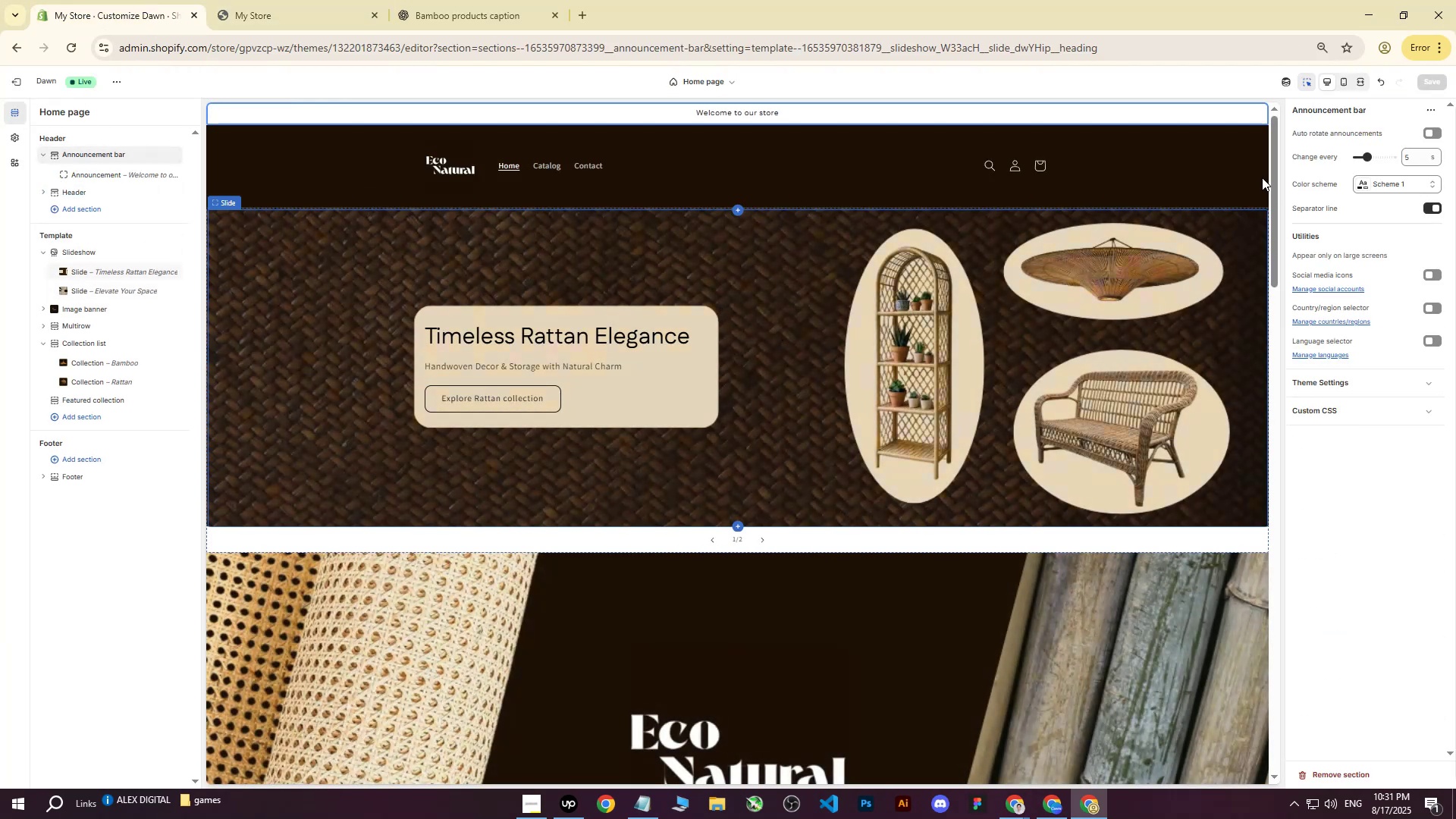 
left_click([1363, 187])
 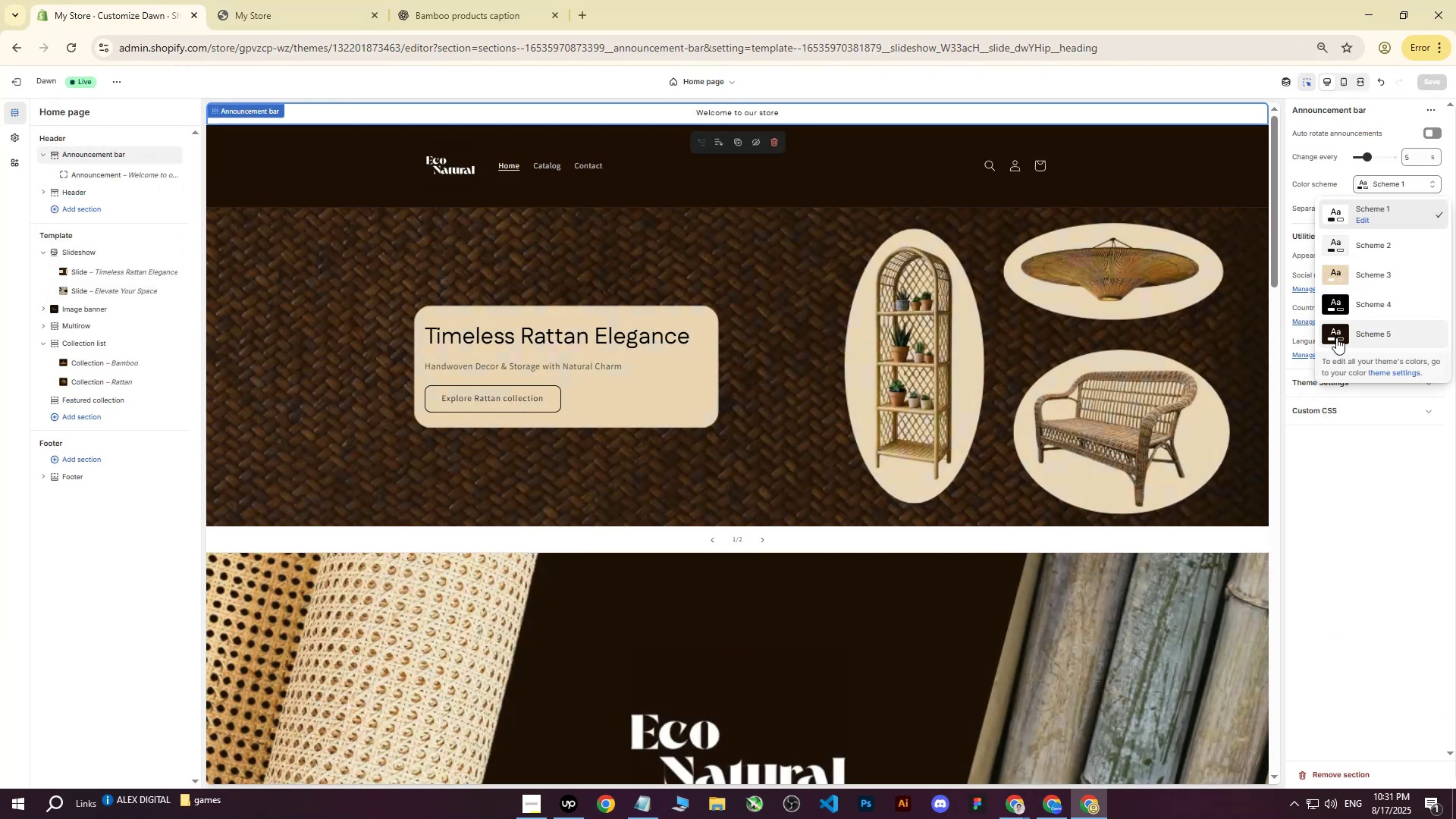 
left_click([1338, 329])
 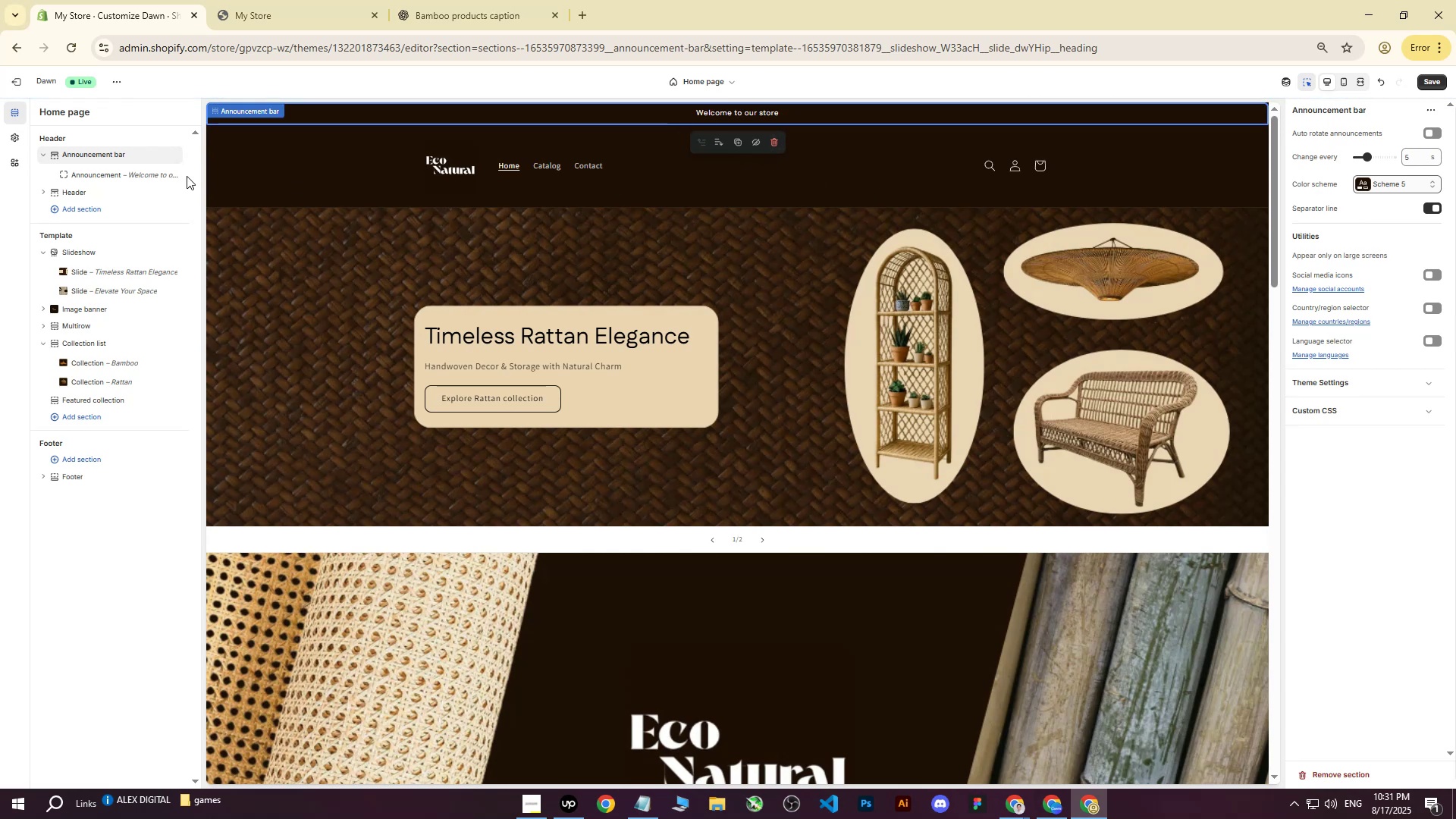 
left_click([461, 0])
 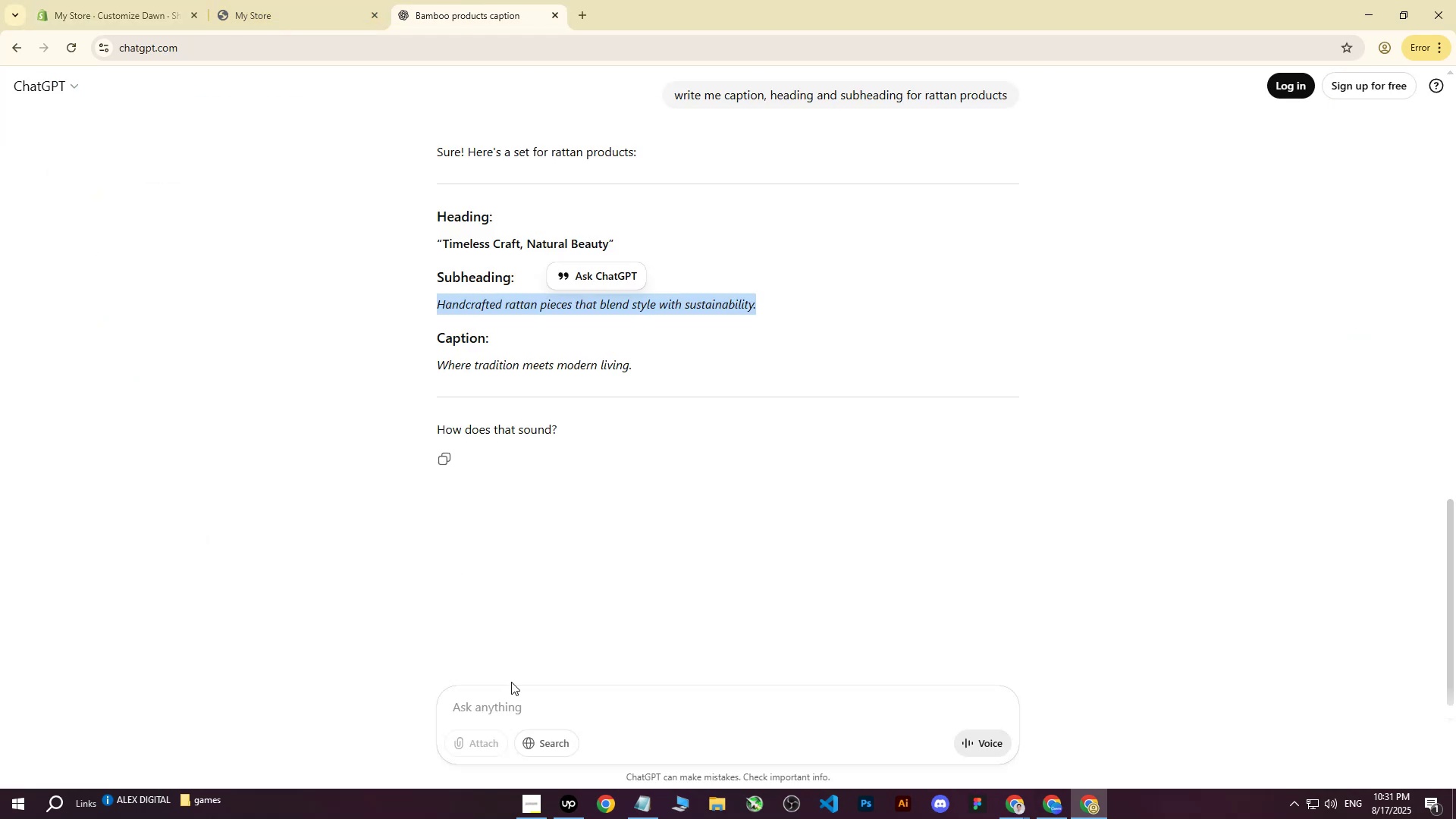 
left_click([513, 698])
 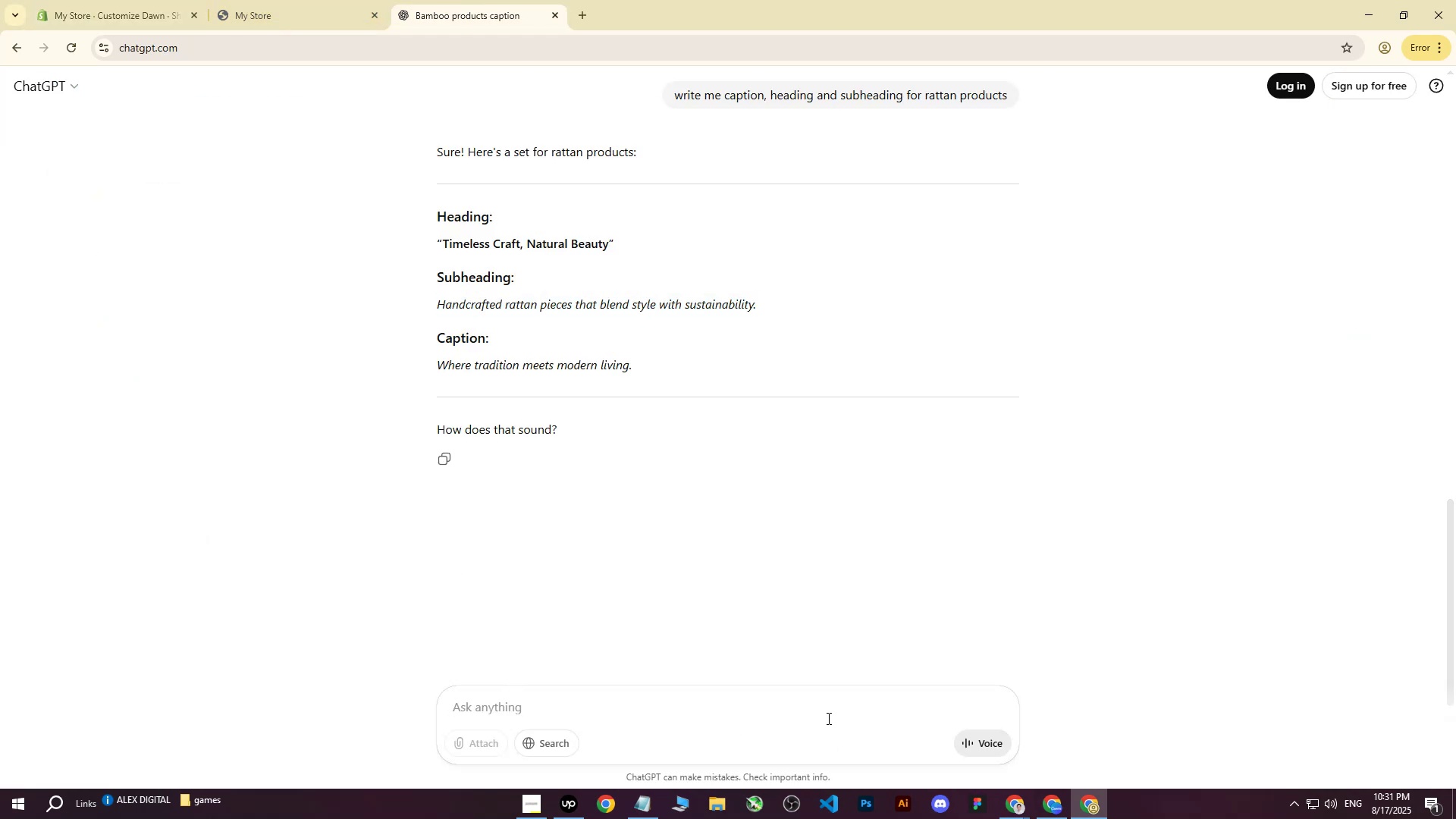 
type(give me 4 announcments f)
key(Backspace)
key(Backspace)
key(Backspace)
key(Backspace)
key(Backspace)
key(Backspace)
key(Backspace)
key(Backspace)
key(Backspace)
type(nsment)
key(Backspace)
key(Backspace)
key(Backspace)
key(Backspace)
key(Backspace)
type(cm)
key(Backspace)
key(Backspace)
type(cments for )
 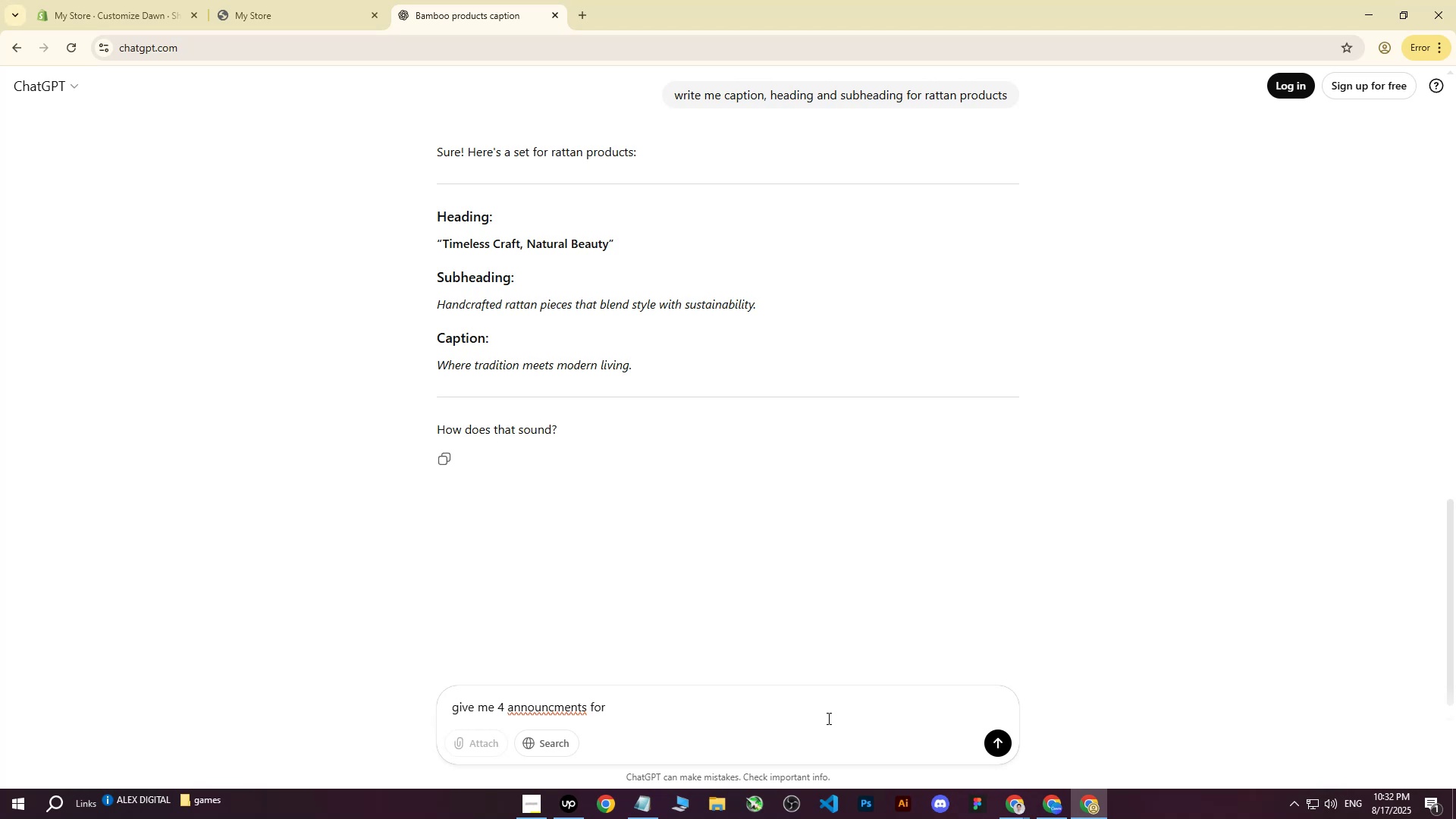 
hold_key(key=Backspace, duration=0.41)
 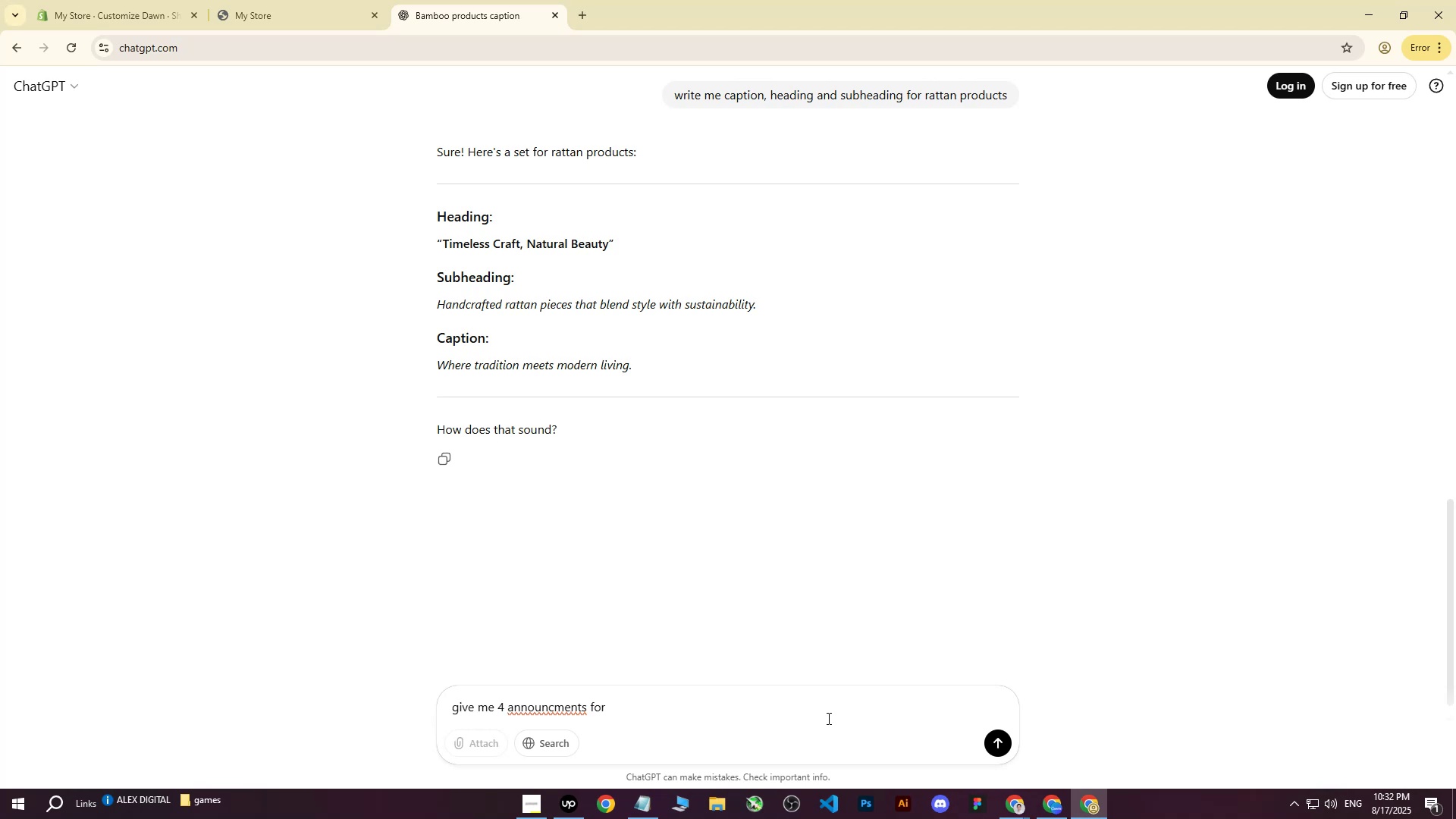 
key(Backspace)
key(Backspace)
key(Backspace)
type(to put ao)
key(Backspace)
type(bove header in shopif )
key(Backspace)
type(y store)
 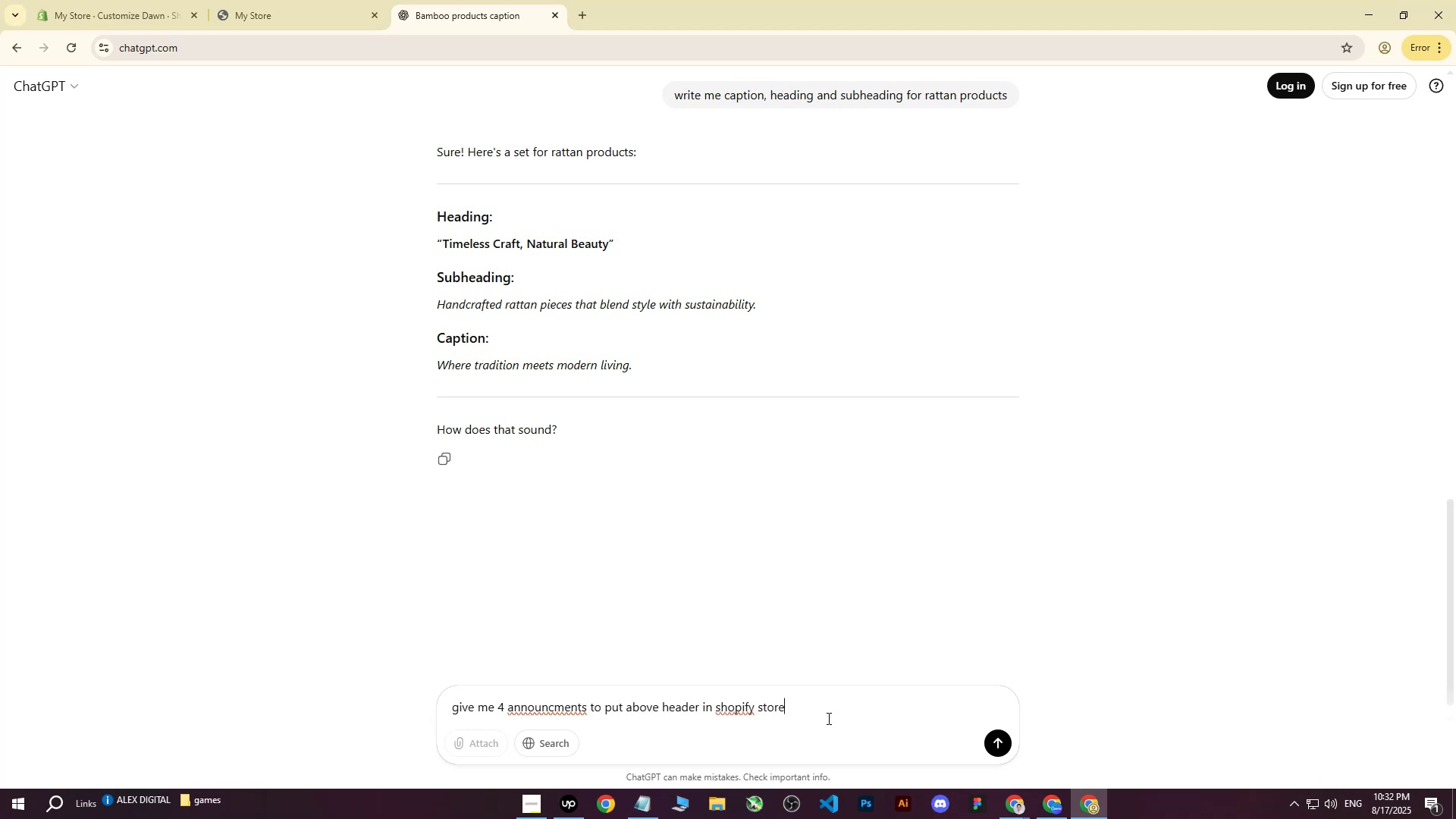 
key(Enter)
 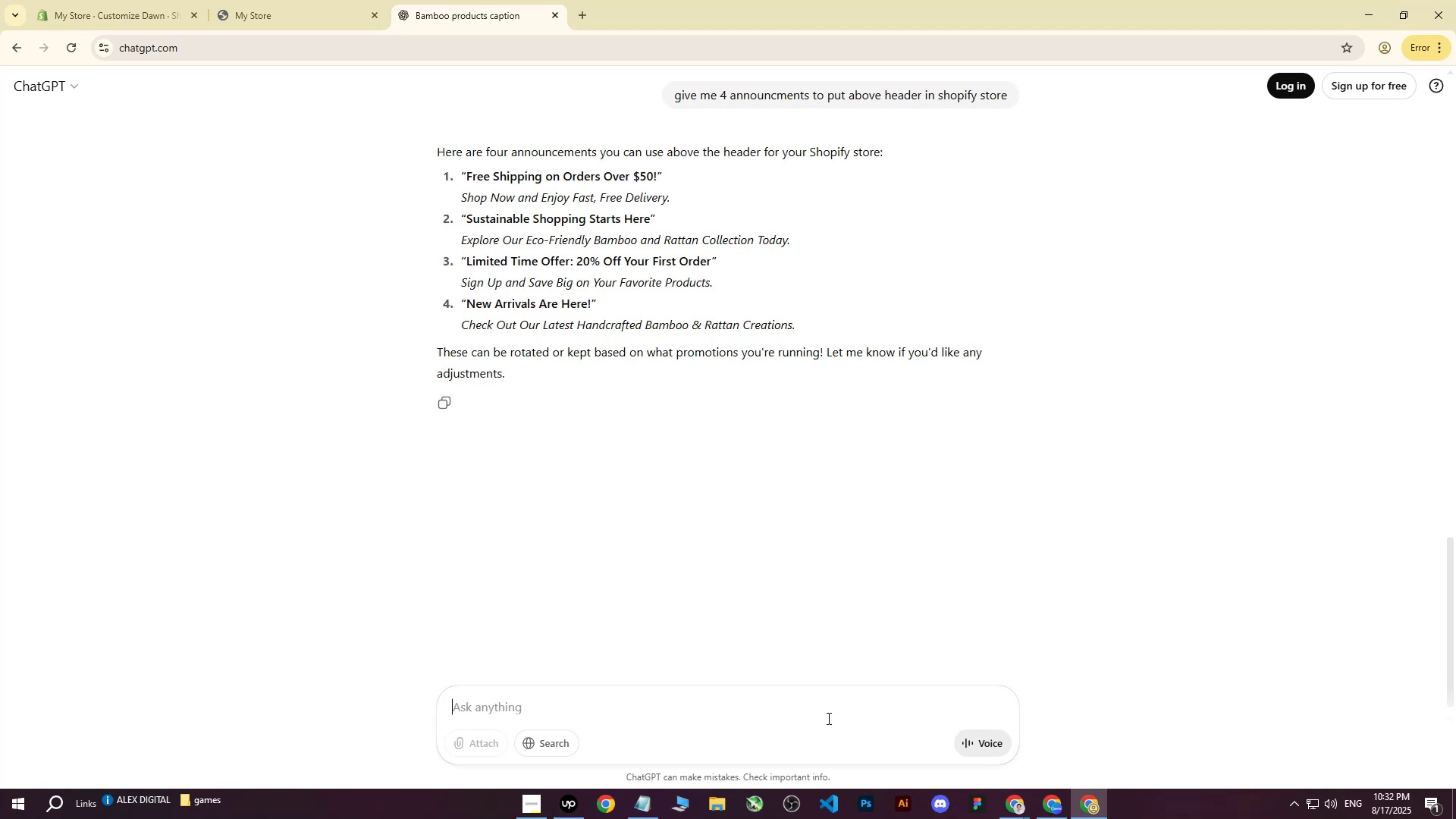 
wait(13.69)
 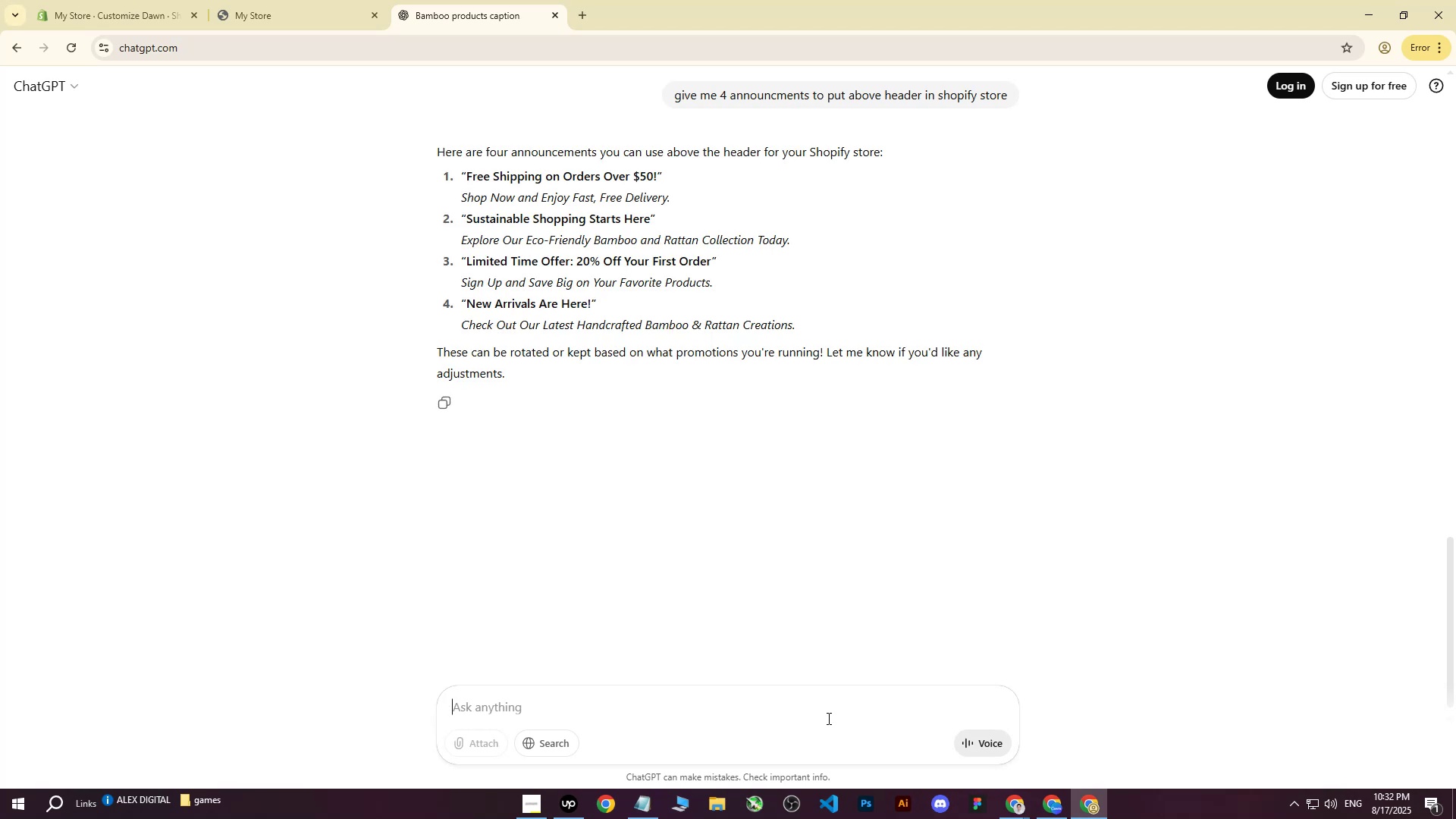 
left_click_drag(start_coordinate=[465, 177], to_coordinate=[657, 177])
 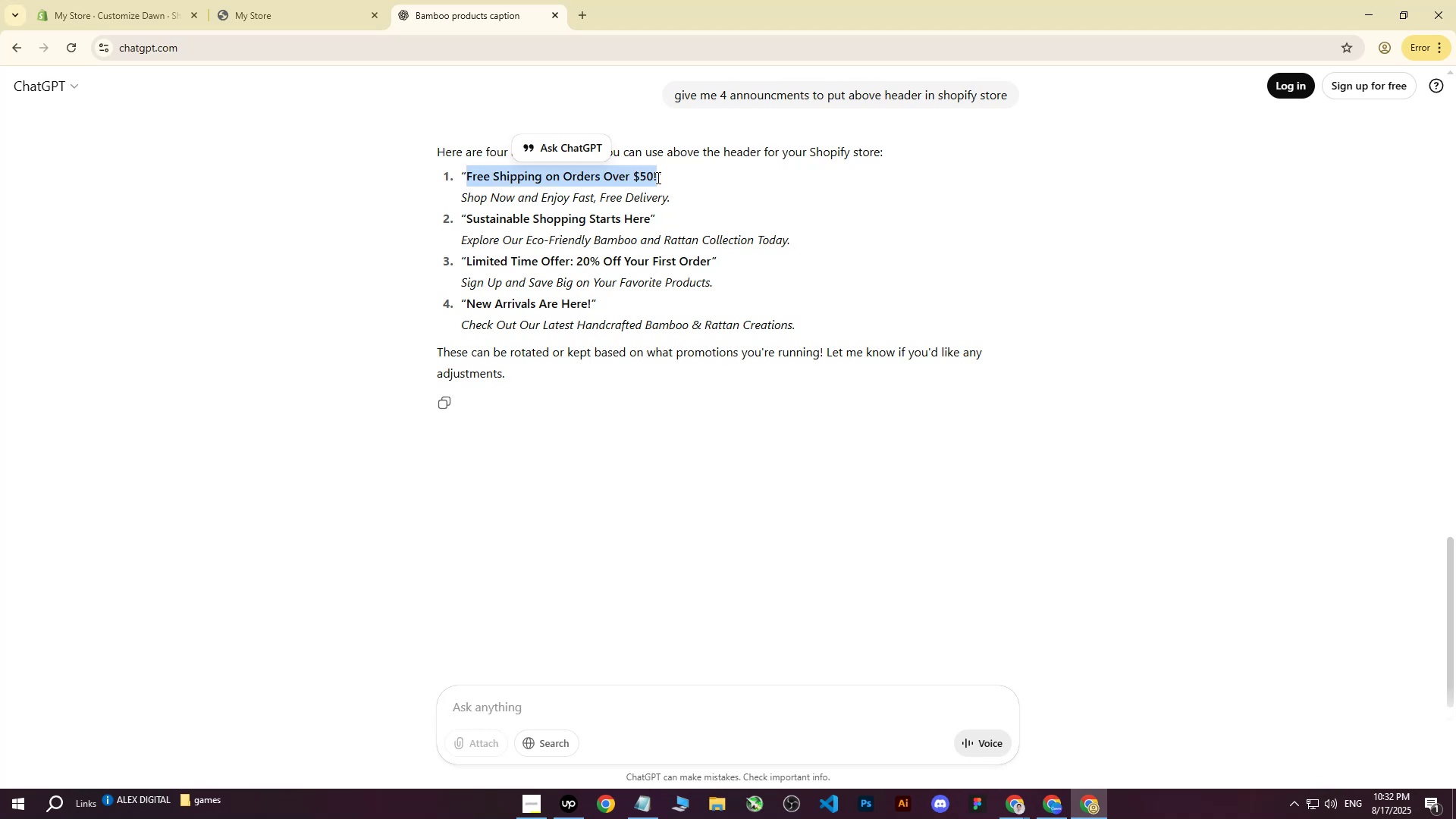 
key(Control+ControlLeft)
 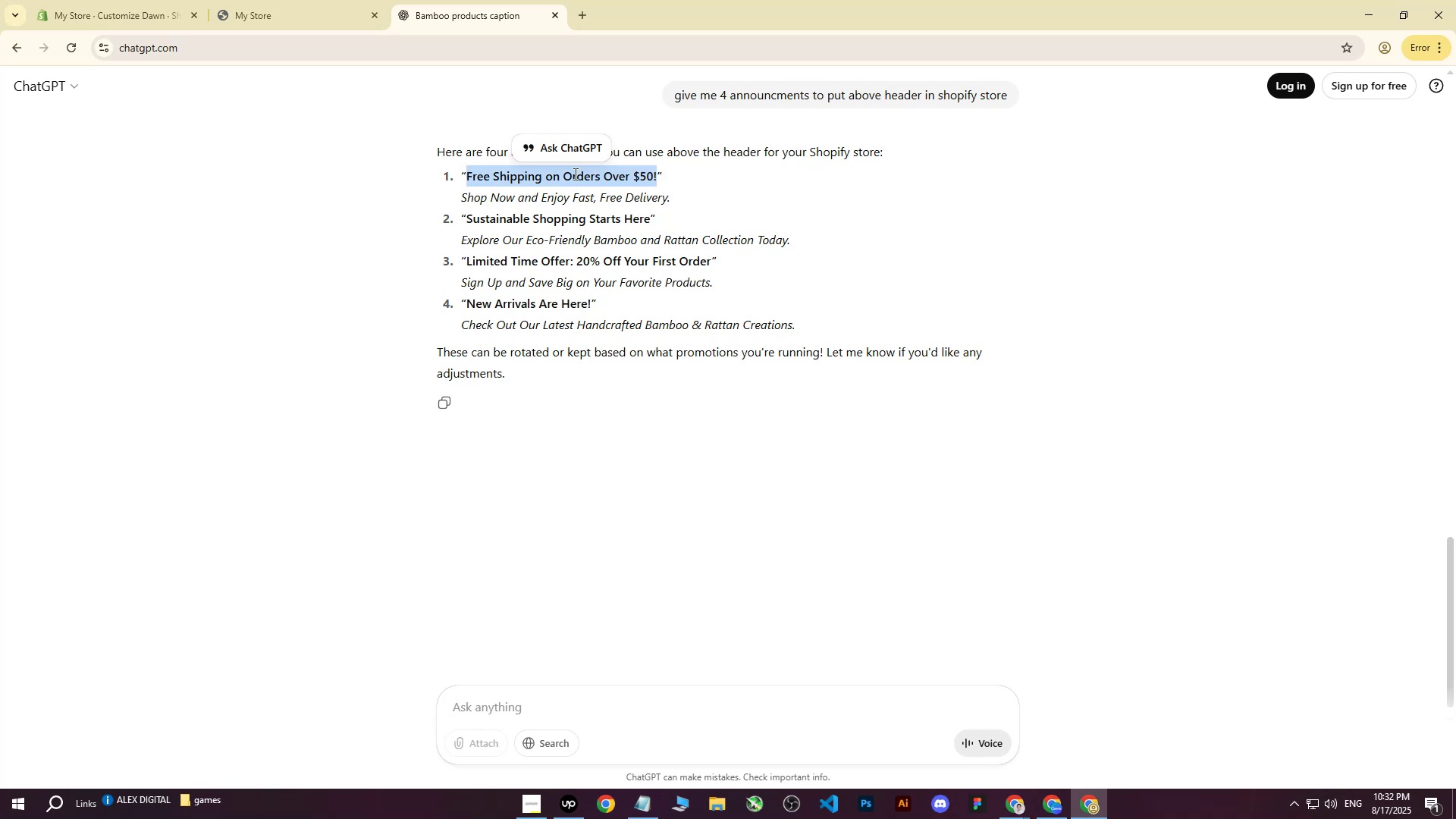 
key(Control+C)
 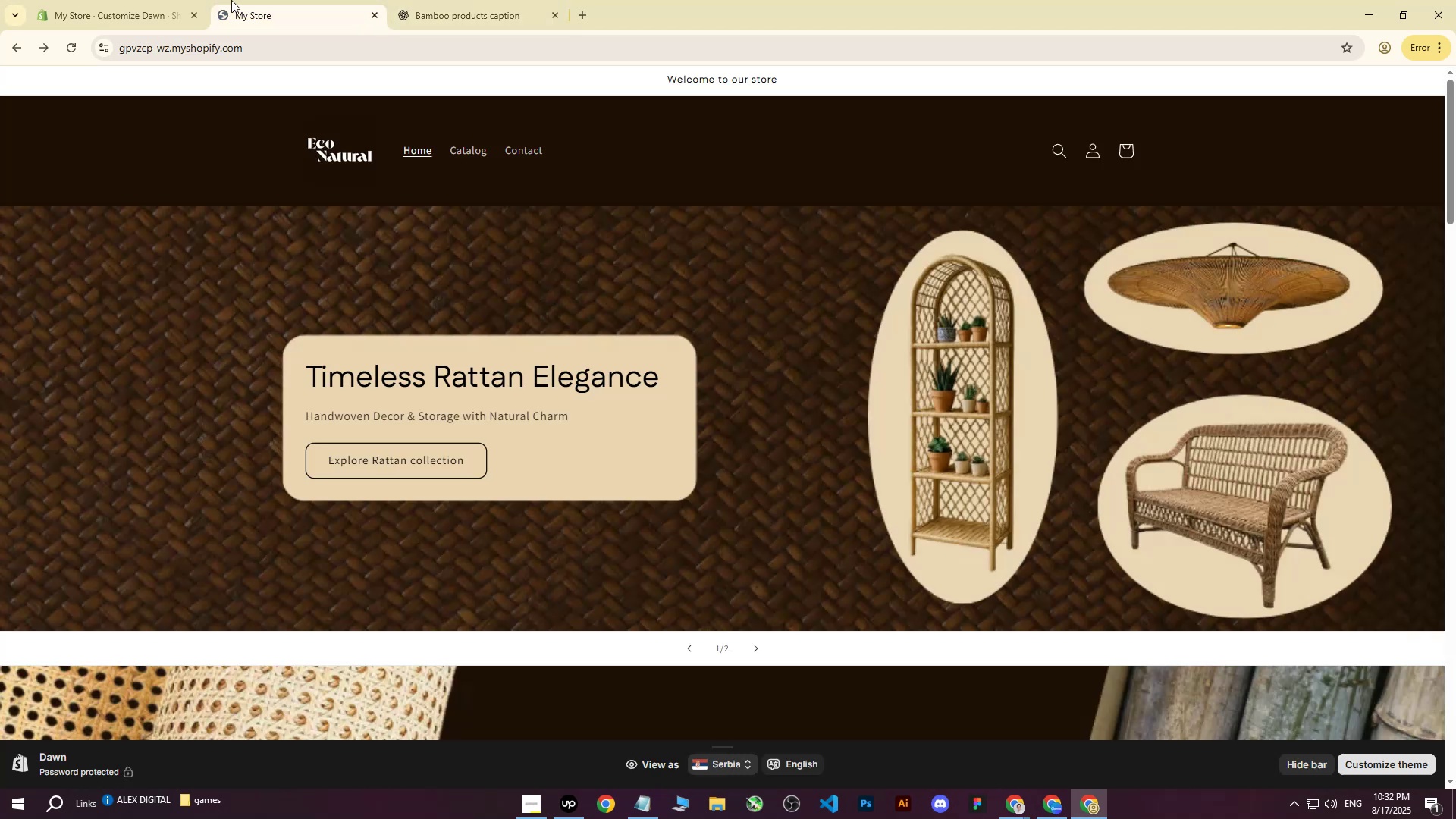 
double_click([121, 0])
 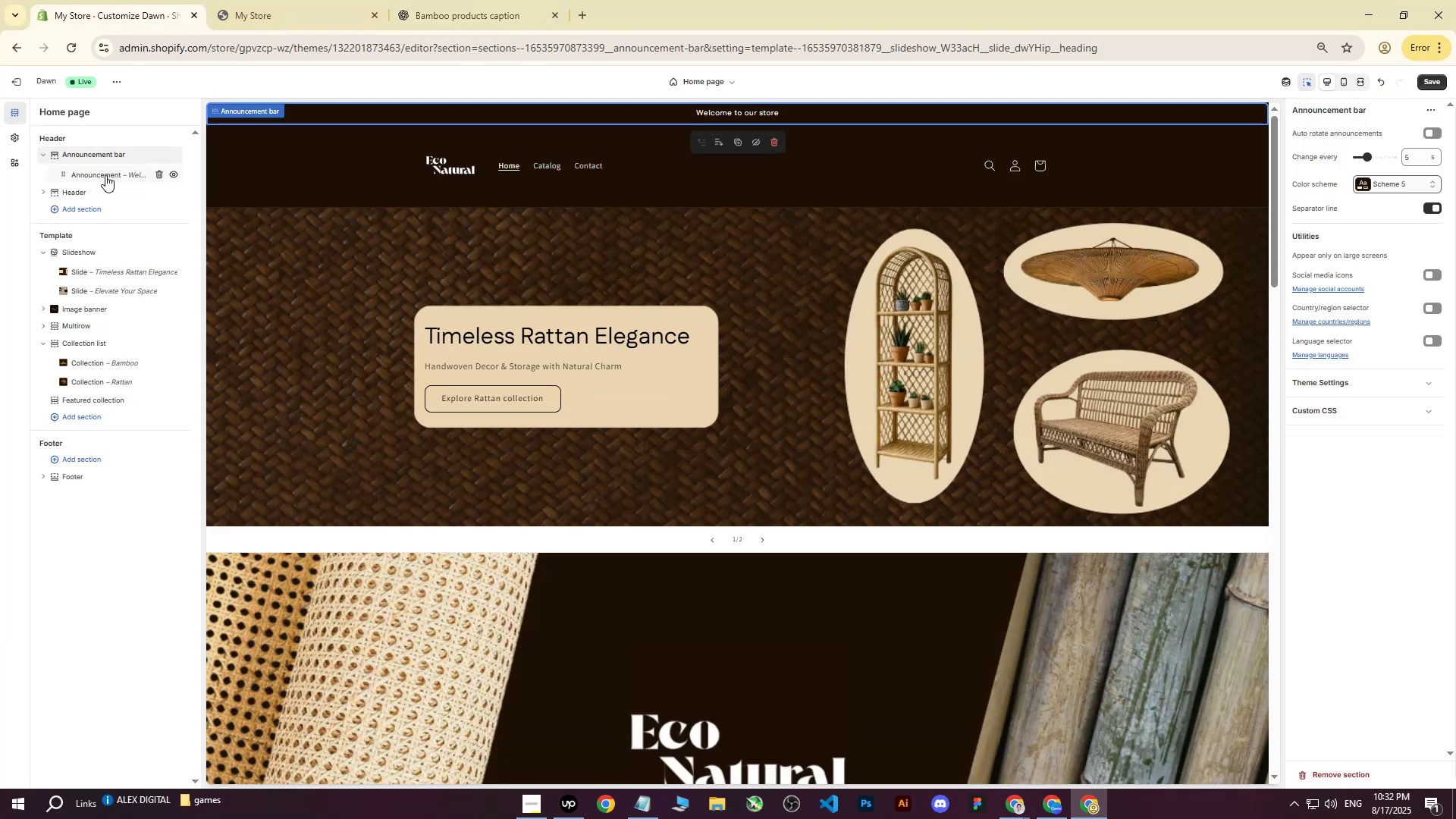 
left_click([99, 177])
 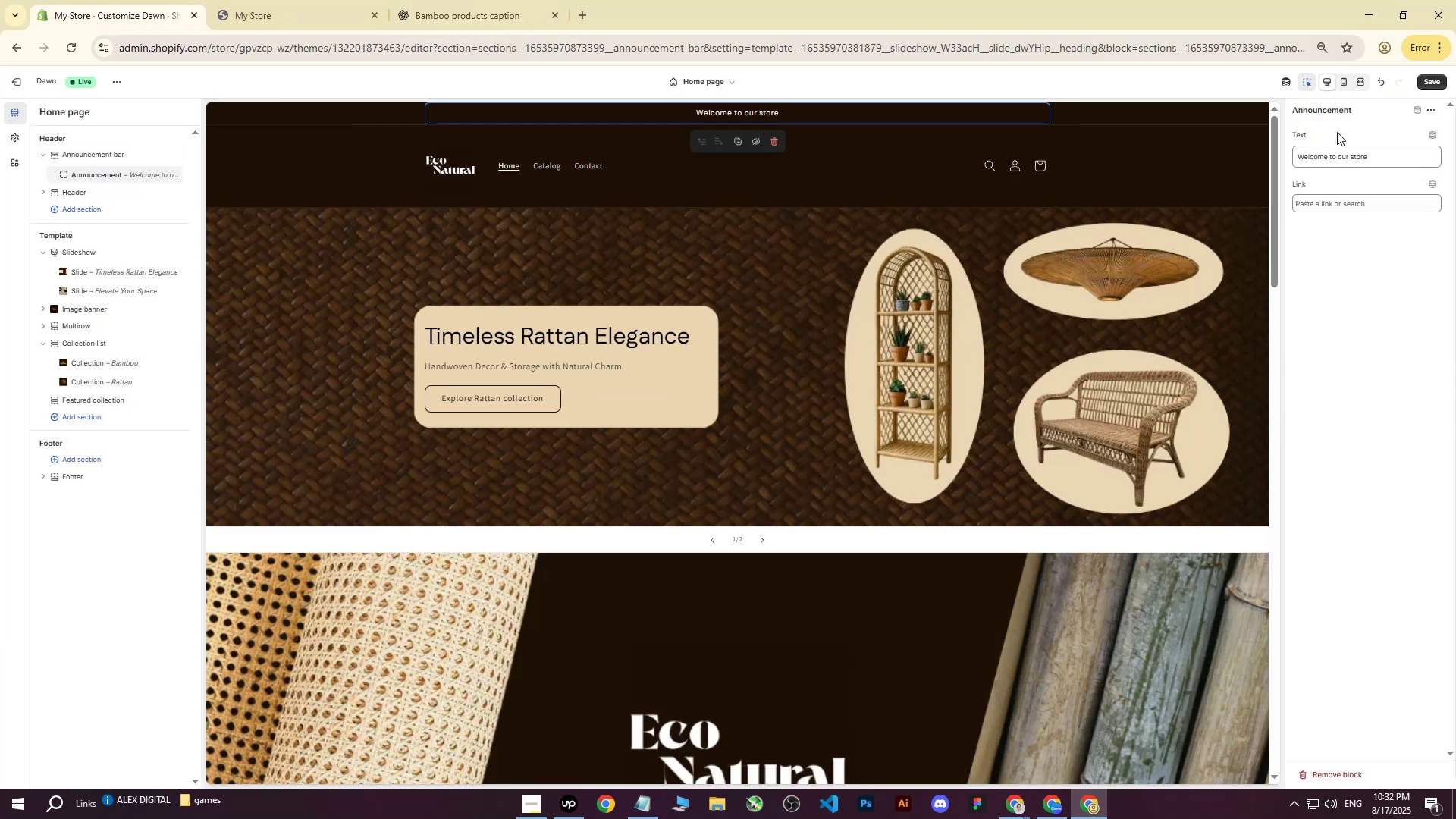 
left_click_drag(start_coordinate=[1390, 153], to_coordinate=[1245, 146])
 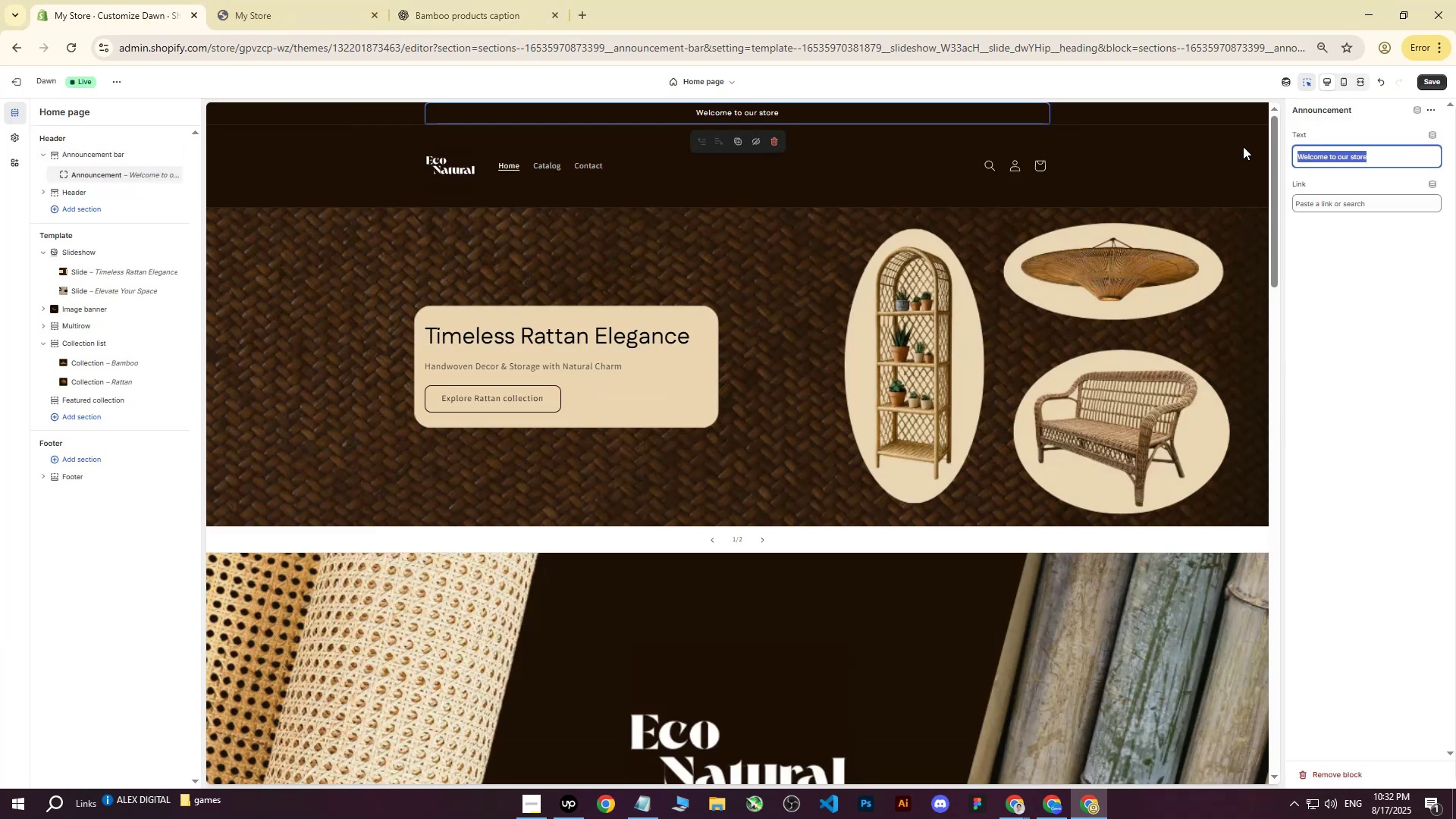 
key(Control+ControlLeft)
 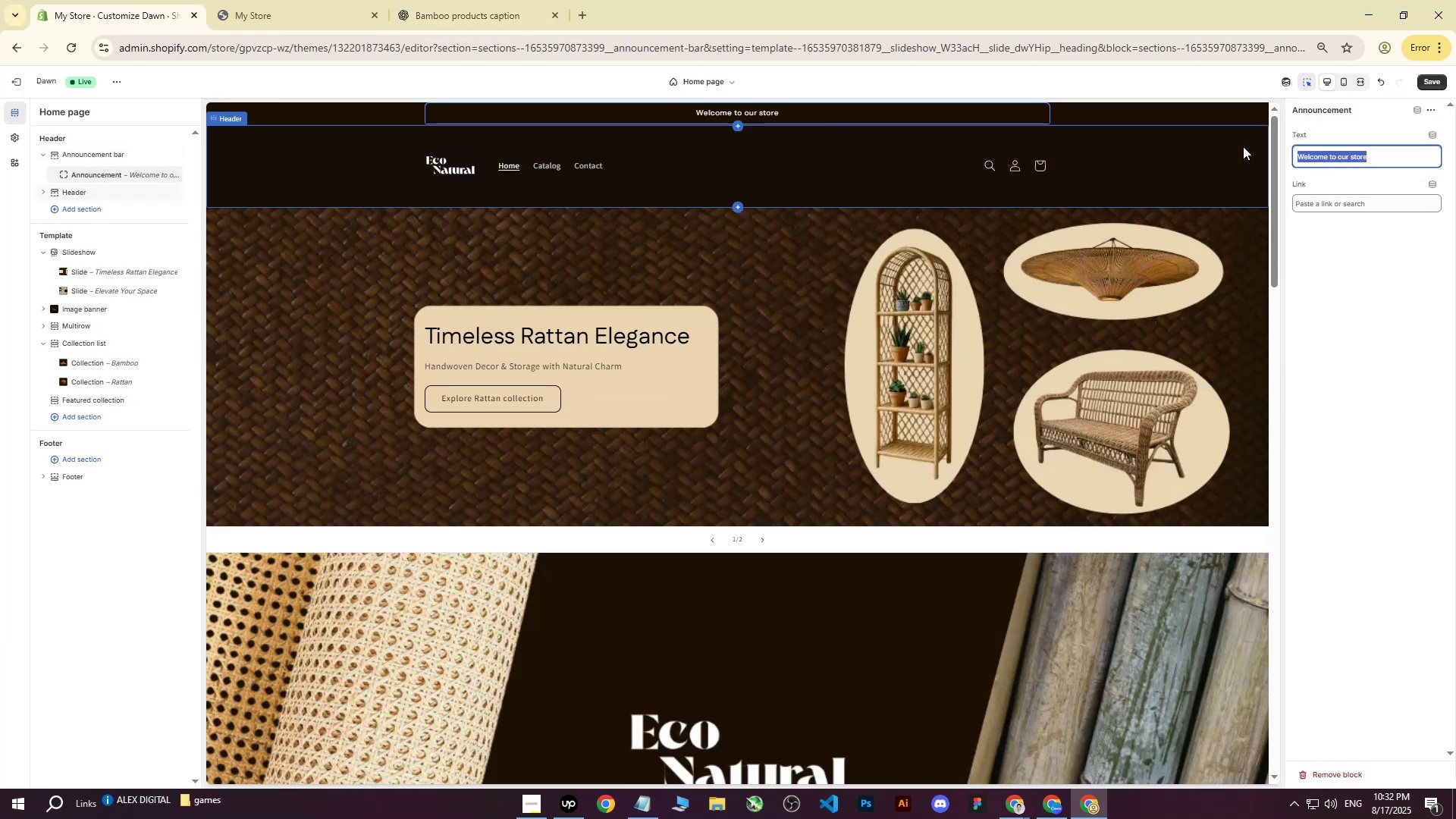 
key(Control+V)
 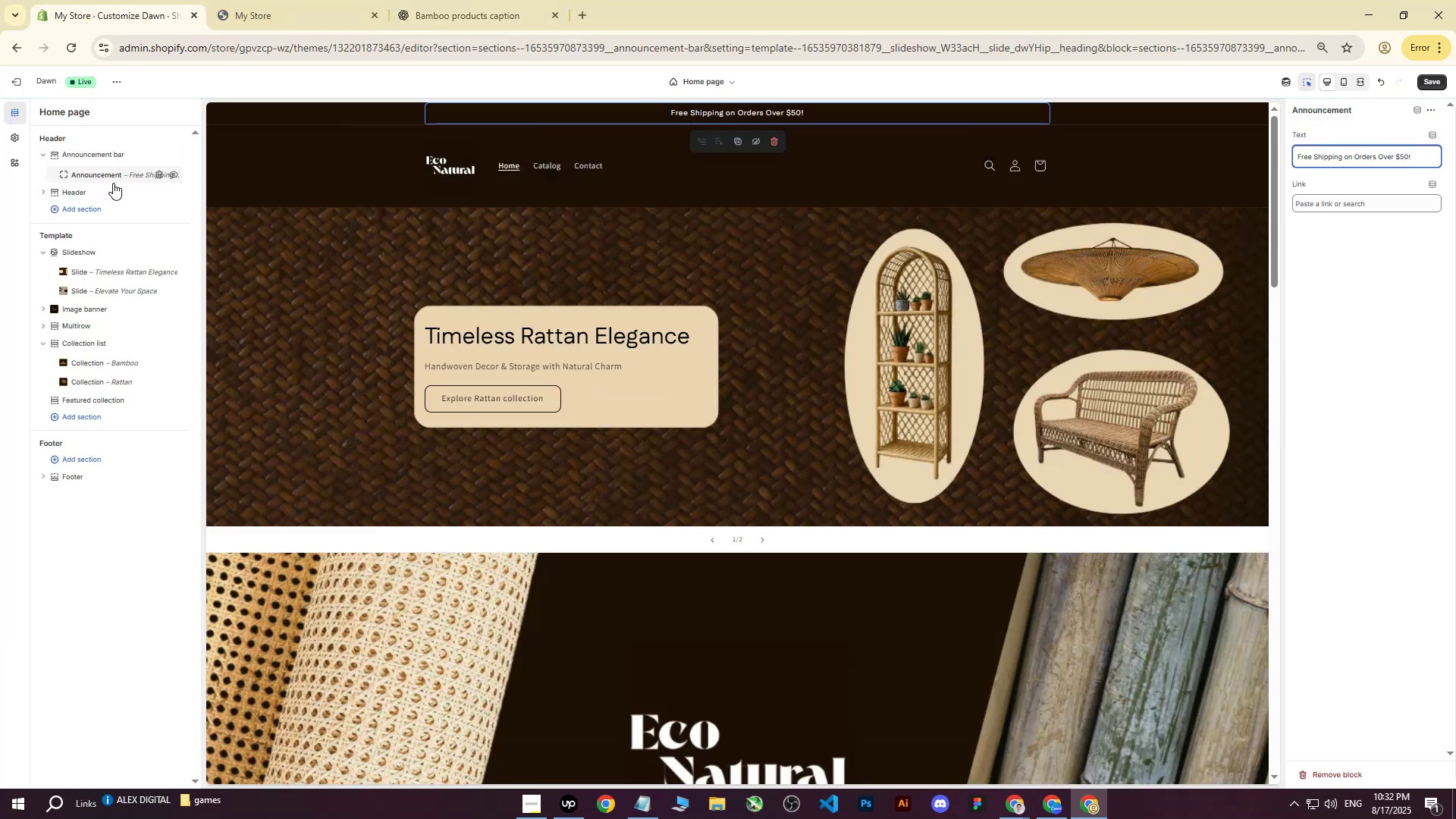 
left_click([117, 184])
 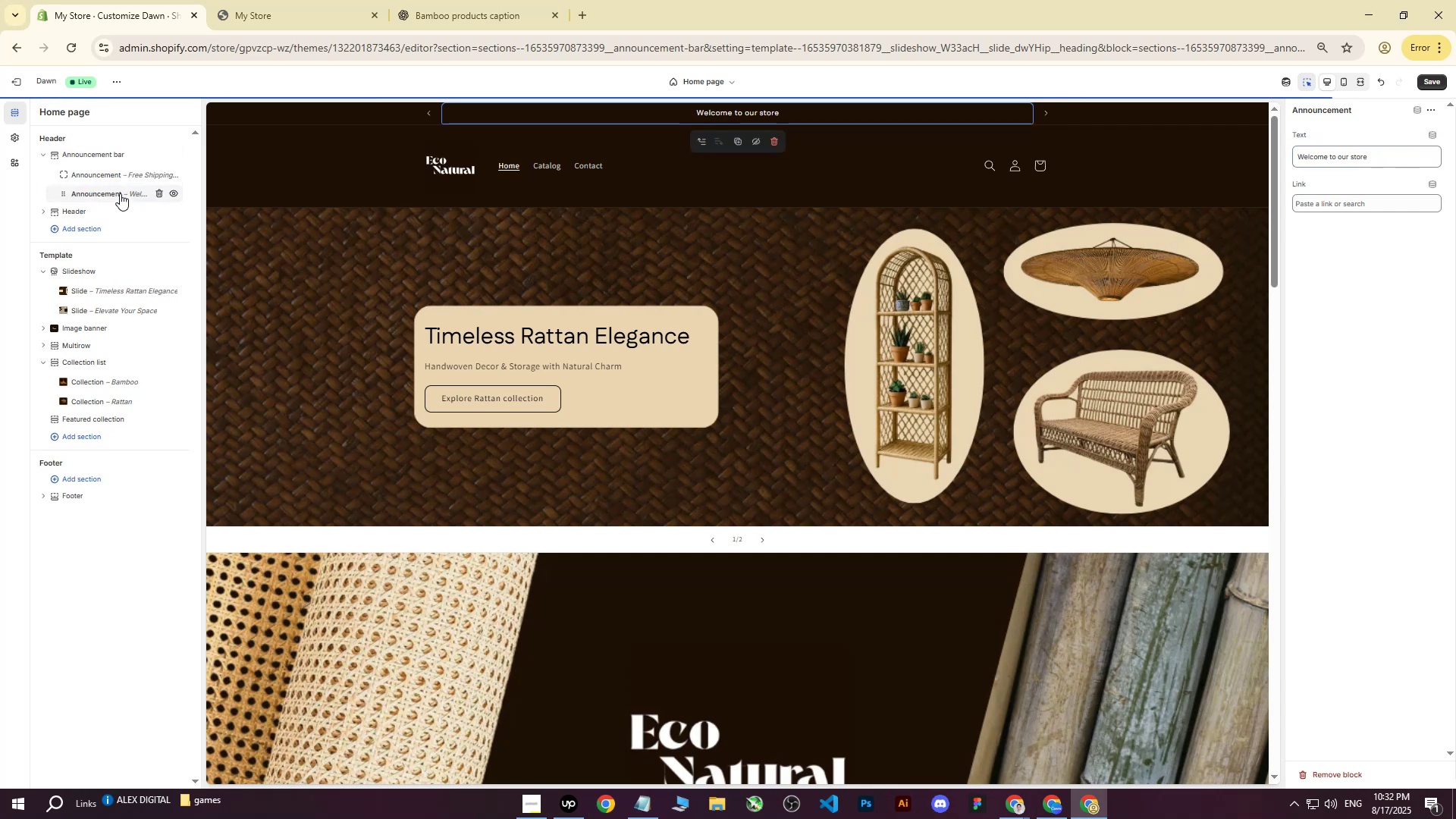 
left_click([120, 184])
 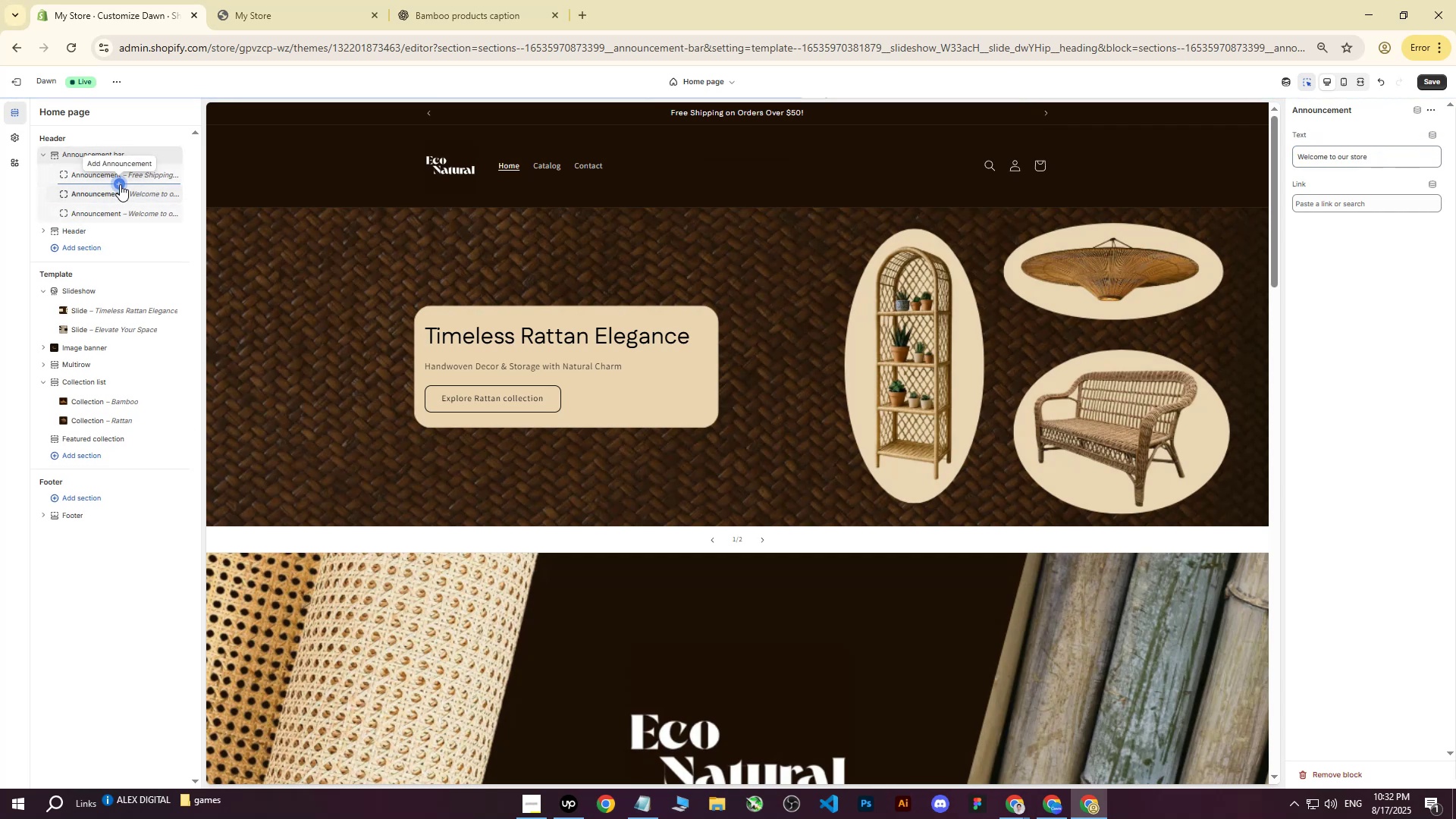 
left_click([120, 184])
 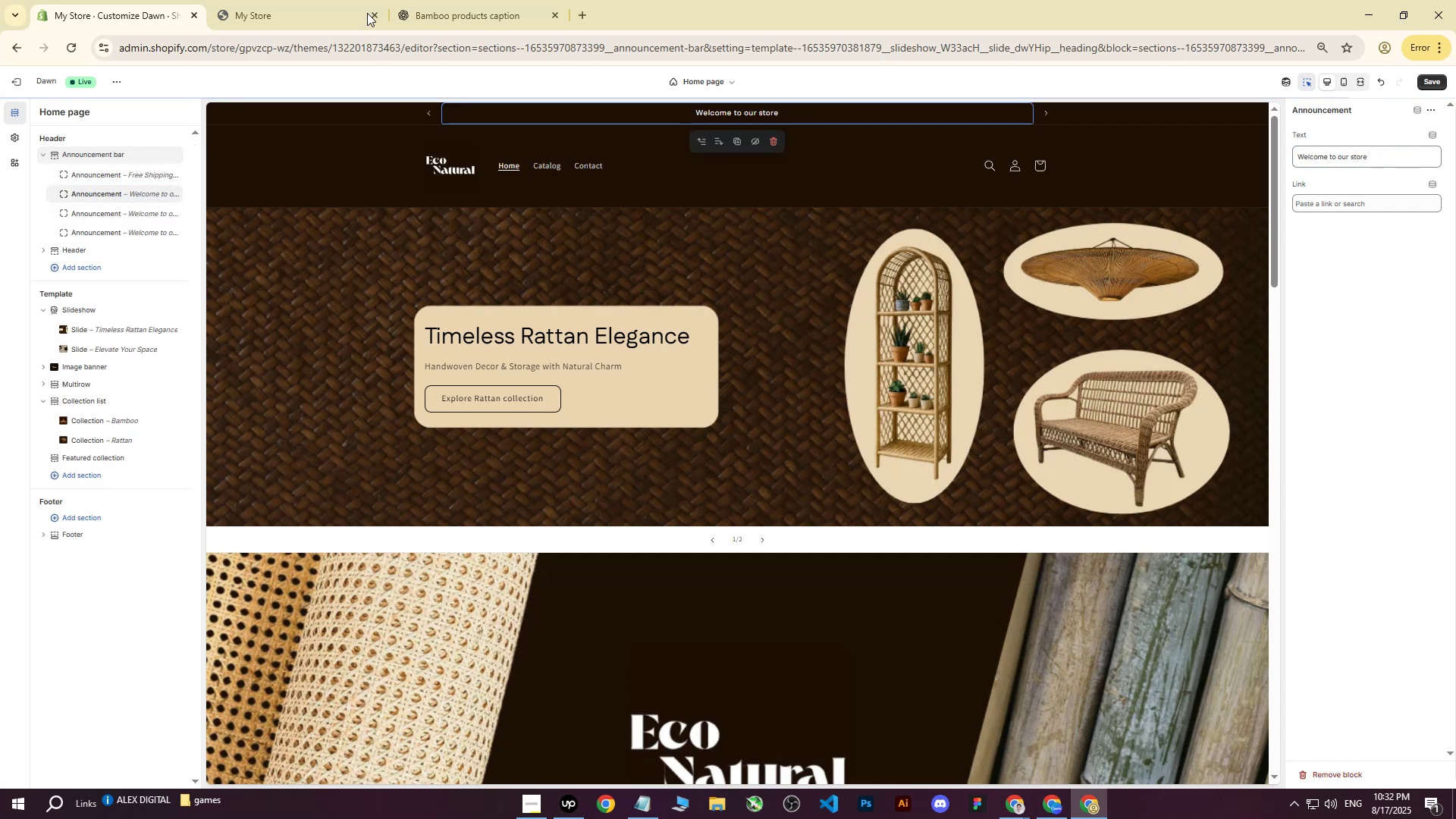 
left_click([457, 0])
 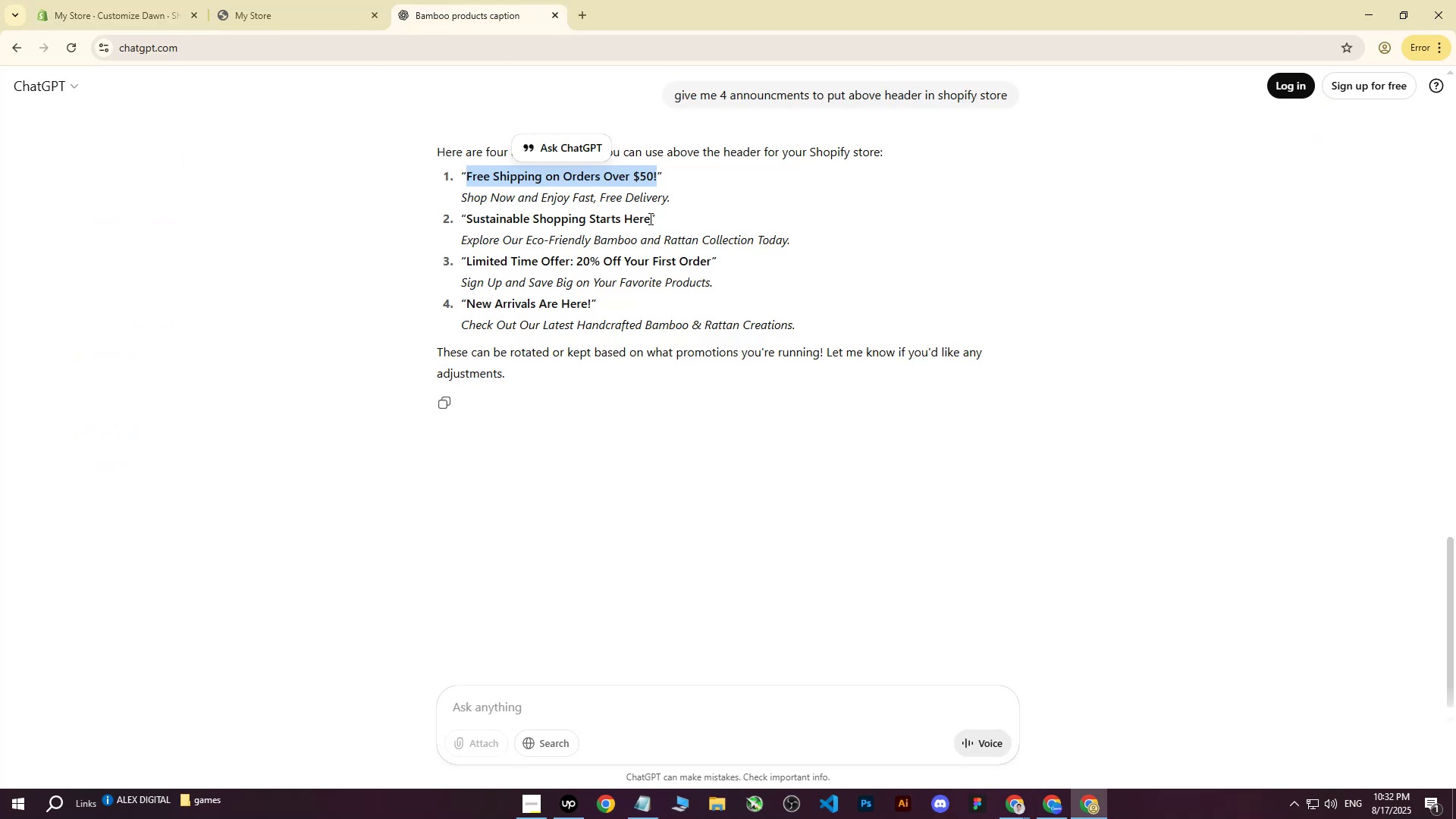 
left_click_drag(start_coordinate=[648, 220], to_coordinate=[465, 224])
 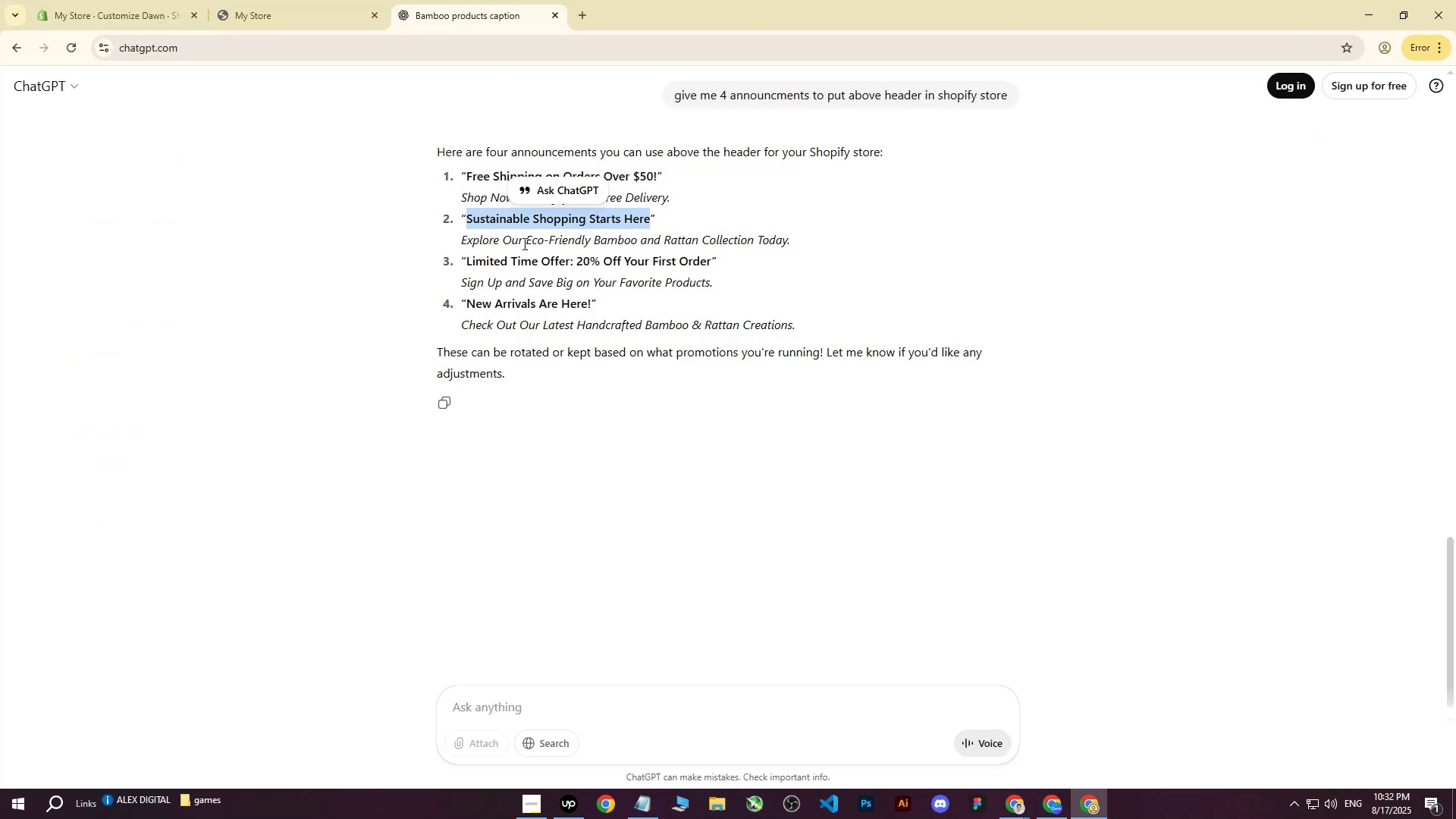 
key(Control+C)
 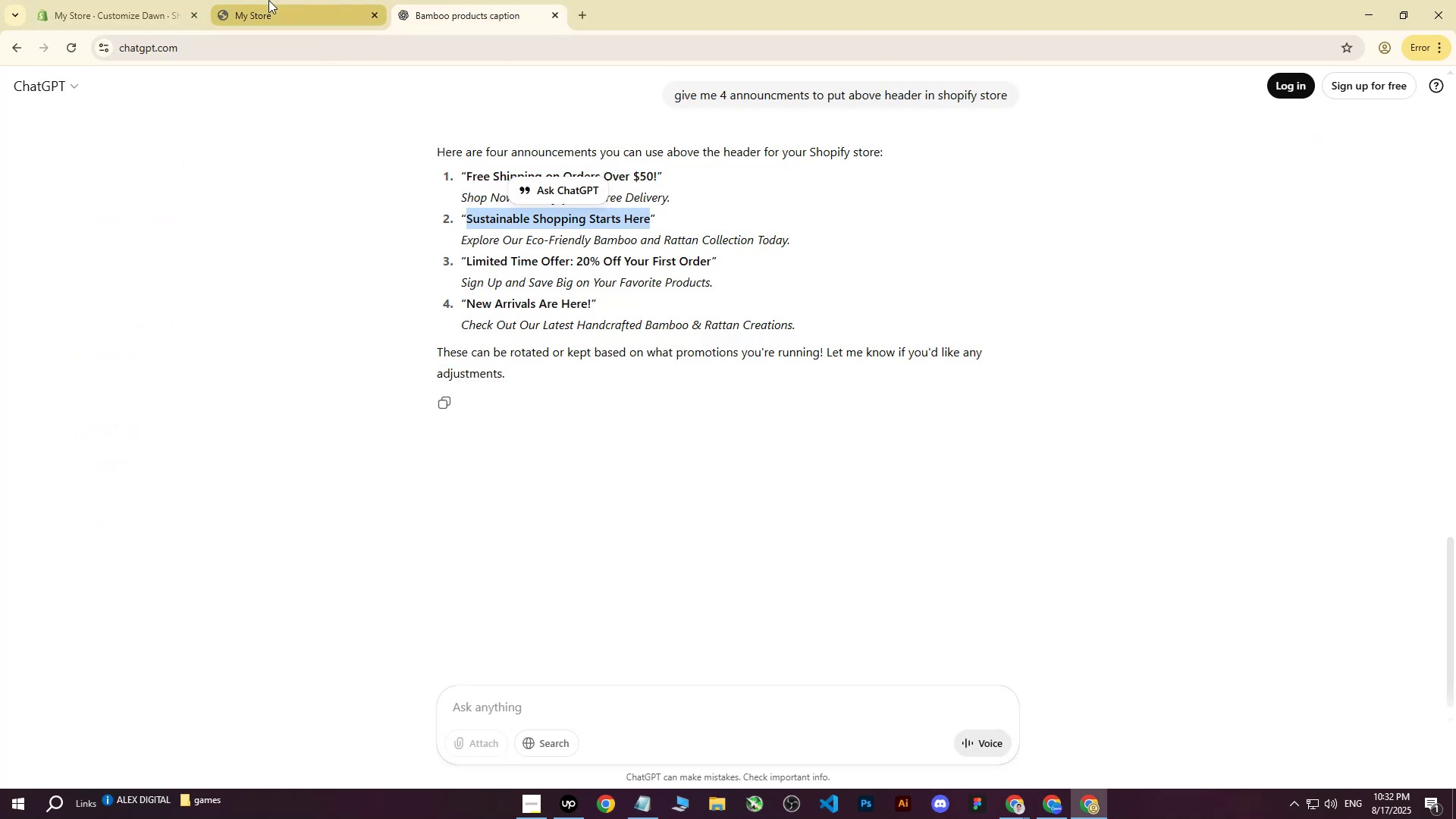 
left_click([268, 0])
 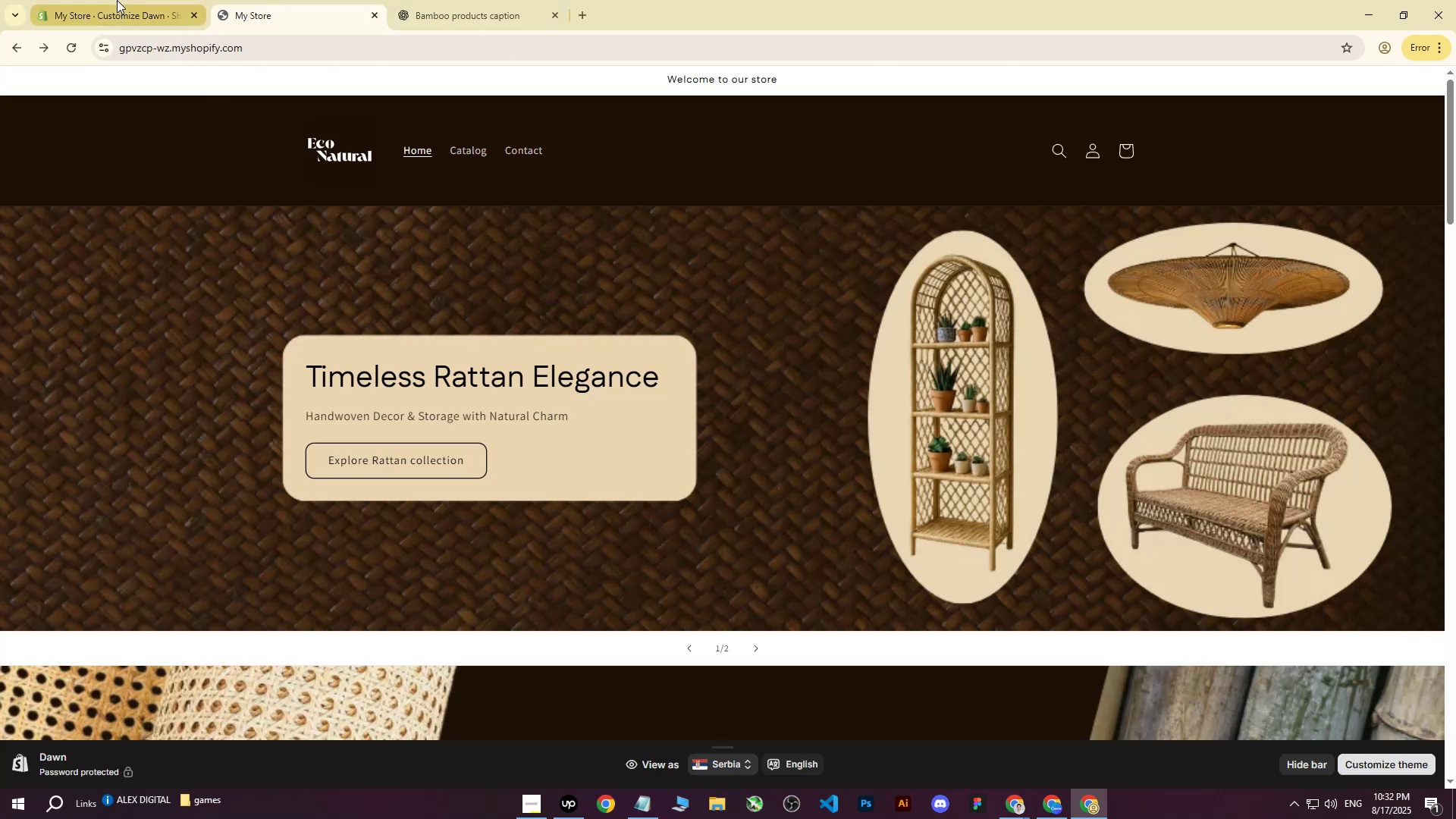 
left_click([117, 0])
 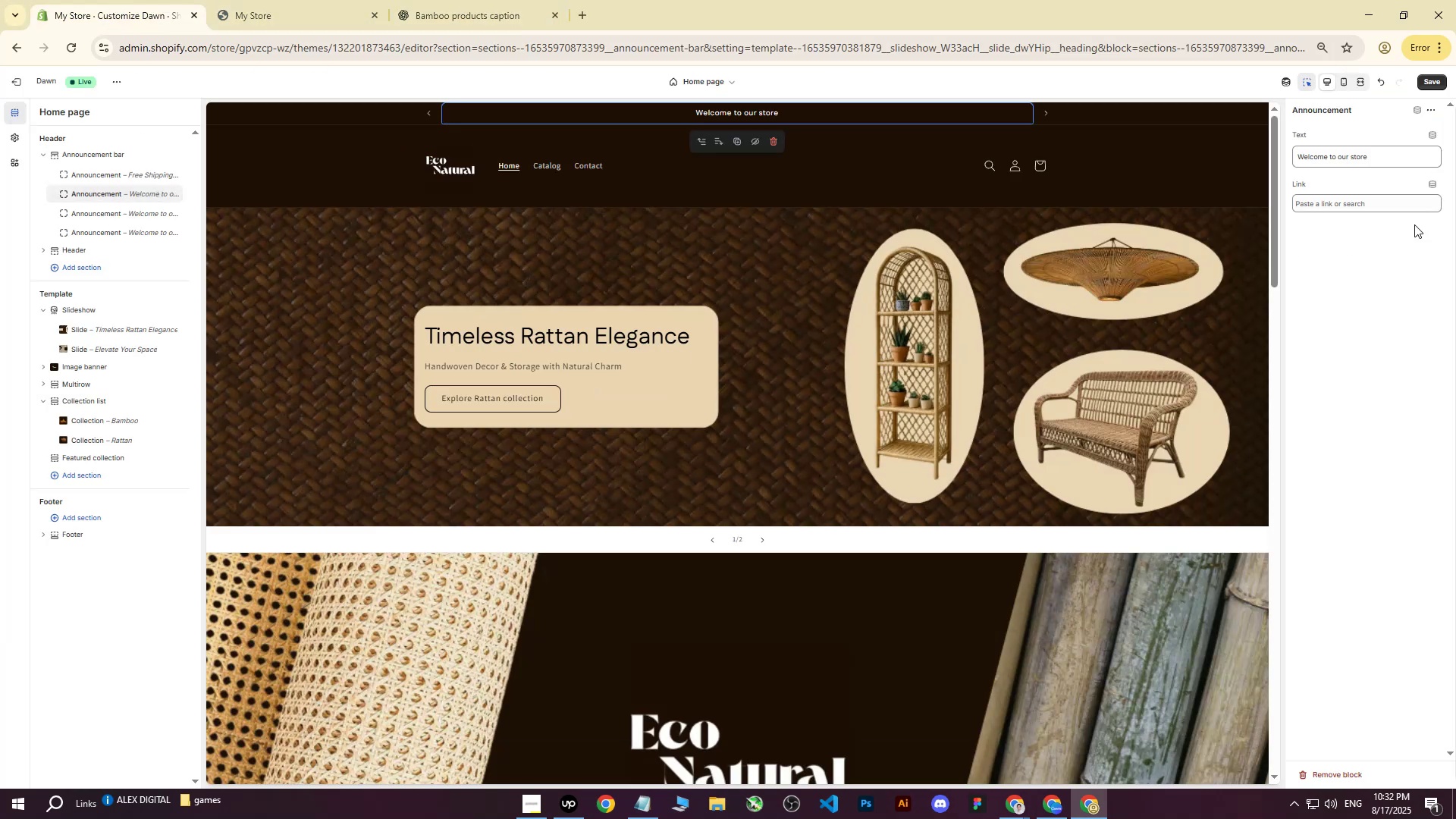 
left_click_drag(start_coordinate=[1400, 162], to_coordinate=[1178, 152])
 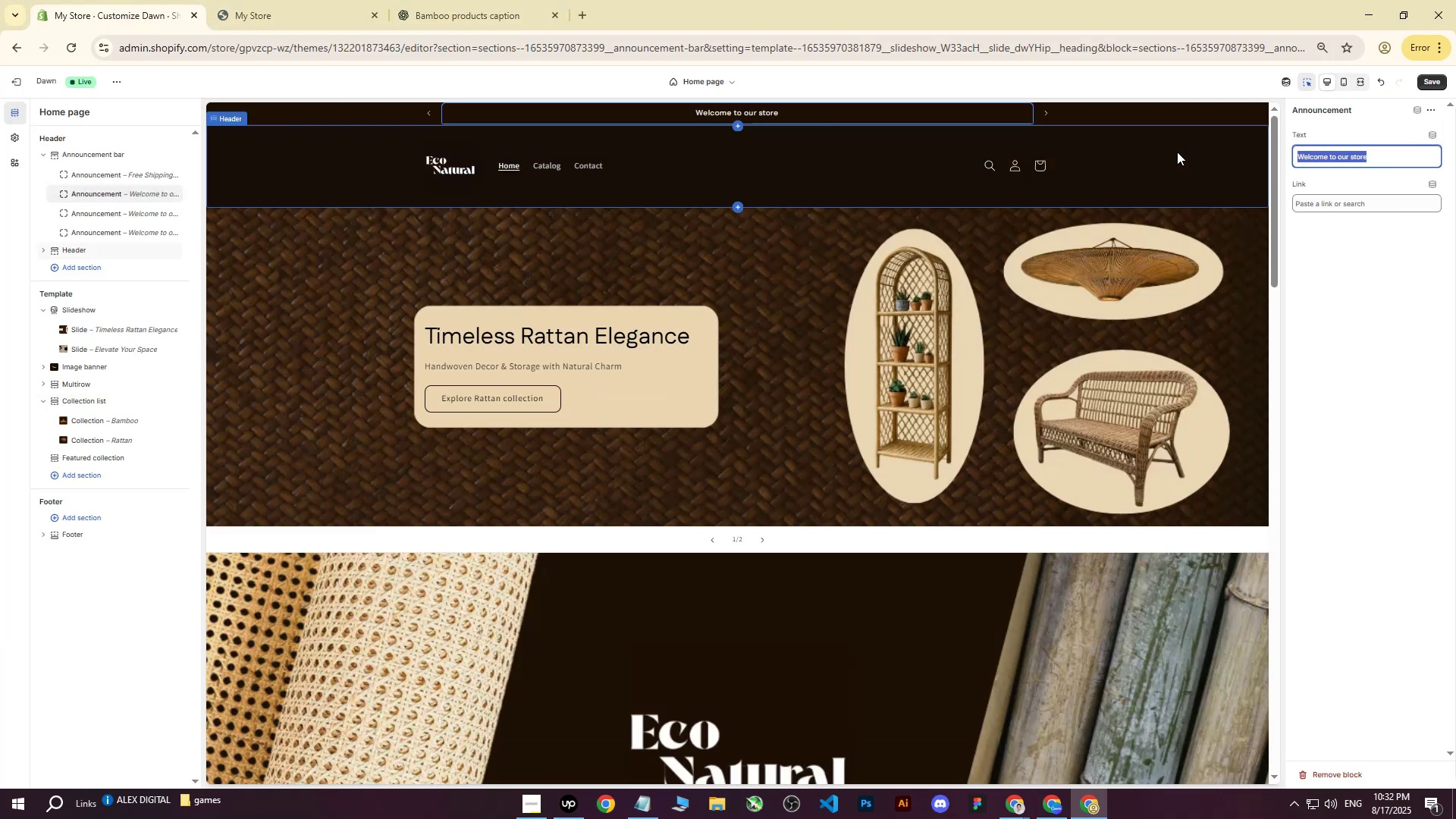 
key(Control+V)
 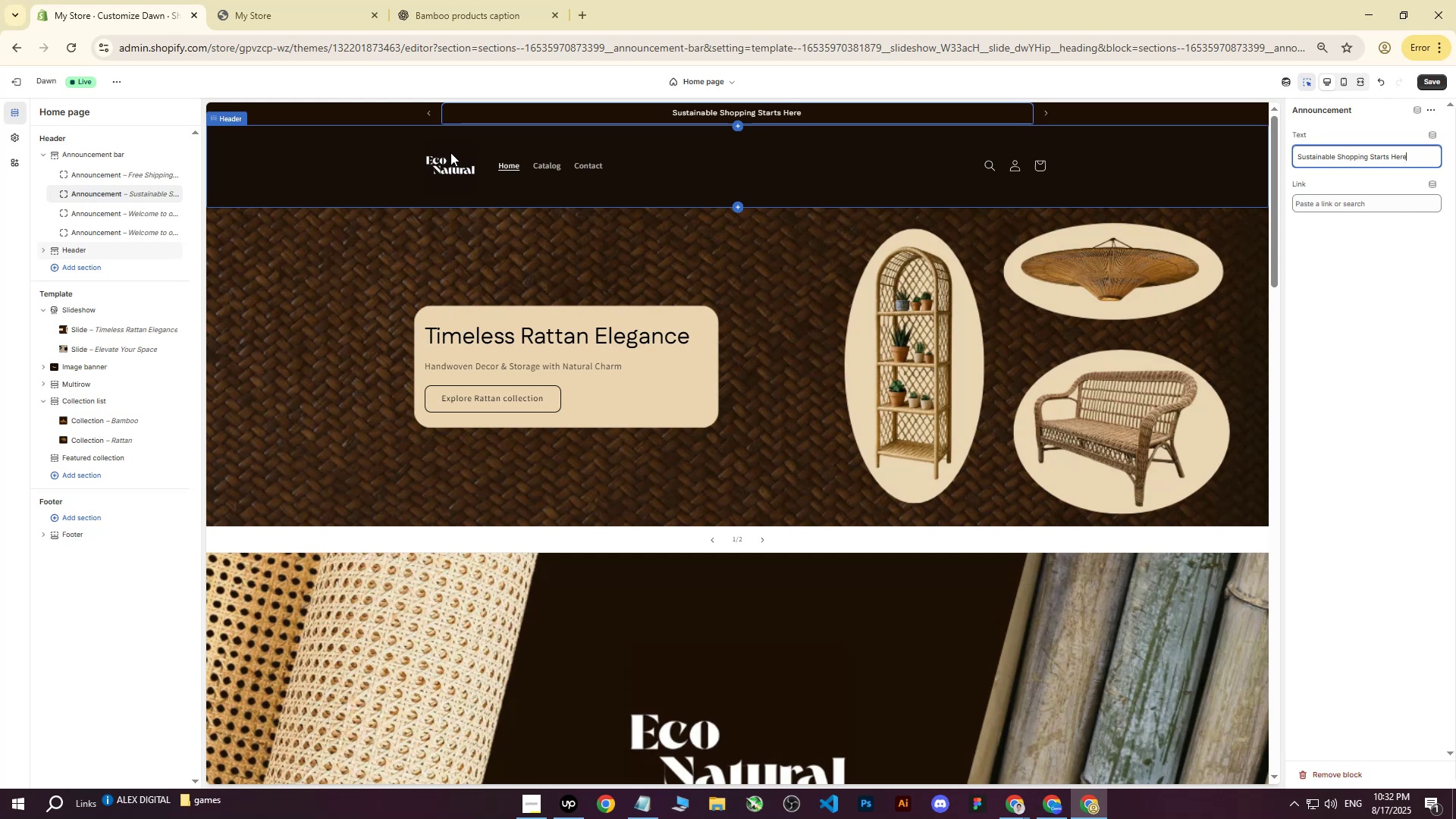 
wait(19.18)
 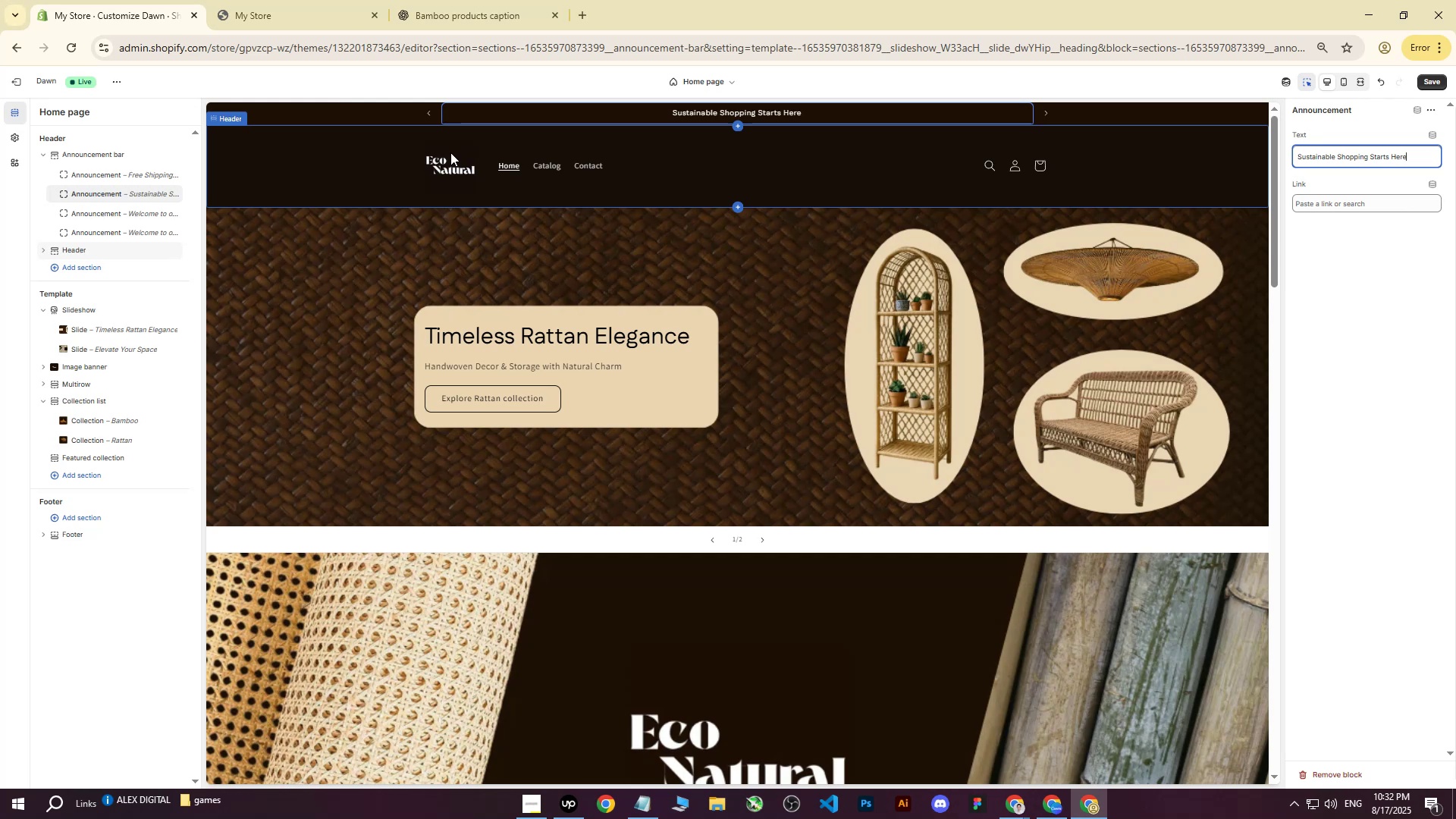 
left_click([313, 0])
 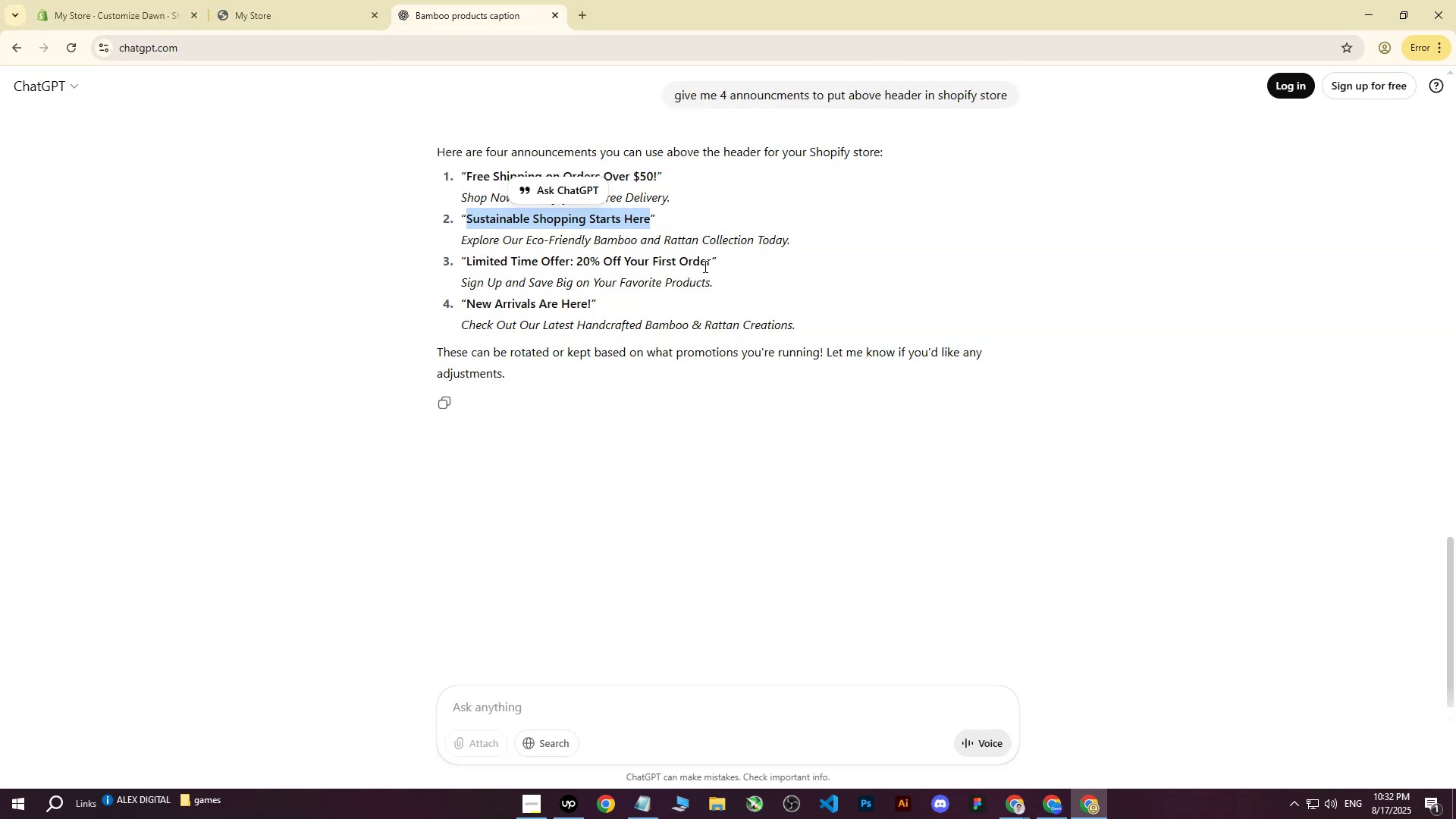 
left_click_drag(start_coordinate=[710, 259], to_coordinate=[468, 267])
 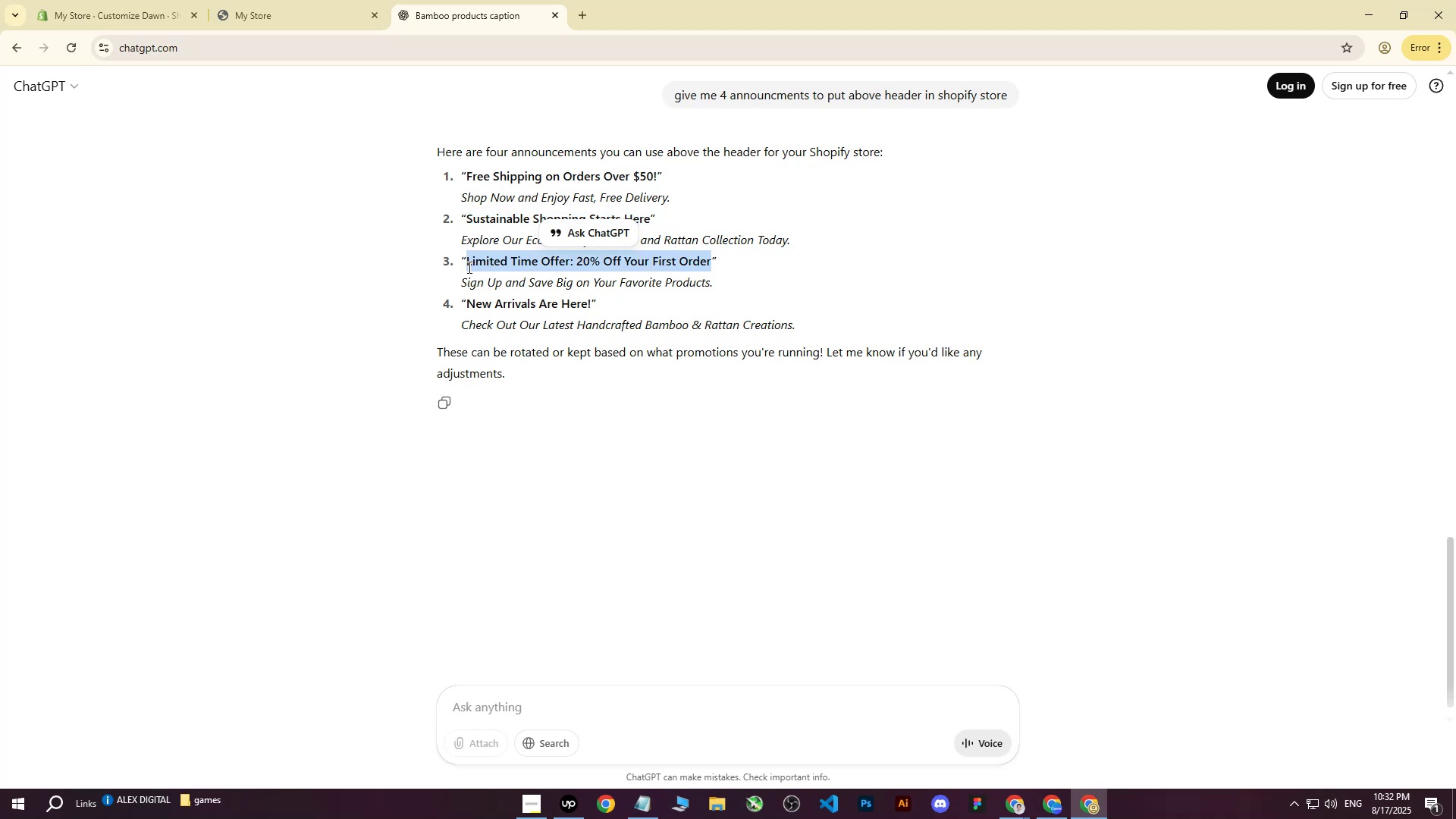 
key(Control+ControlLeft)
 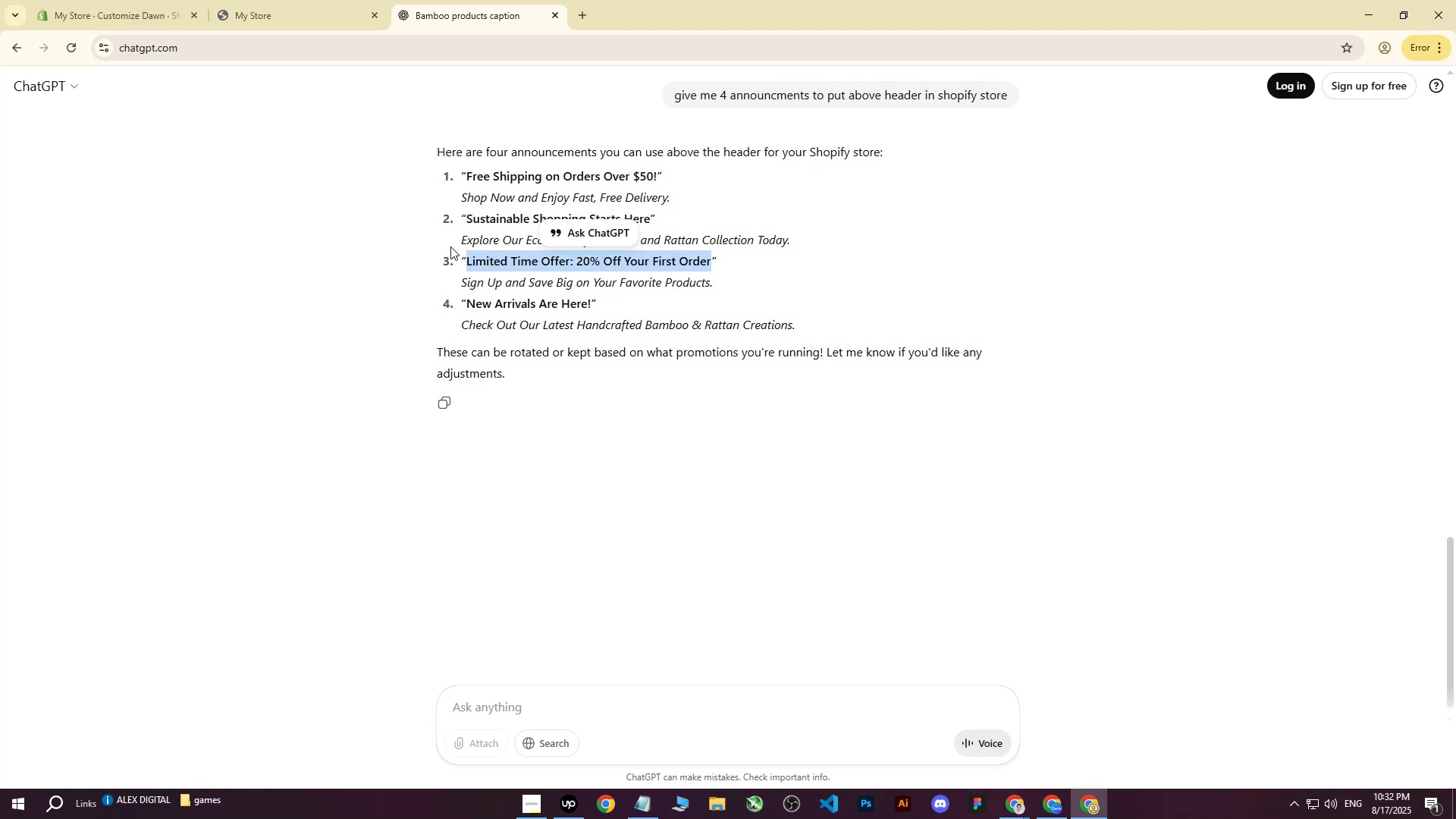 
key(Control+C)
 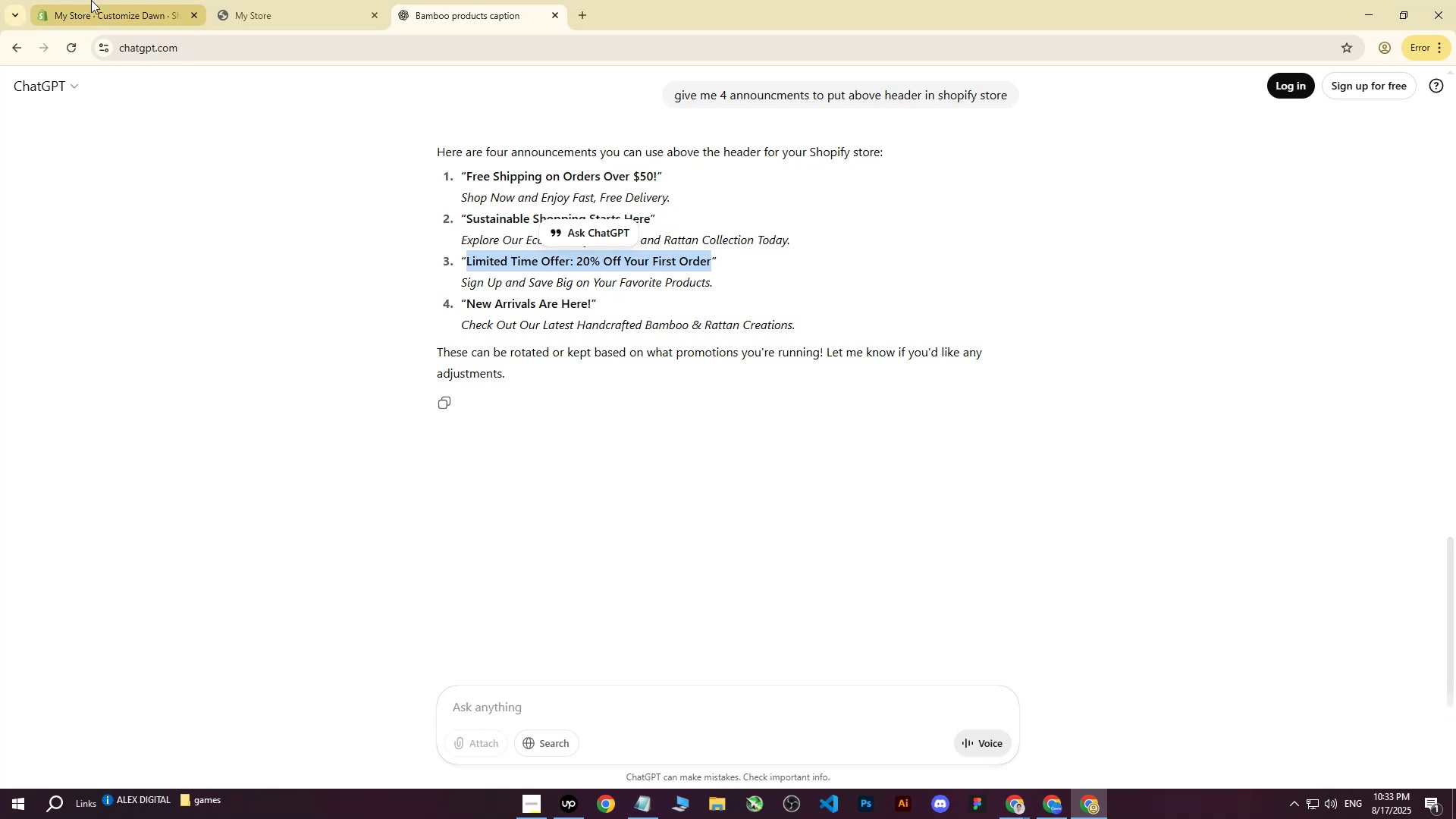 
left_click([89, 0])
 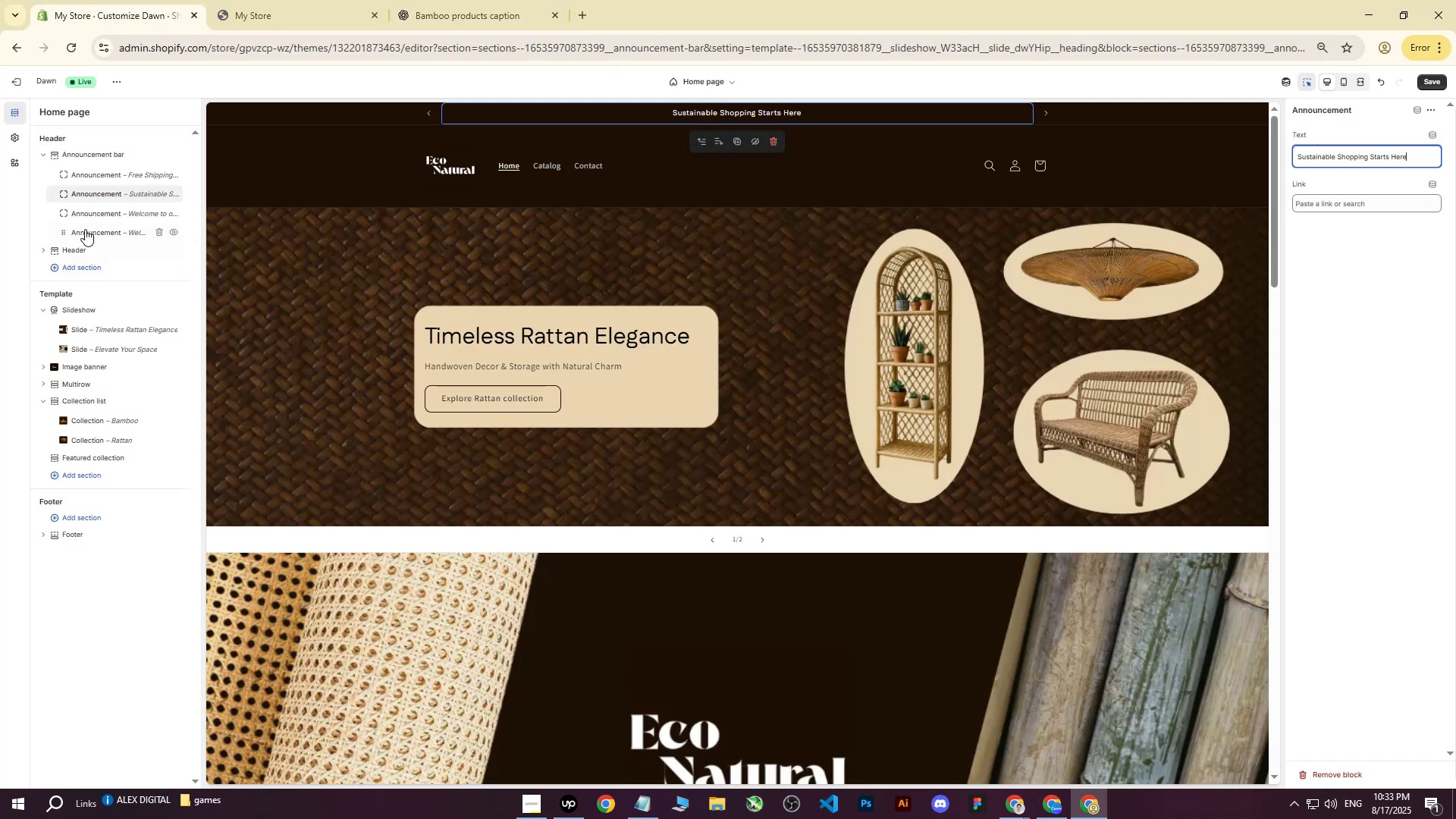 
left_click([99, 215])
 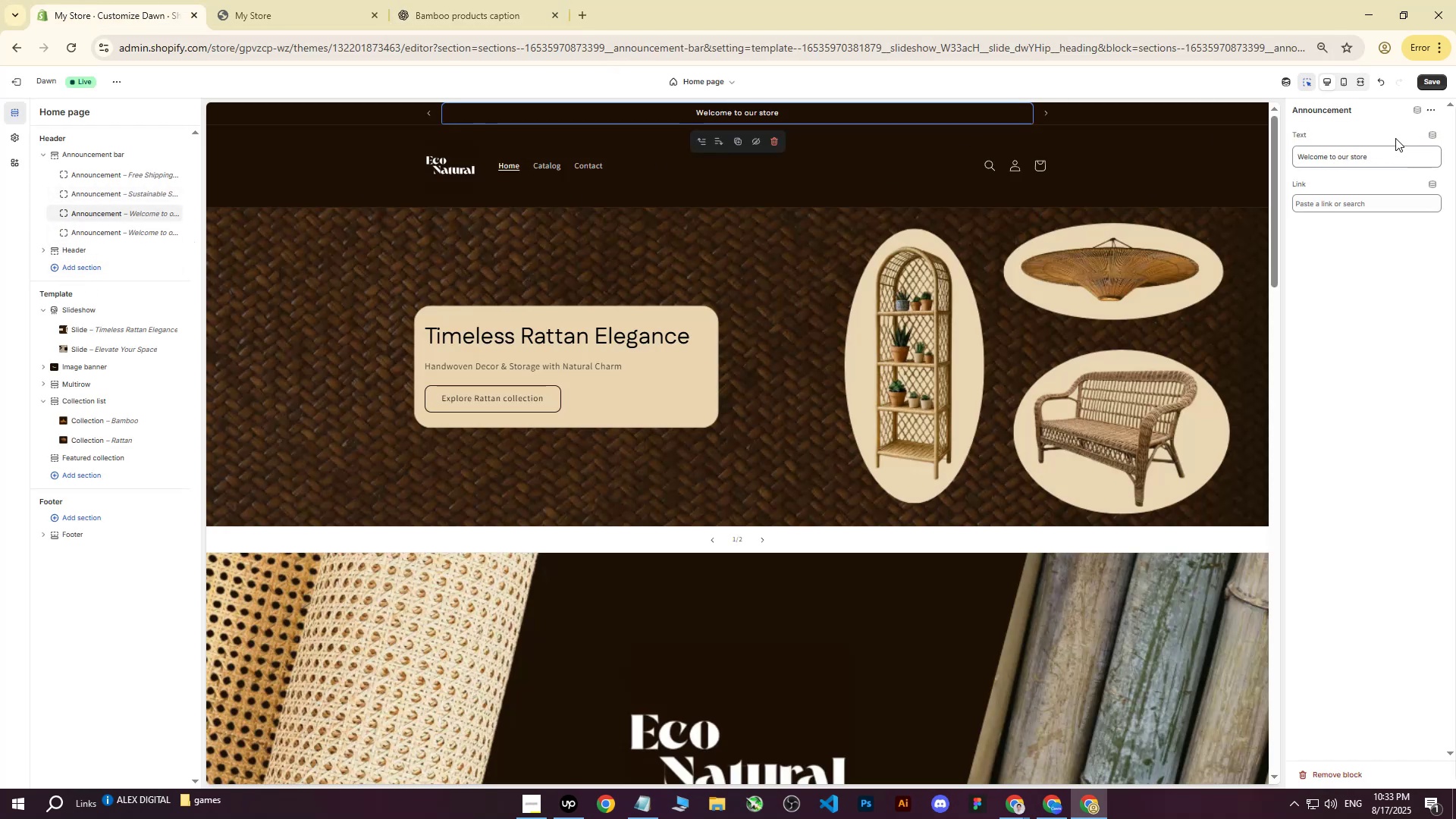 
left_click_drag(start_coordinate=[1383, 155], to_coordinate=[1207, 150])
 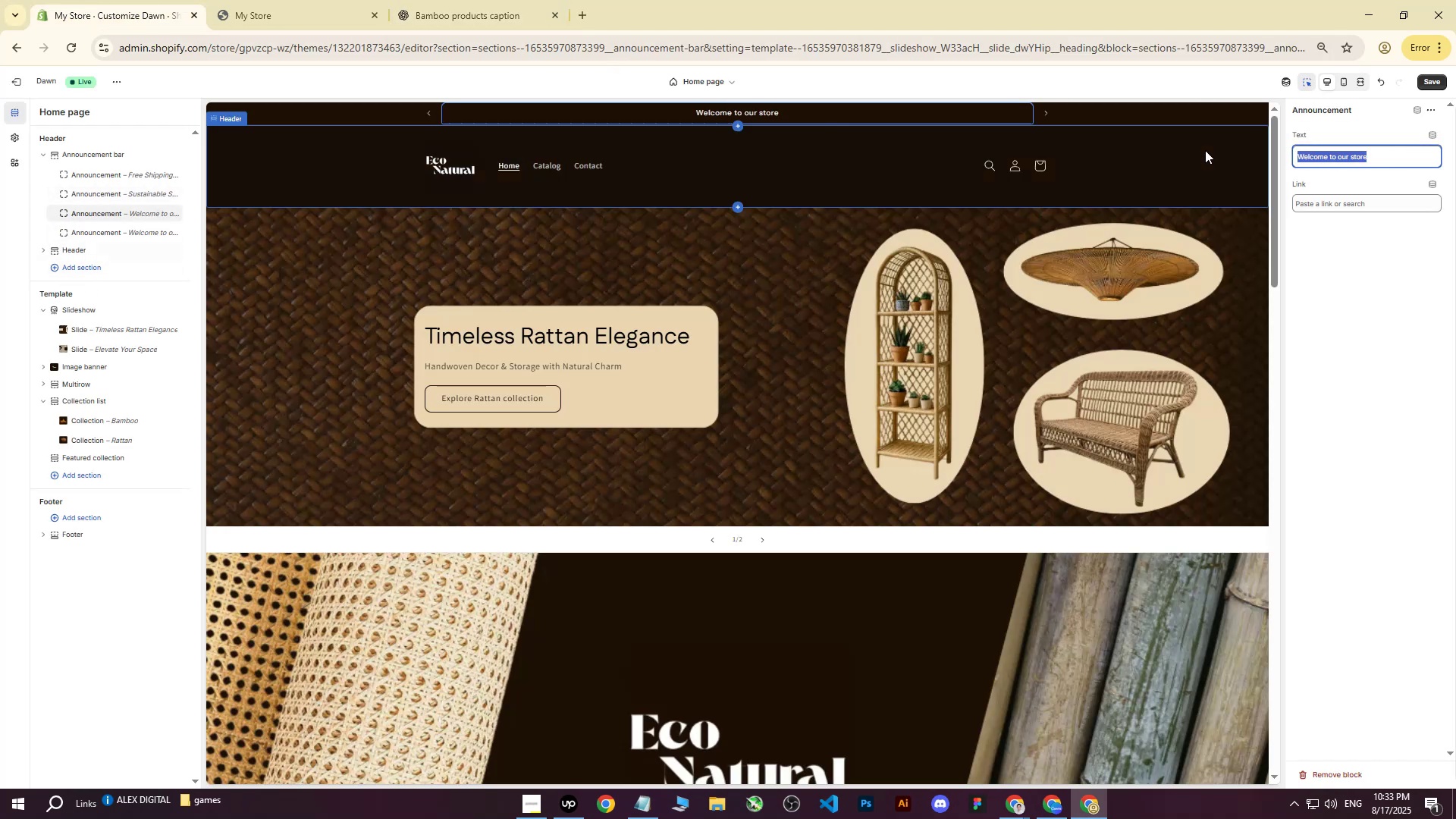 
key(Control+ControlLeft)
 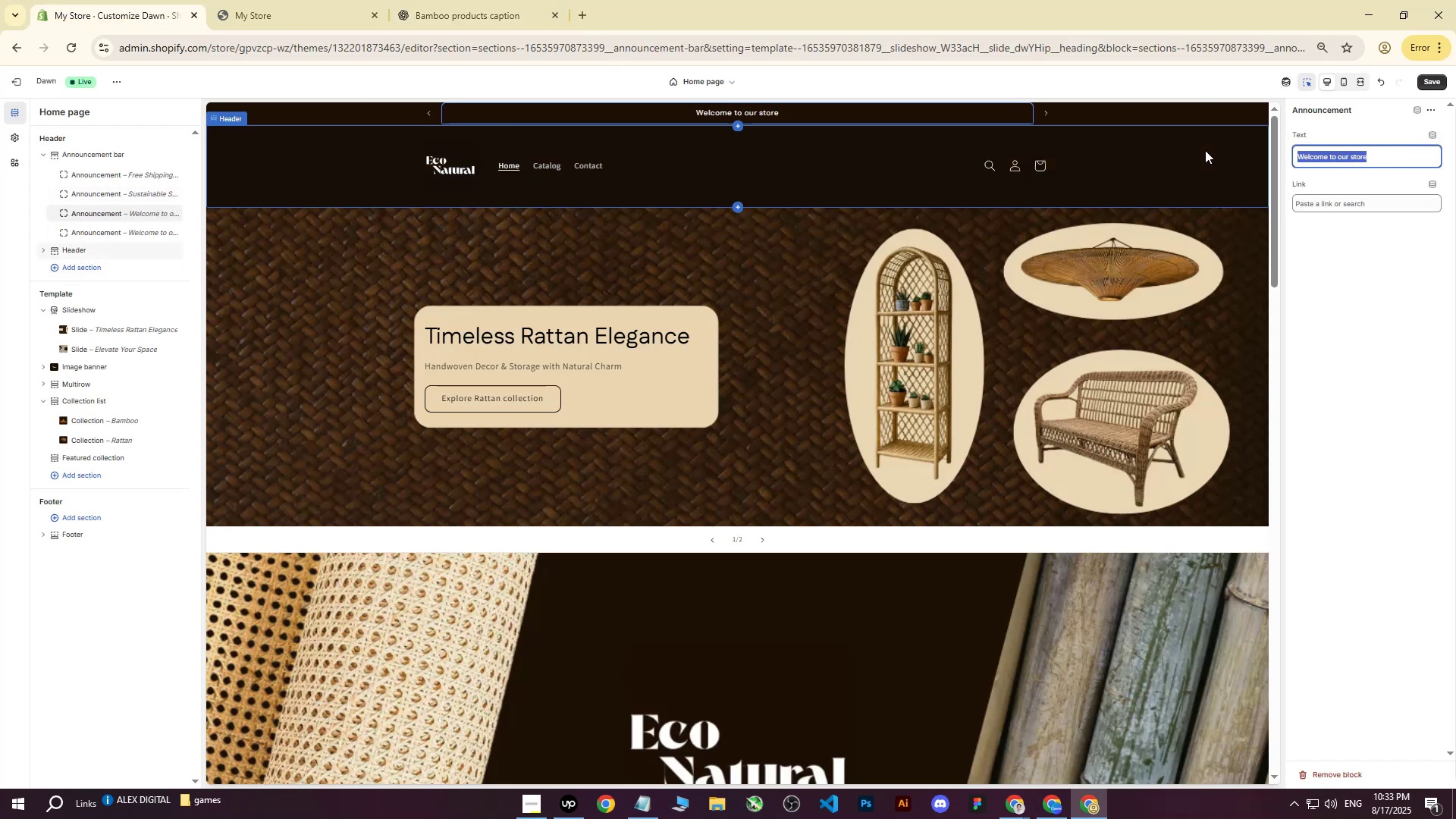 
key(Control+V)
 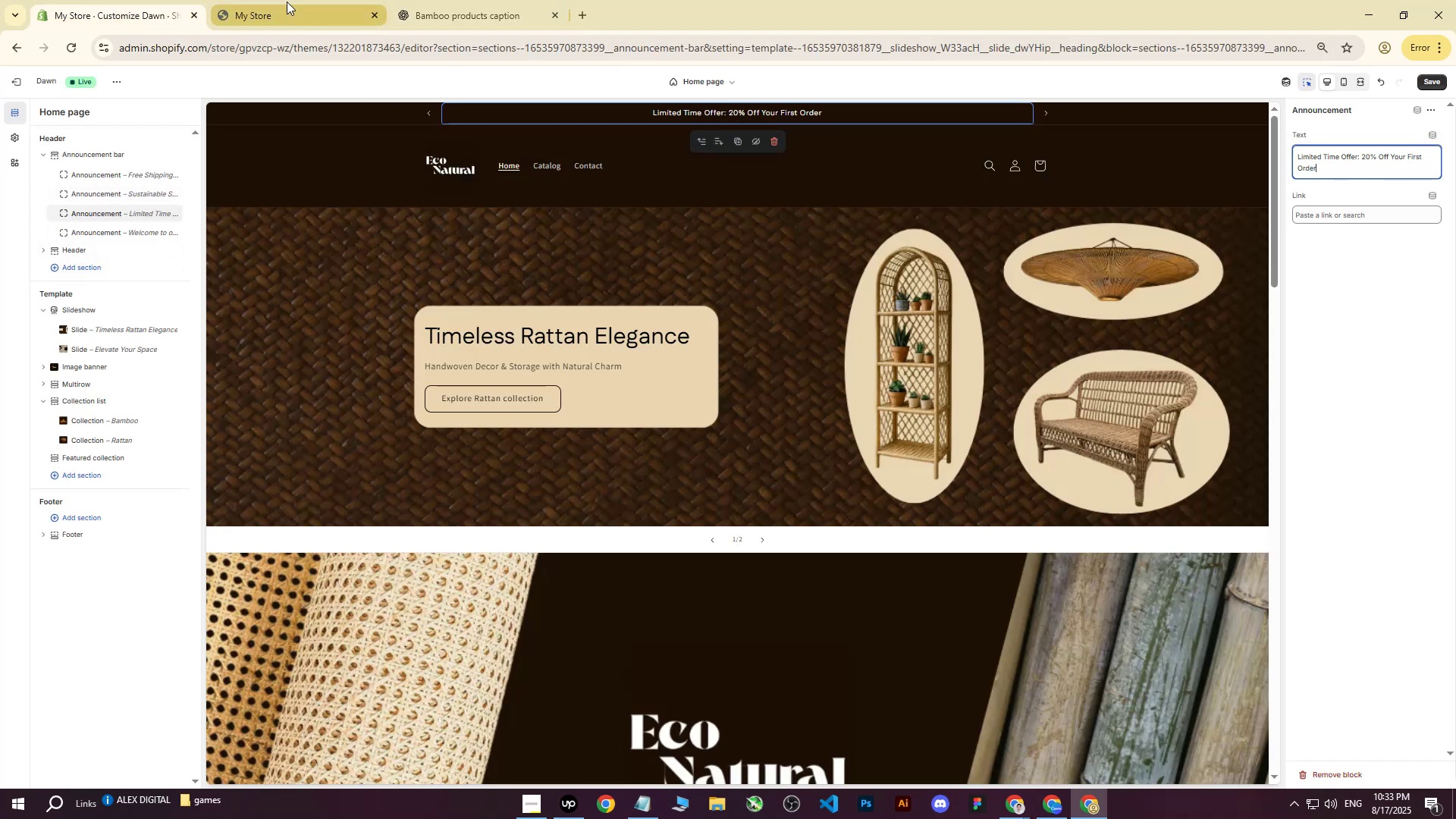 
left_click([482, 0])
 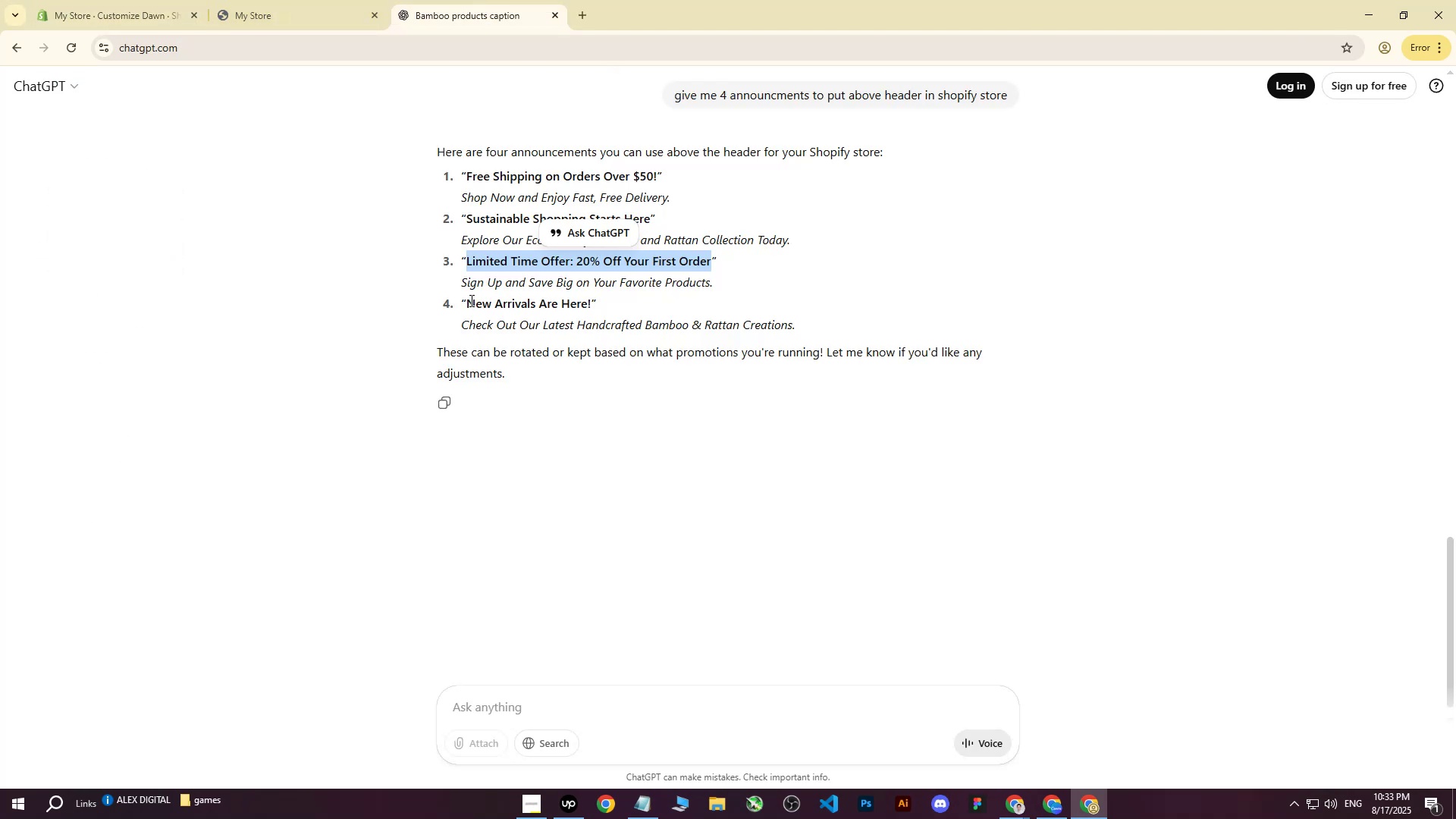 
left_click_drag(start_coordinate=[469, 300], to_coordinate=[588, 304])
 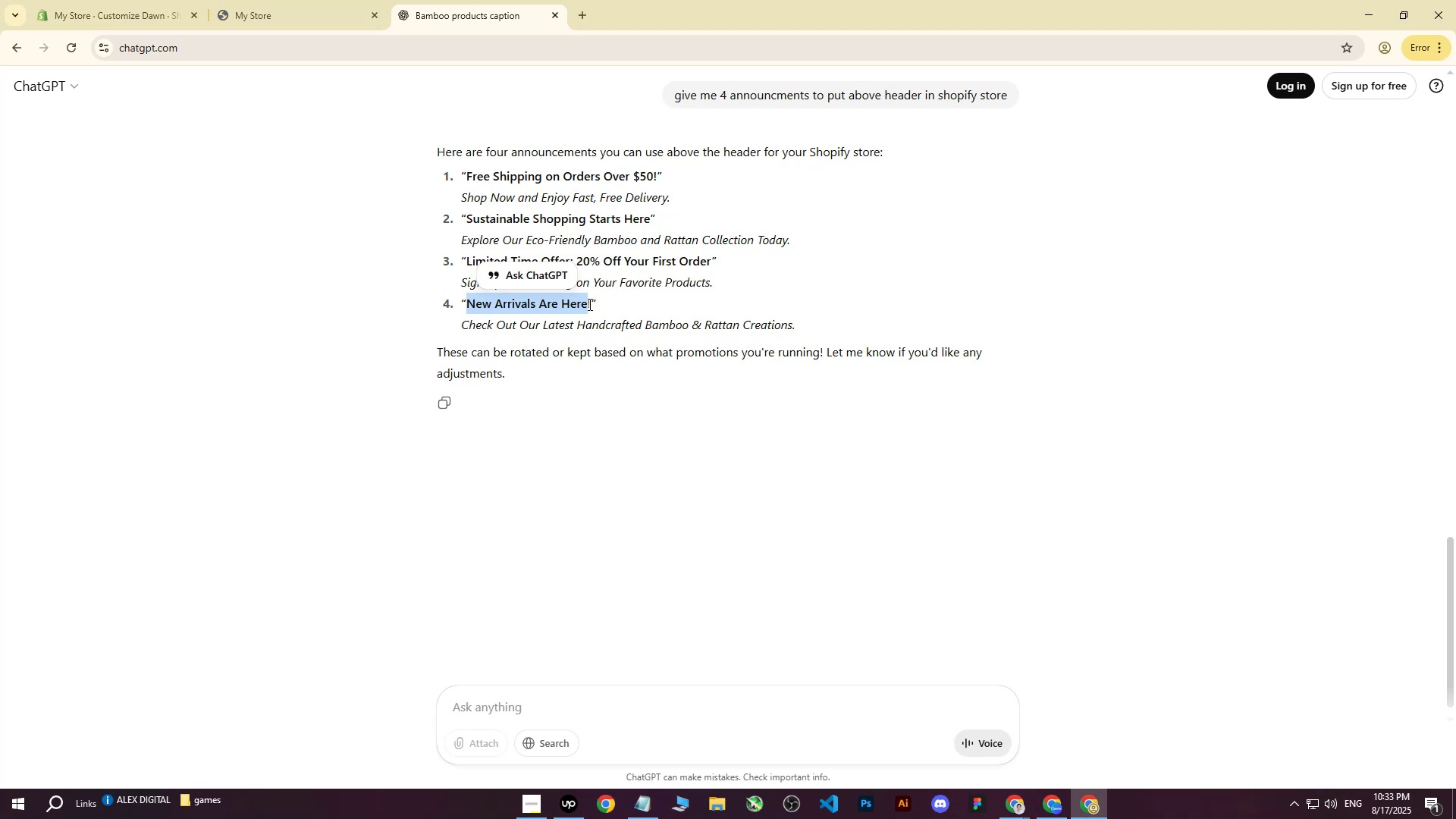 
key(Control+ControlLeft)
 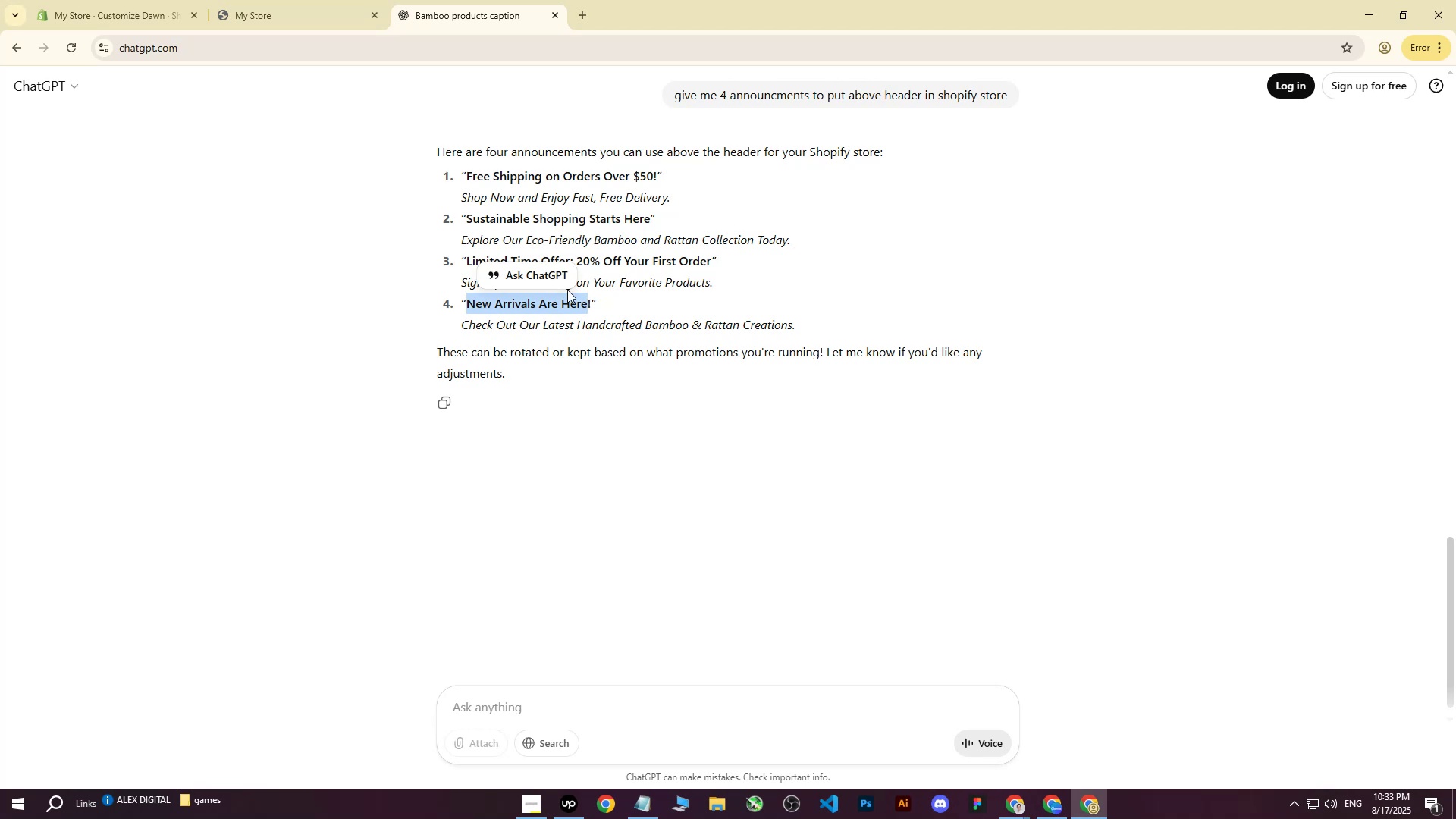 
key(Control+C)
 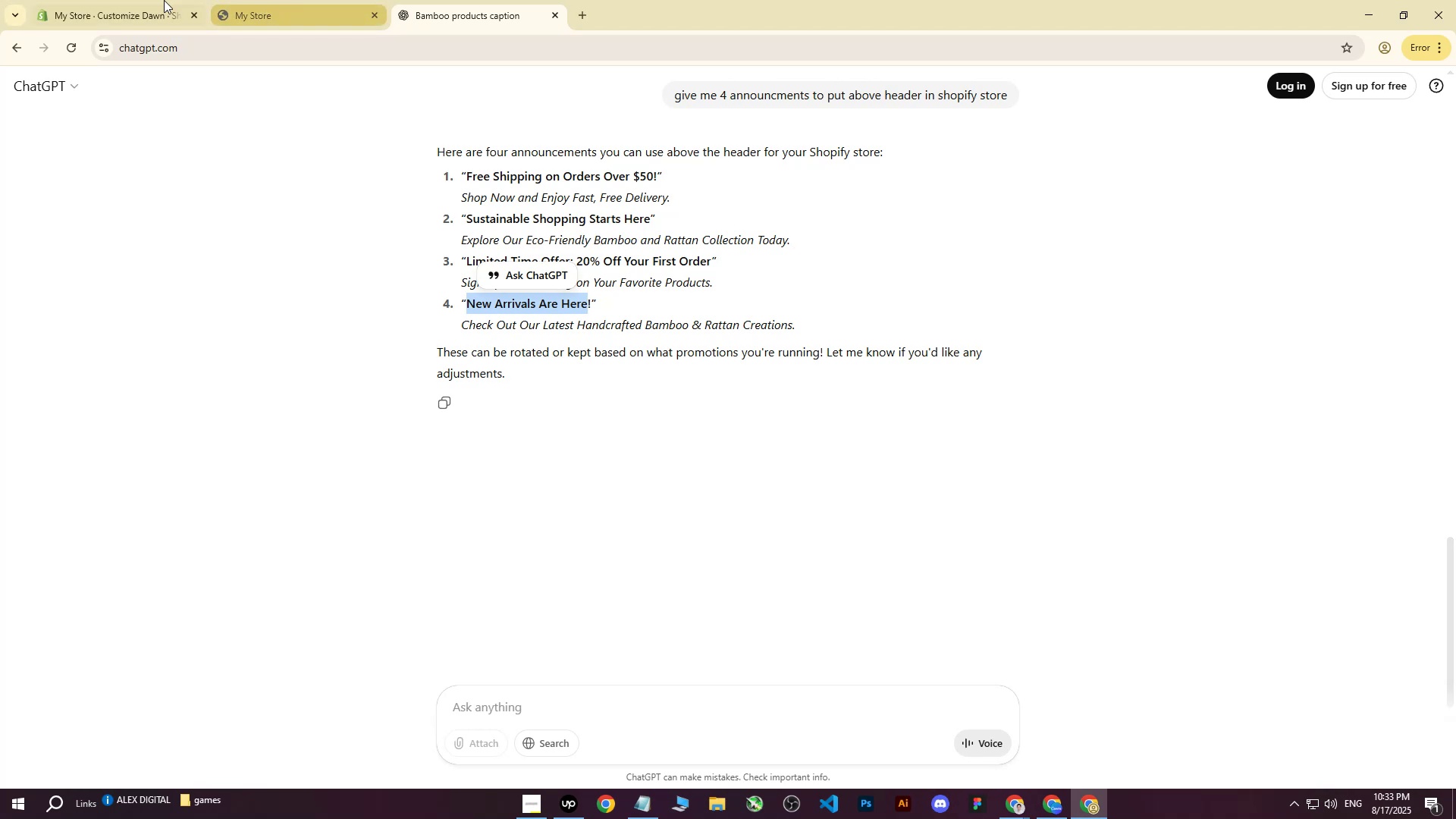 
left_click([140, 0])
 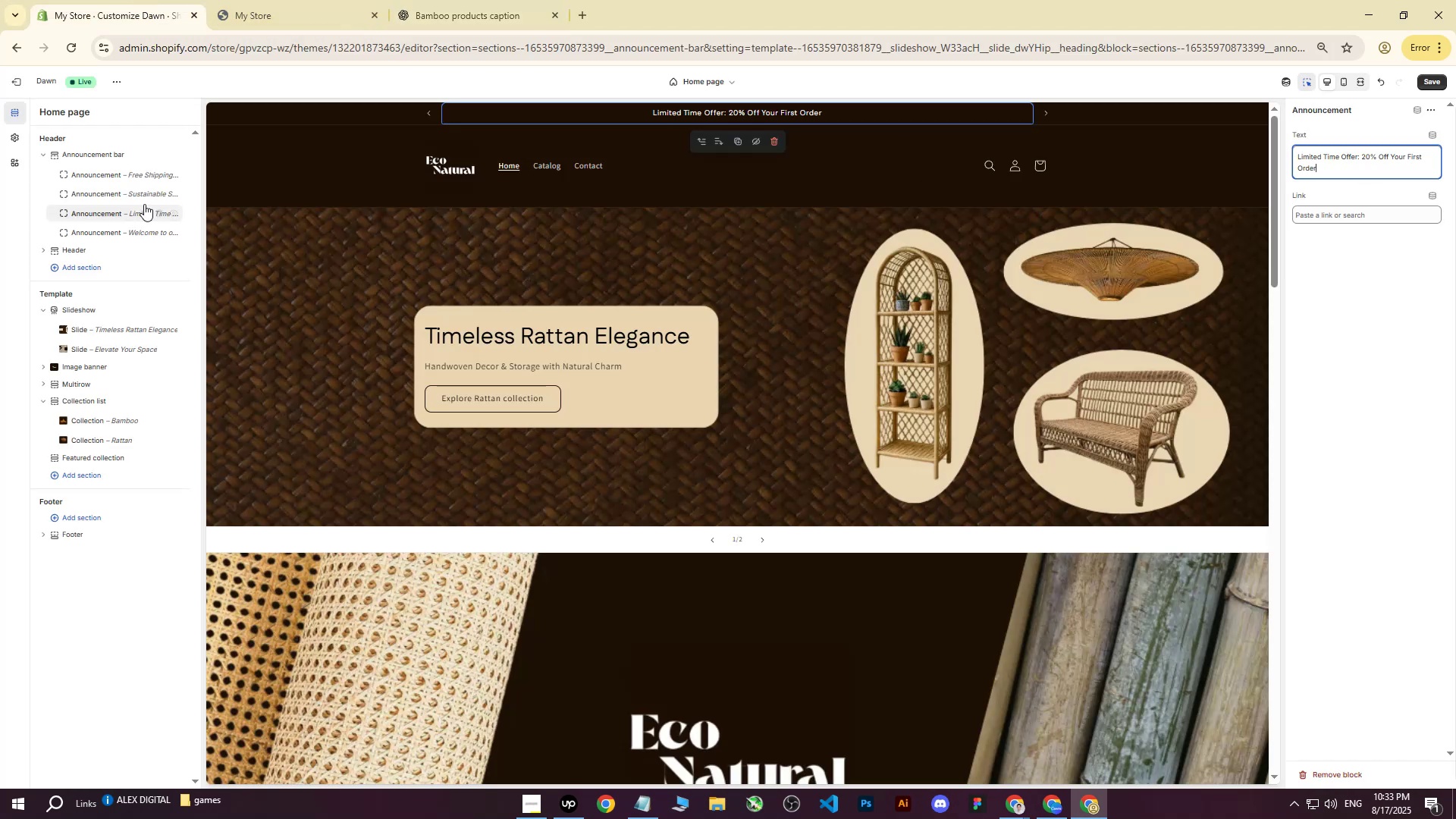 
left_click([93, 229])
 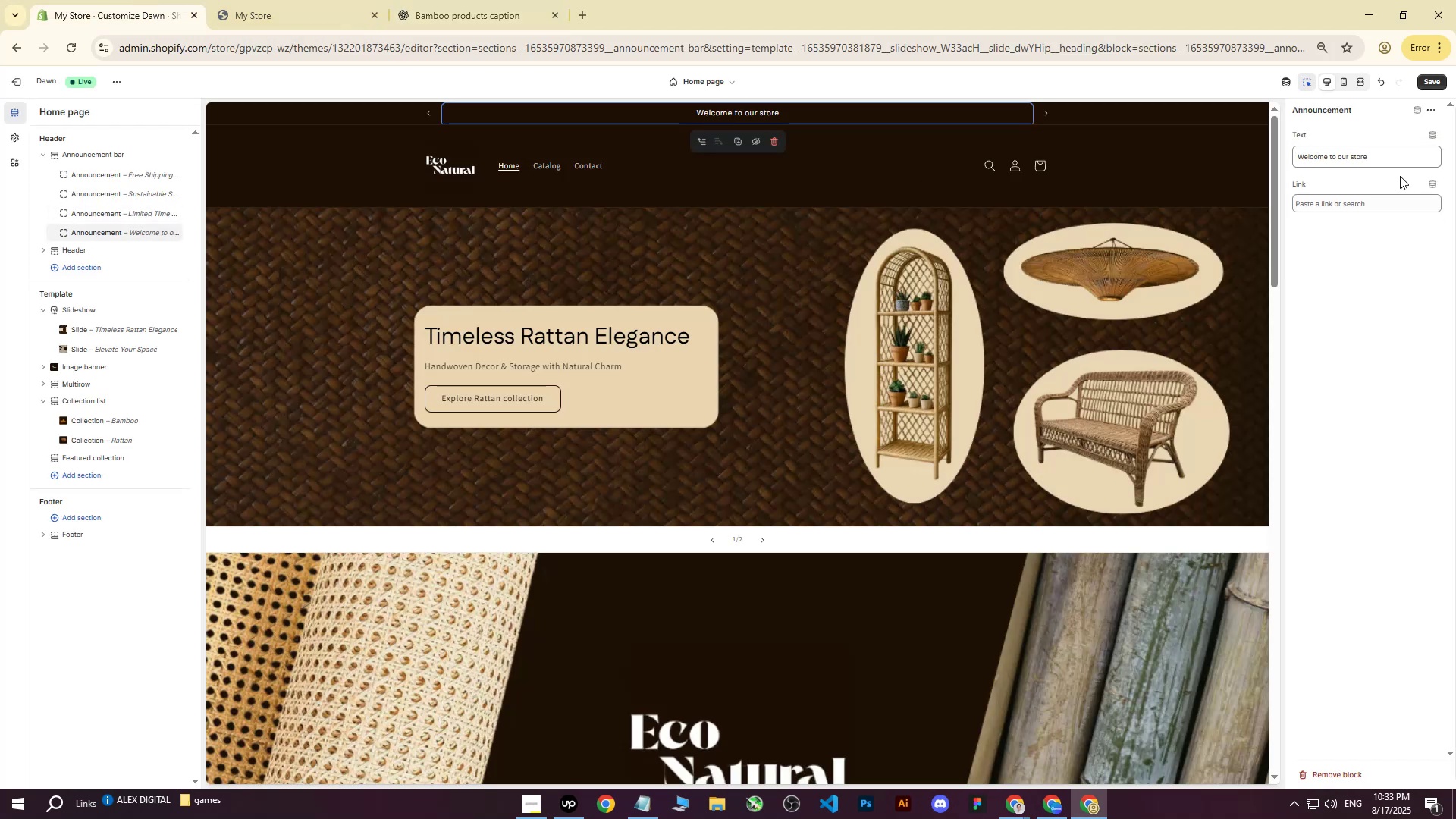 
left_click_drag(start_coordinate=[1392, 162], to_coordinate=[1188, 149])
 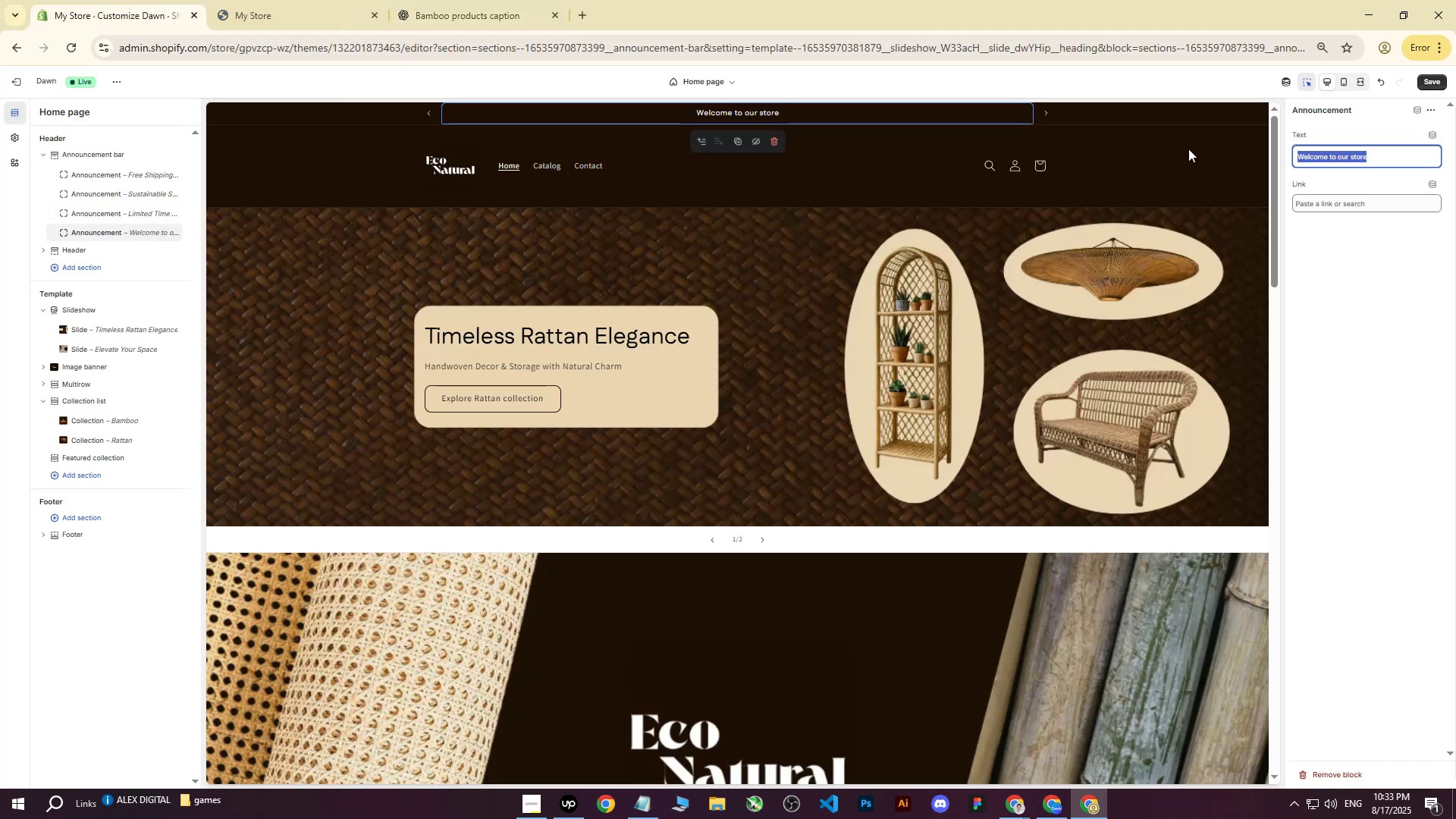 
key(Control+ControlLeft)
 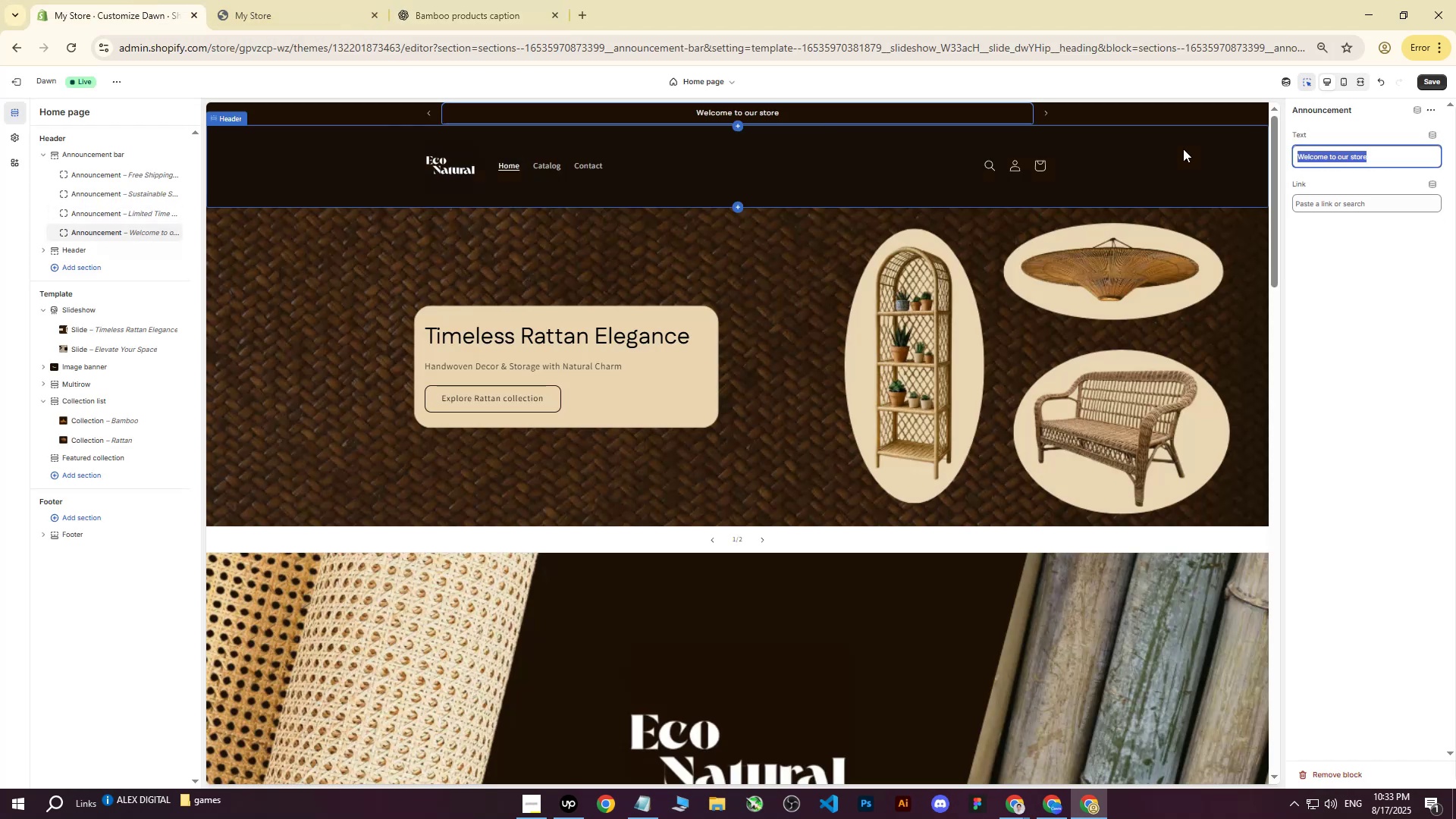 
key(Control+V)
 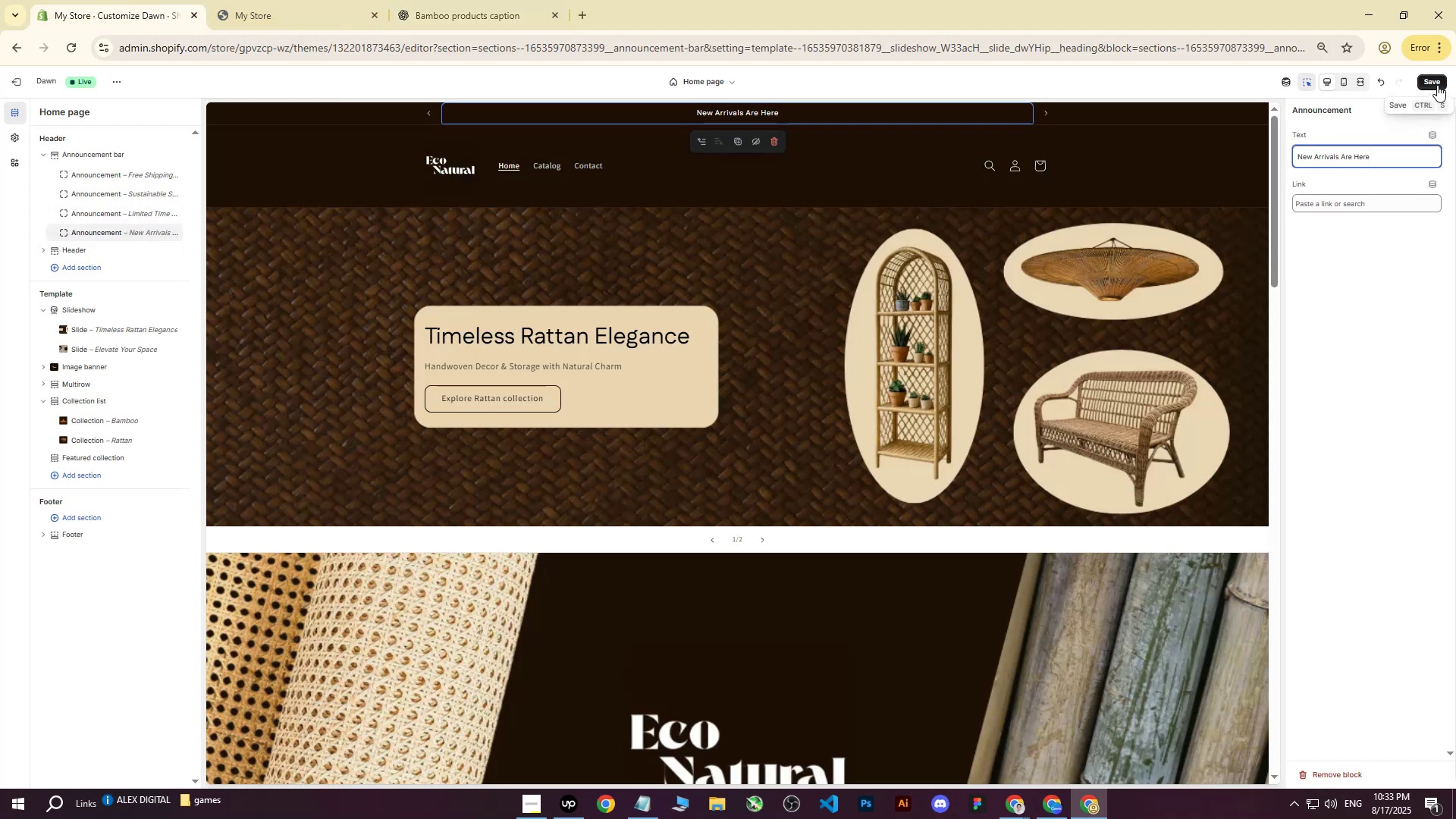 
left_click([1437, 85])
 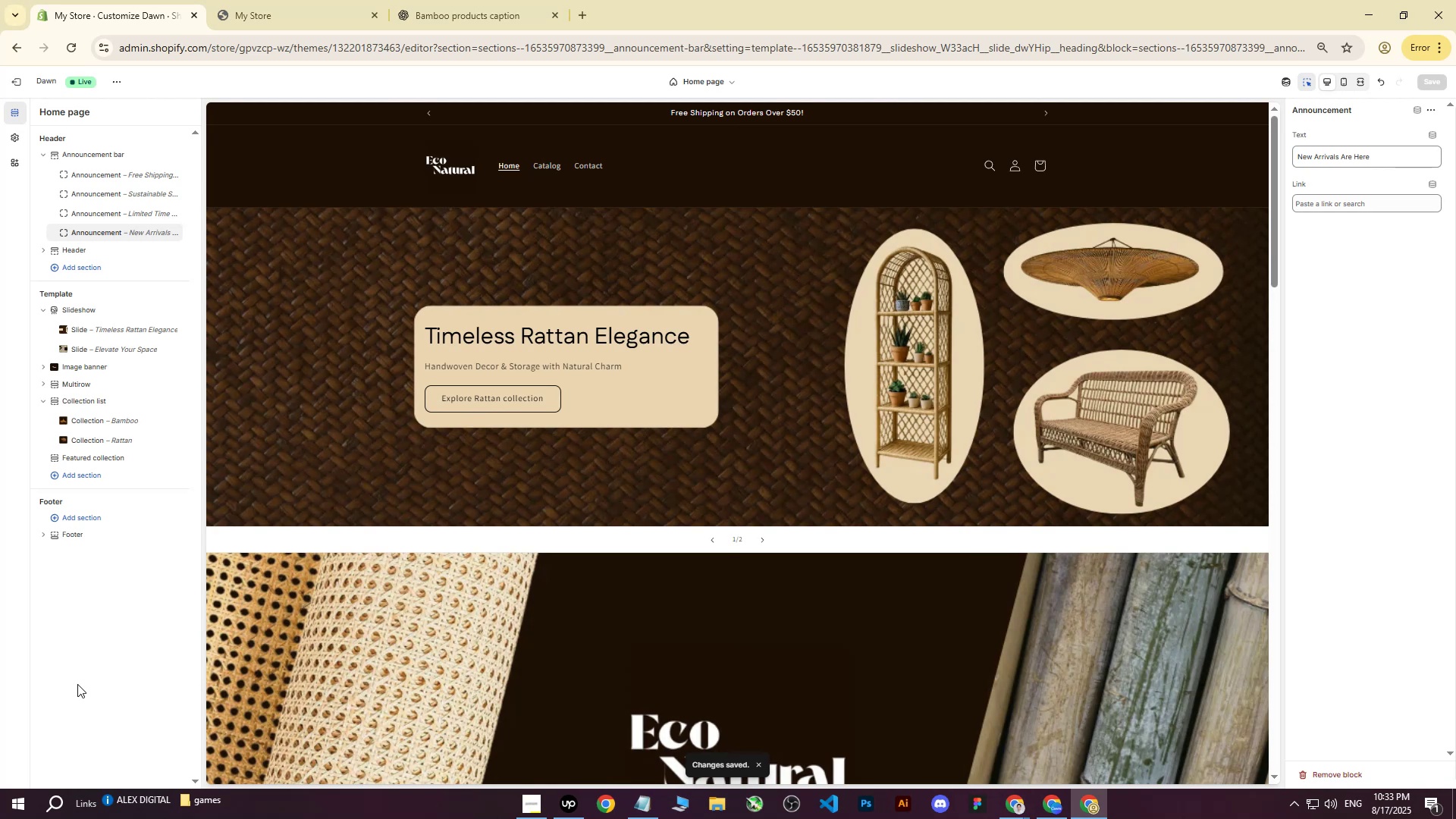 
wait(6.4)
 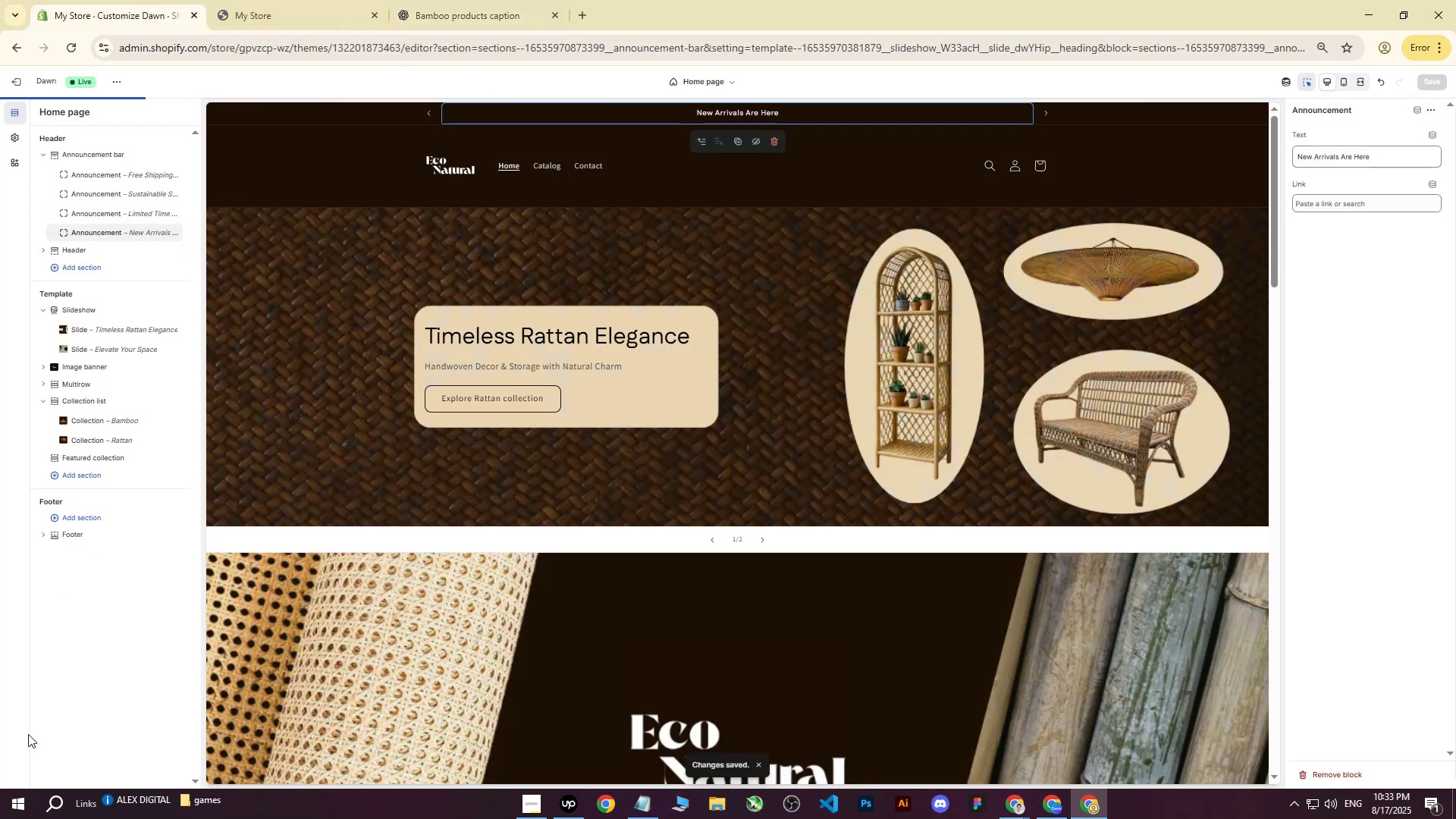 
scroll: coordinate [519, 473], scroll_direction: down, amount: 30.0
 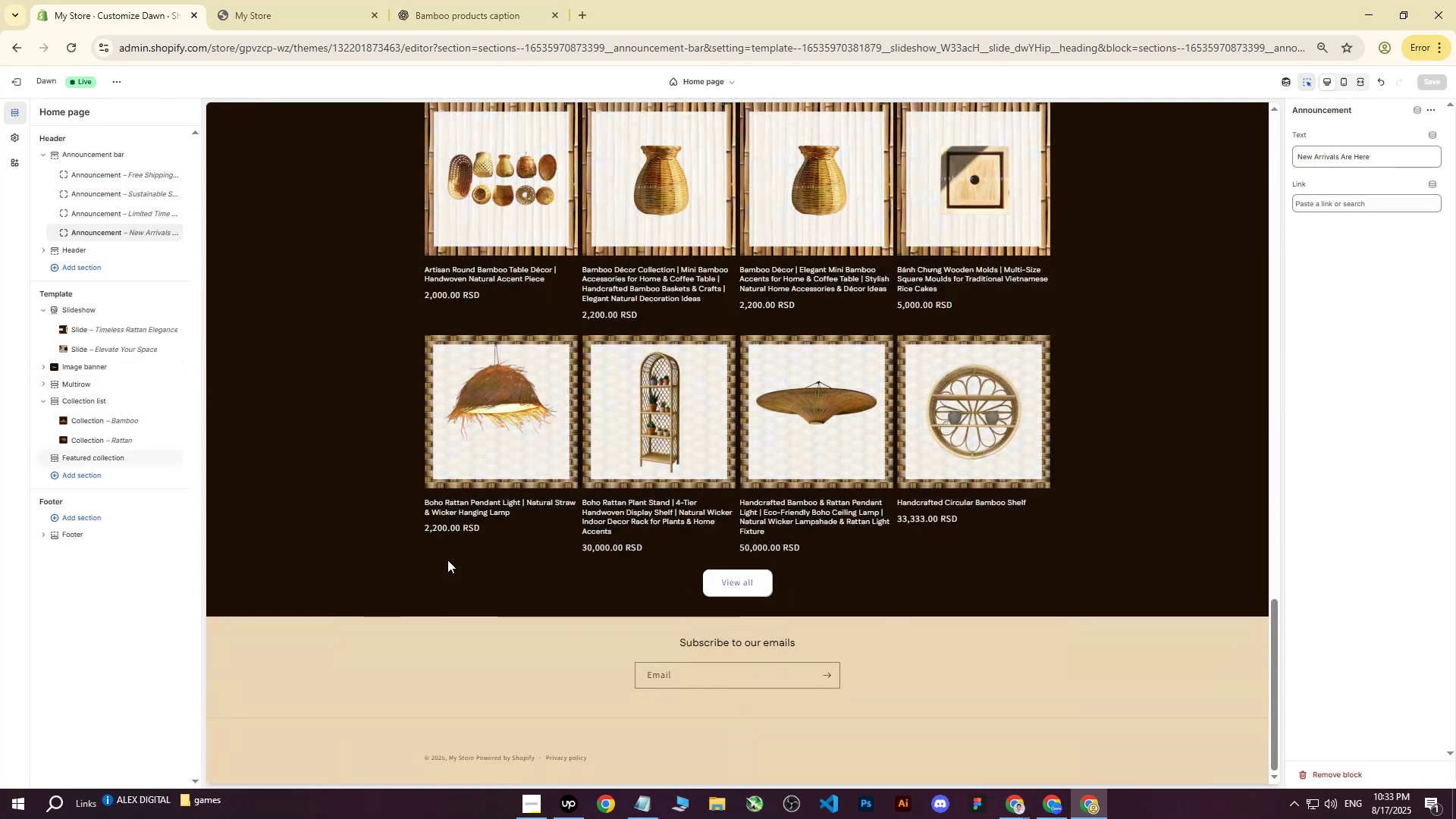 
left_click([294, 538])
 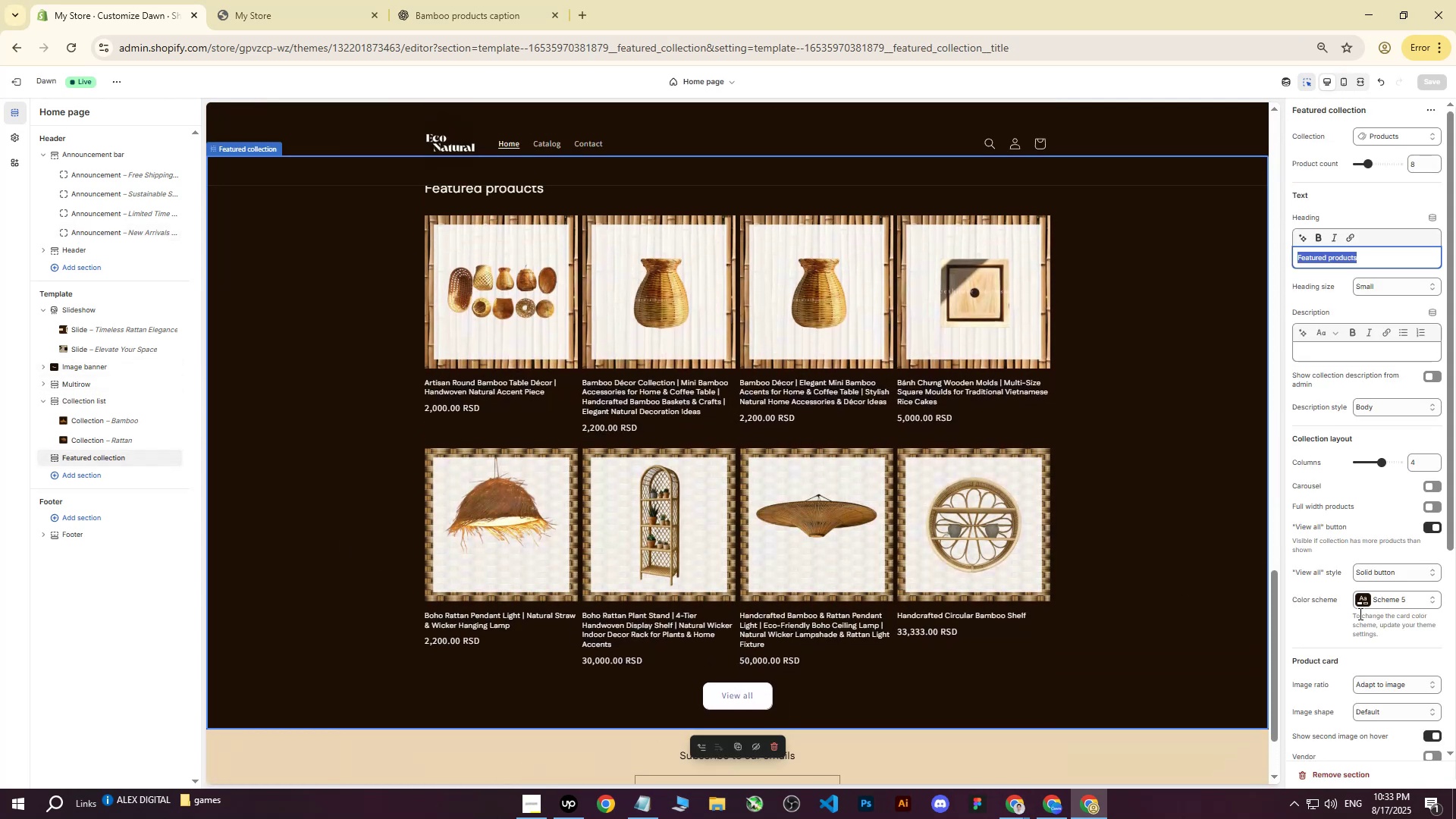 
scroll: coordinate [1353, 638], scroll_direction: down, amount: 1.0
 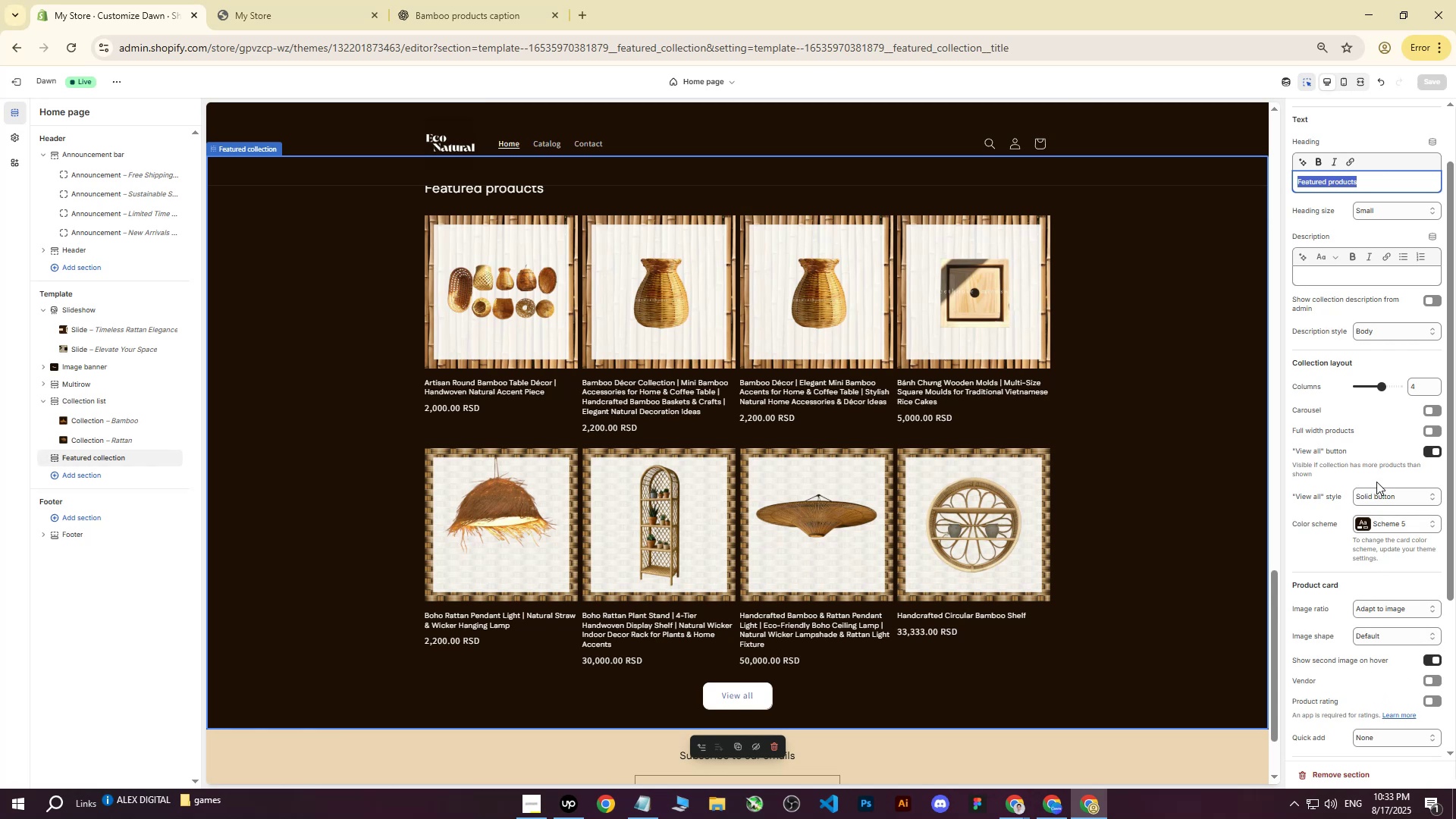 
wait(5.2)
 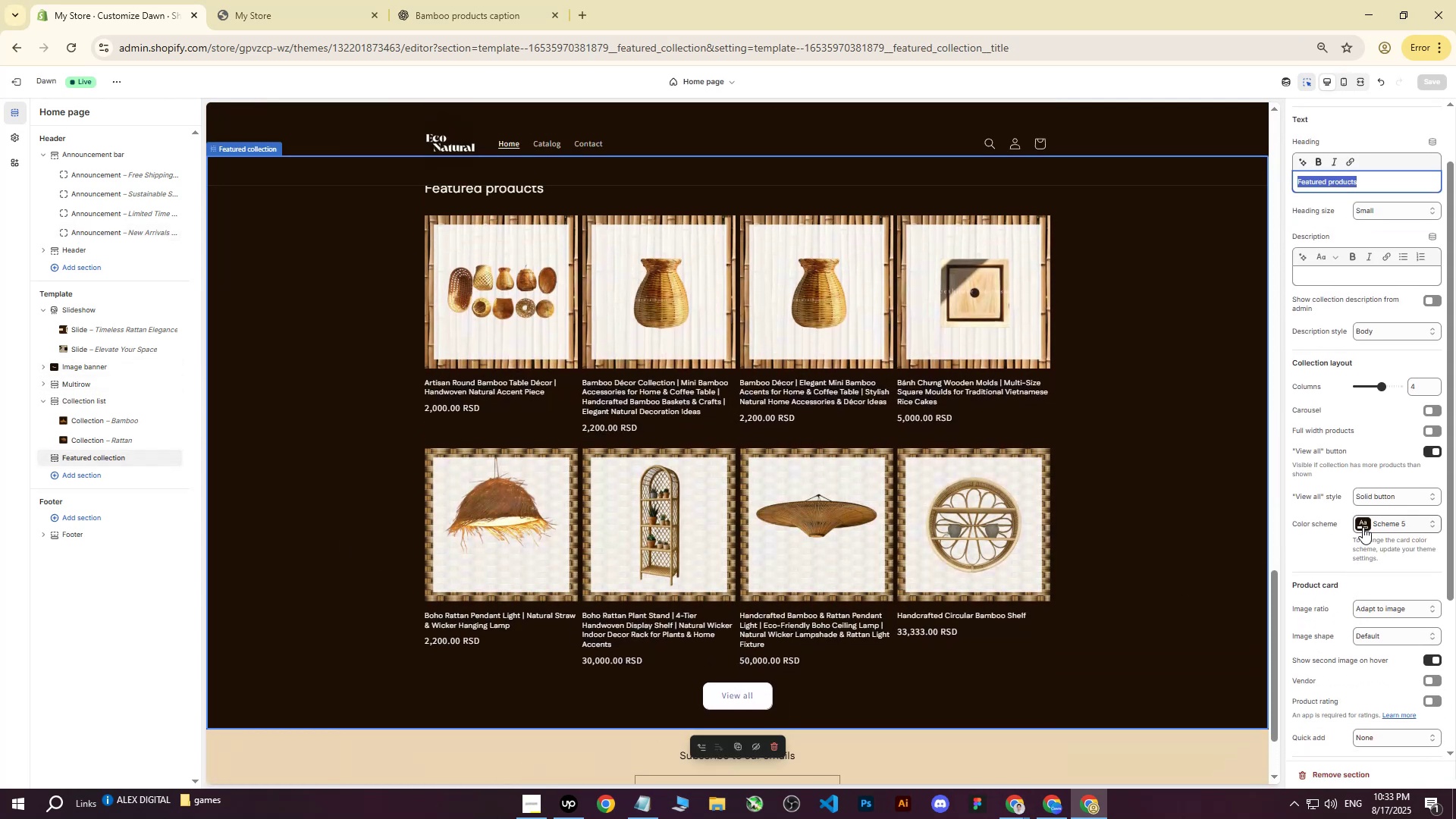 
left_click([1385, 535])
 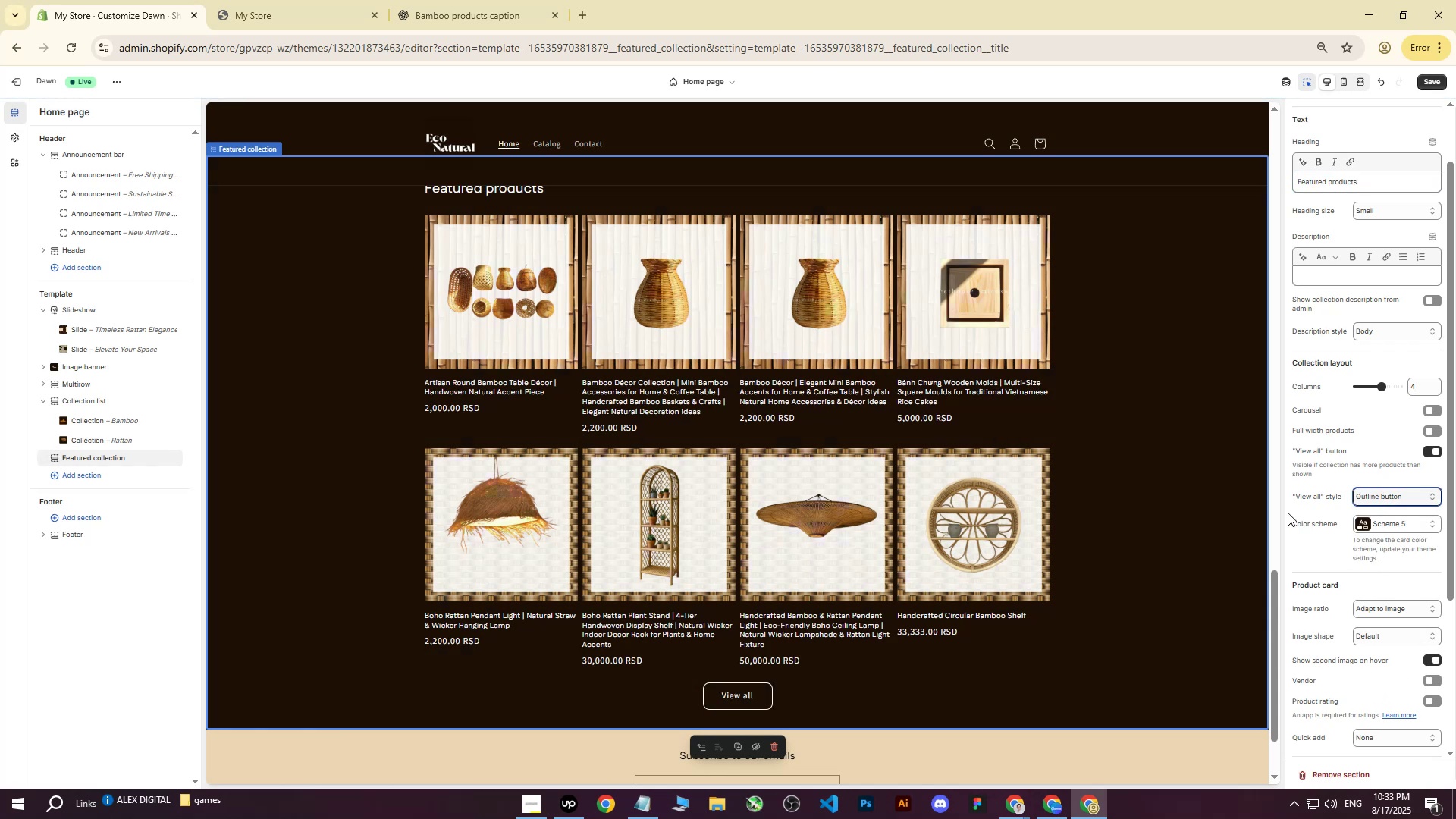 
scroll: coordinate [538, 543], scroll_direction: up, amount: 15.0
 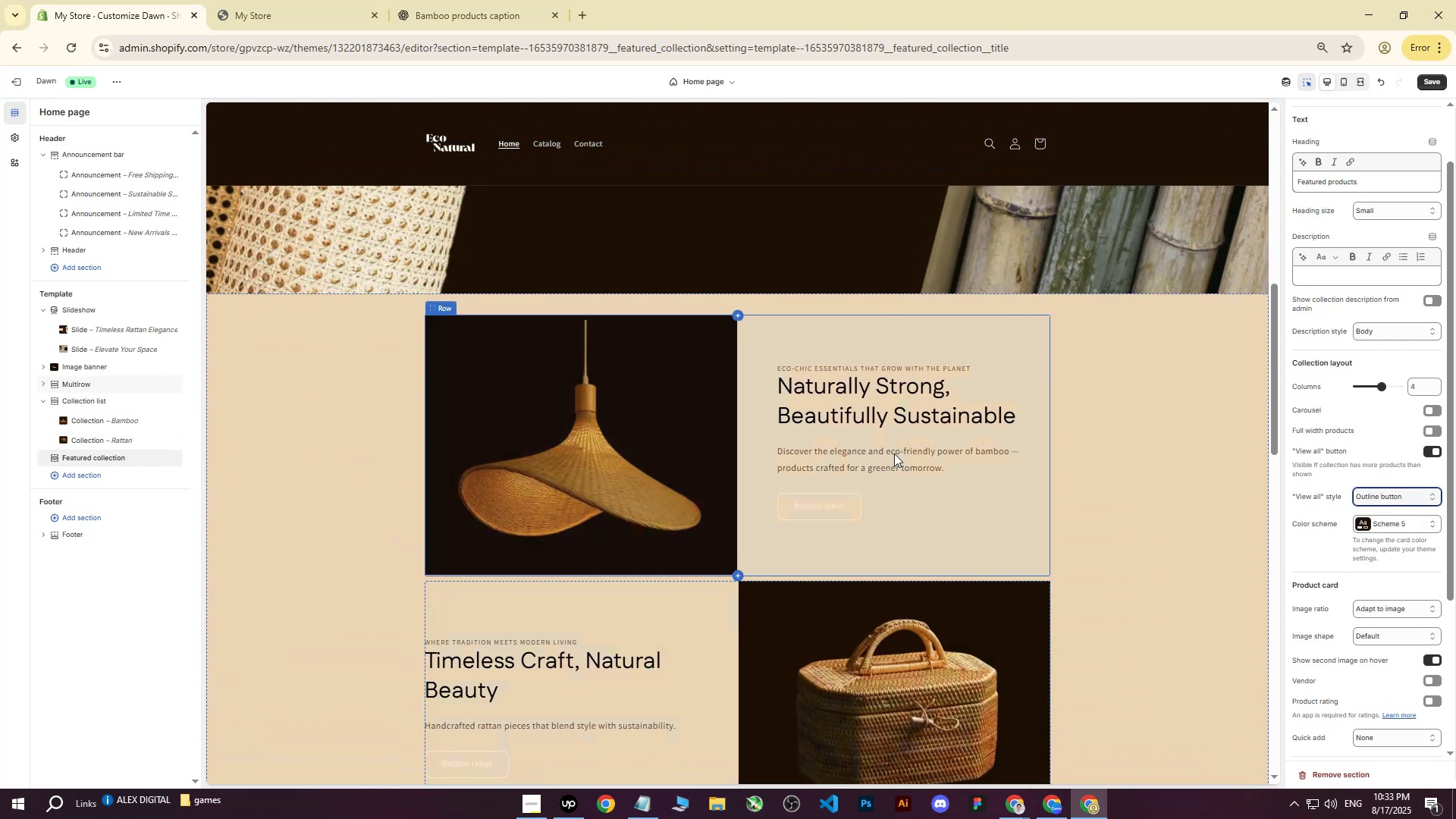 
left_click([898, 453])
 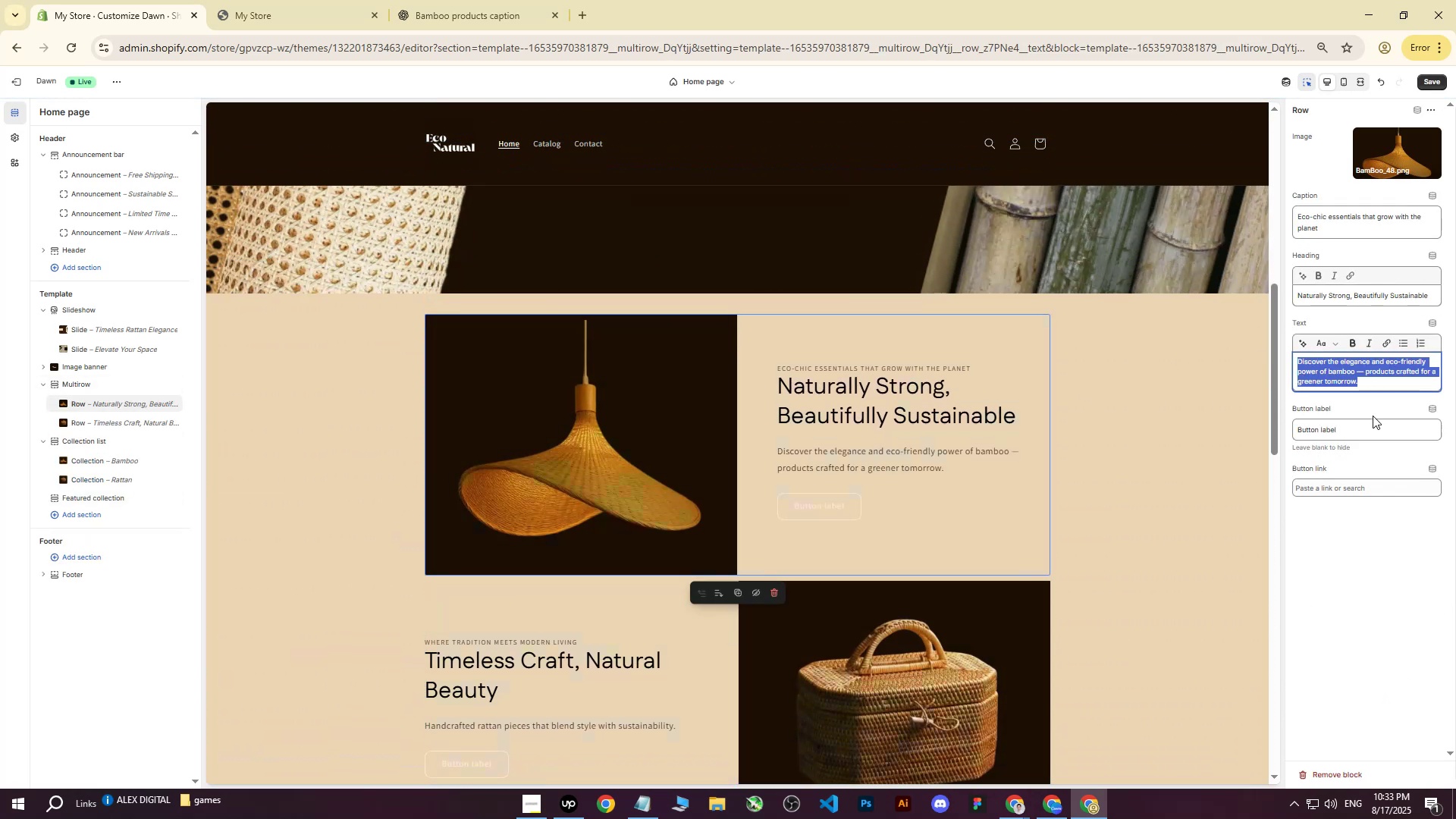 
left_click([1370, 429])
 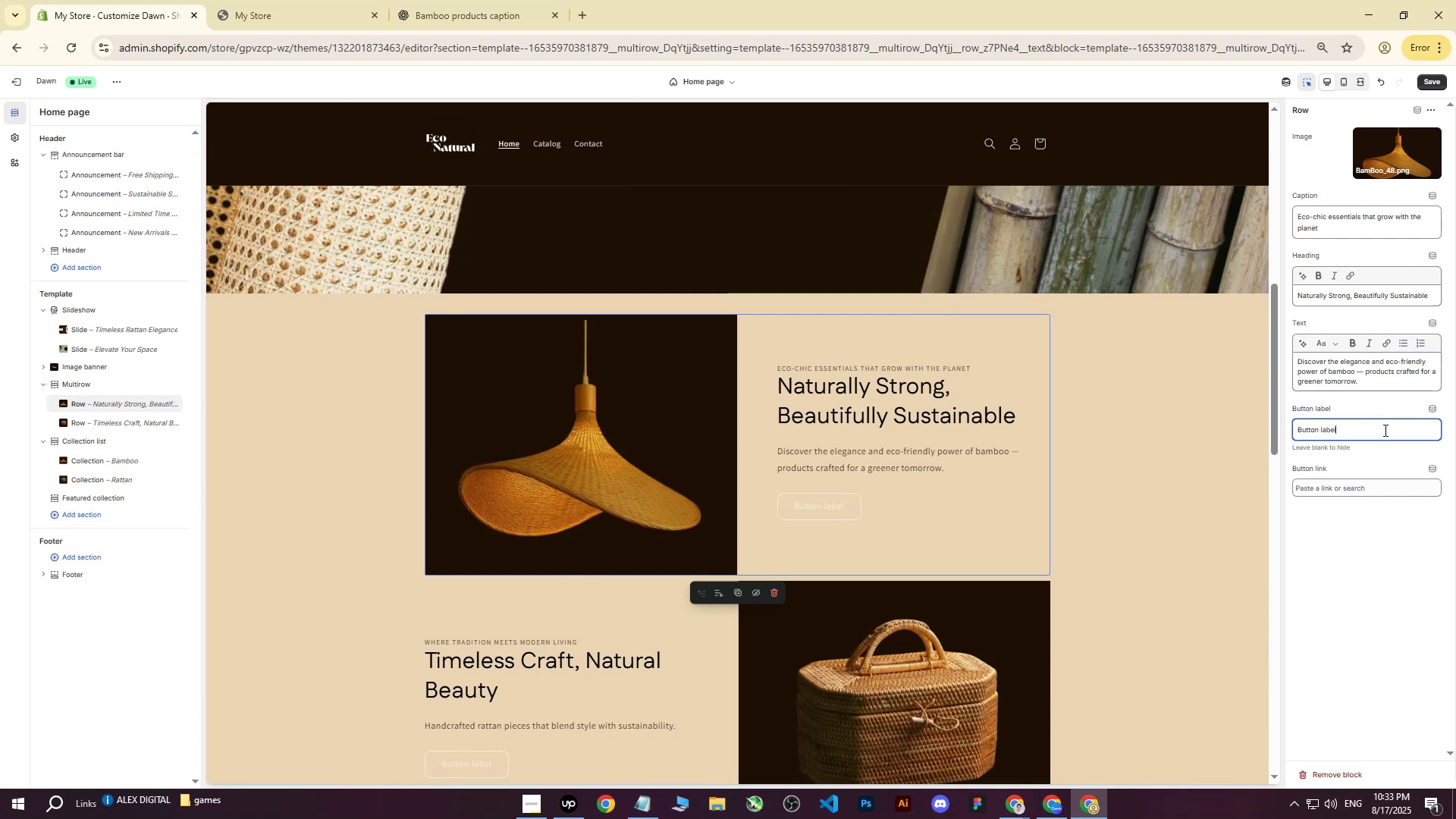 
left_click_drag(start_coordinate=[1384, 430], to_coordinate=[1176, 434])
 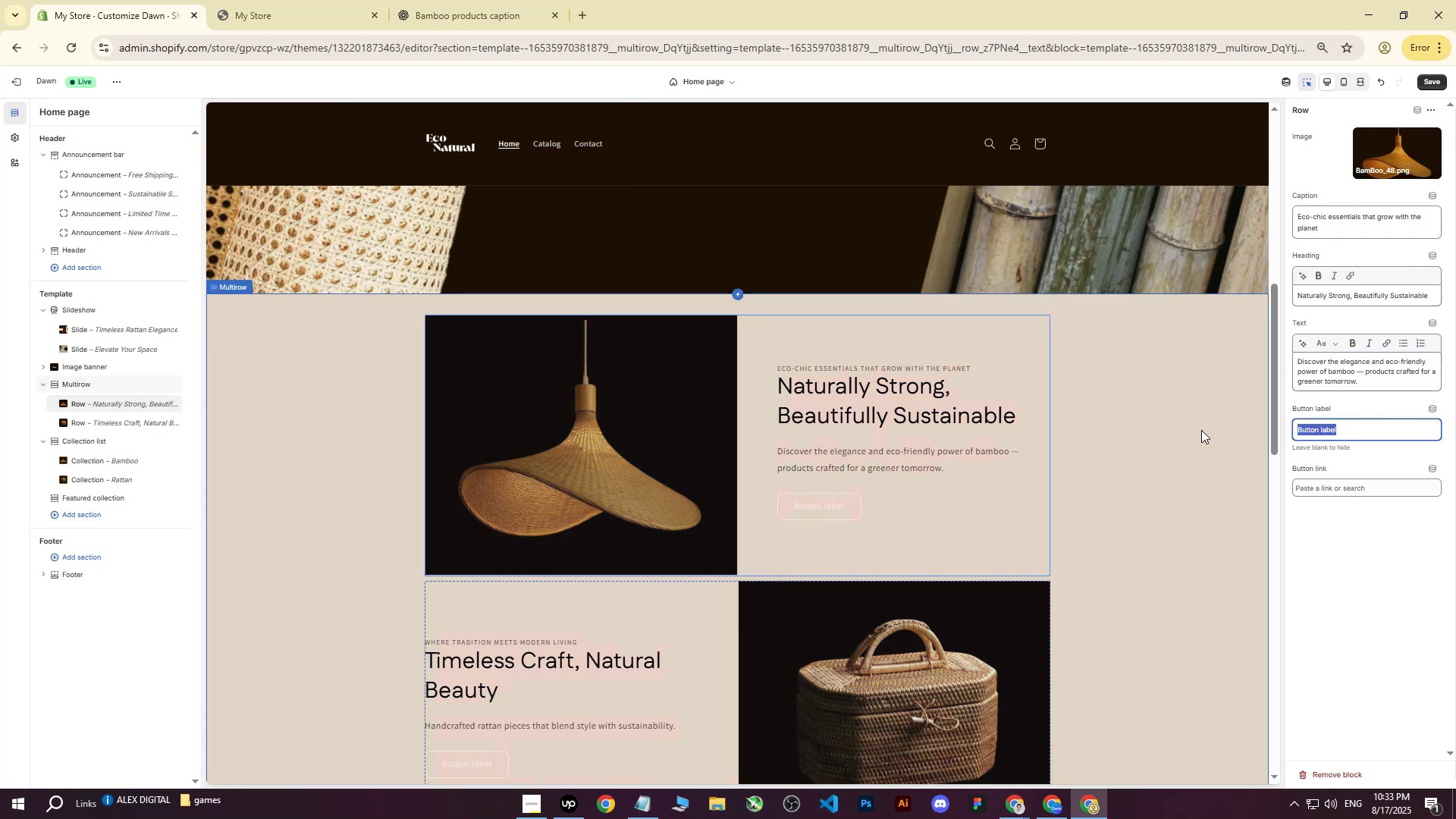 
type(Explore our)
key(Backspace)
key(Backspace)
key(Backspace)
key(Backspace)
type( Bm)
key(Backspace)
key(Backspace)
type(Ra)
key(Backspace)
key(Backspace)
 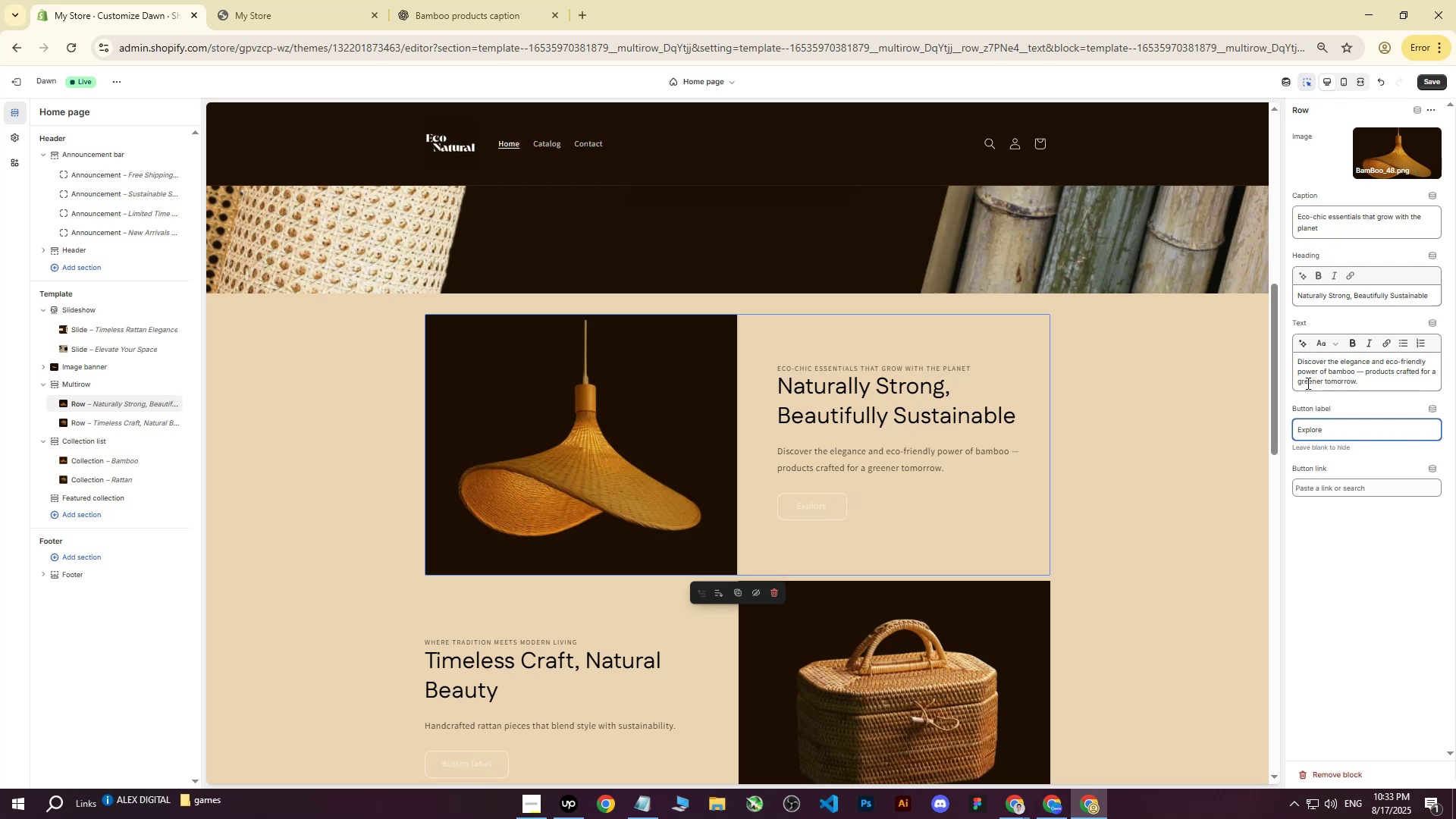 
scroll: coordinate [632, 430], scroll_direction: up, amount: 11.0
 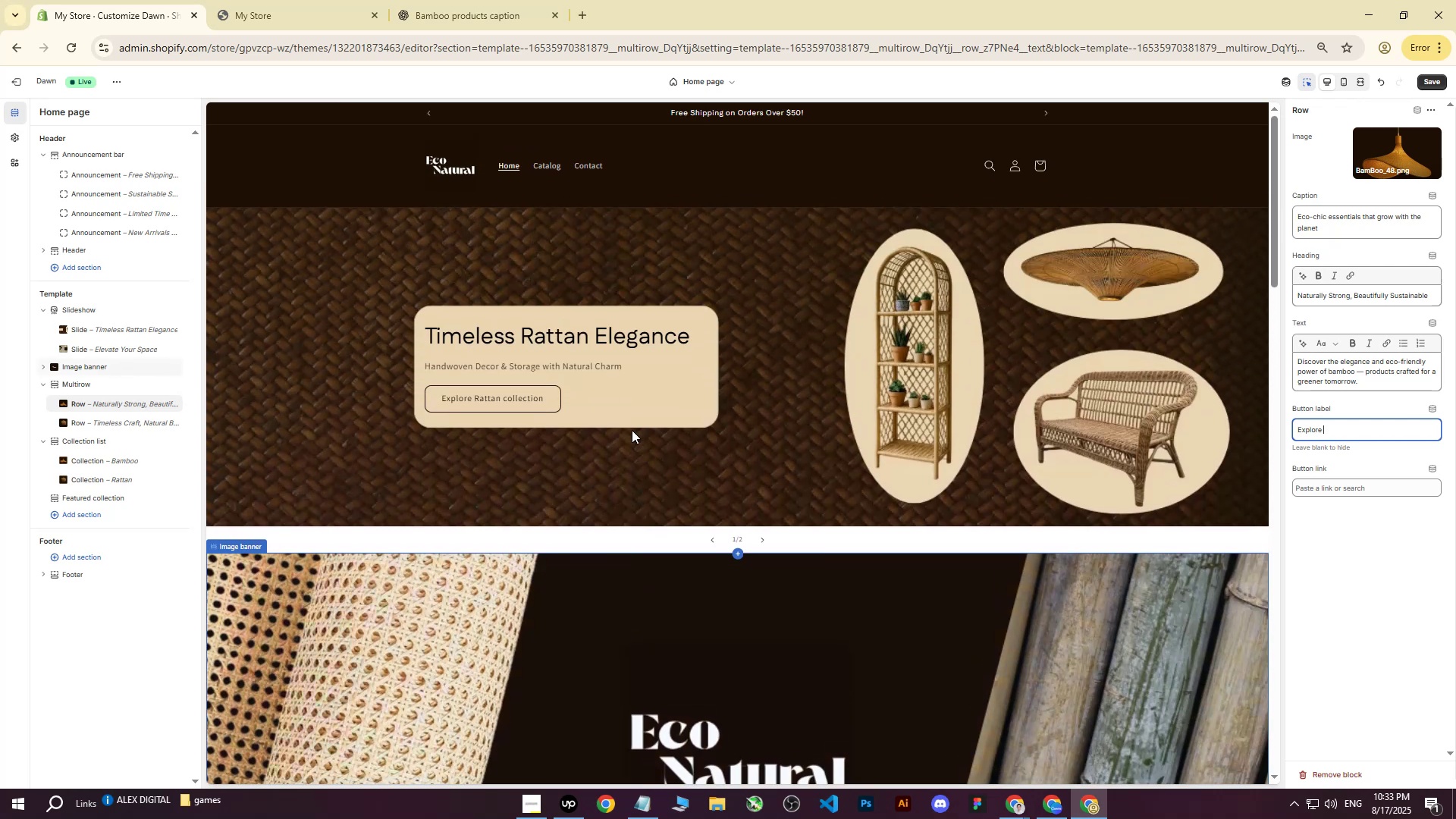 
scroll: coordinate [720, 482], scroll_direction: down, amount: 11.0
 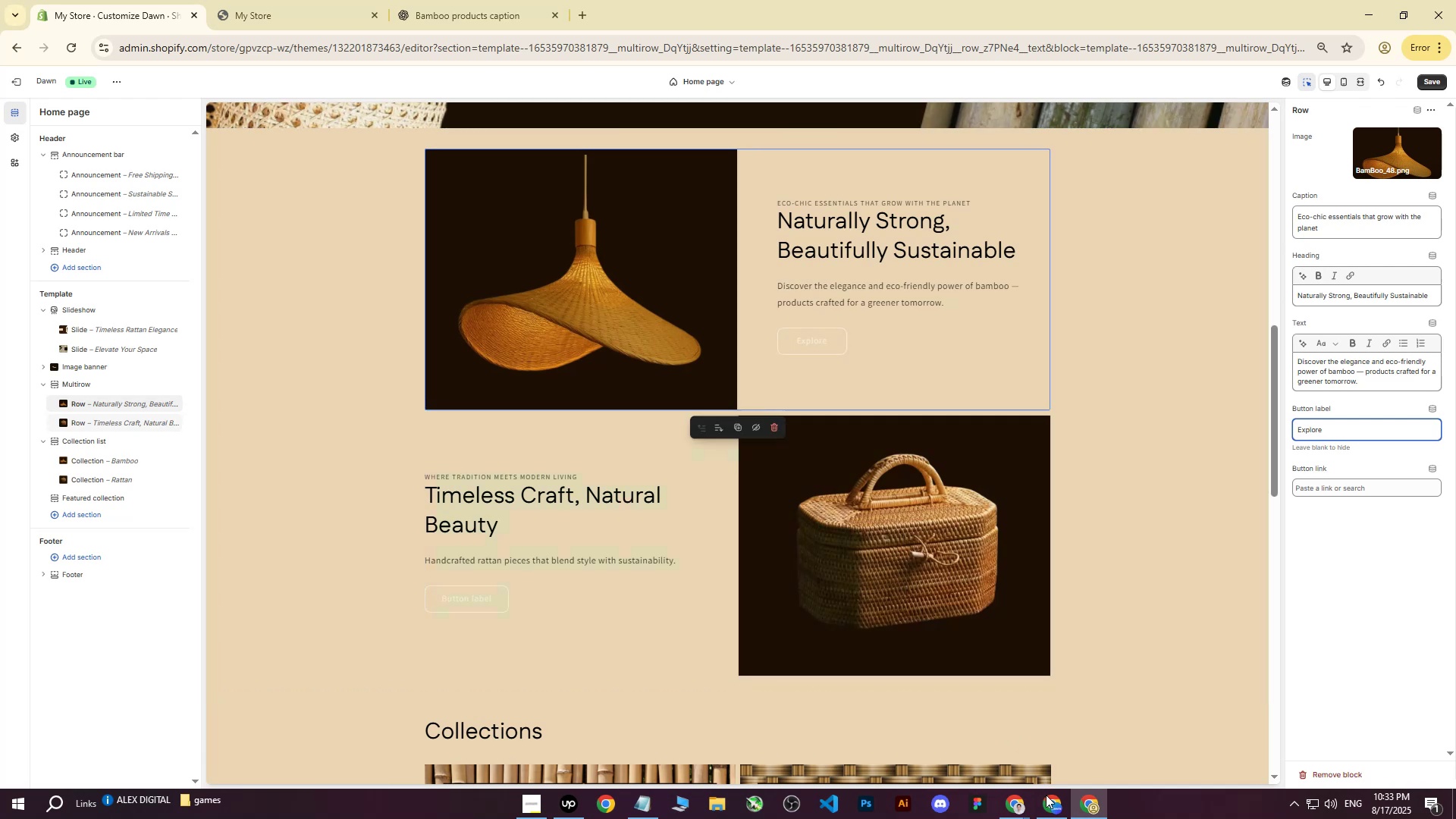 
left_click([1046, 811])
 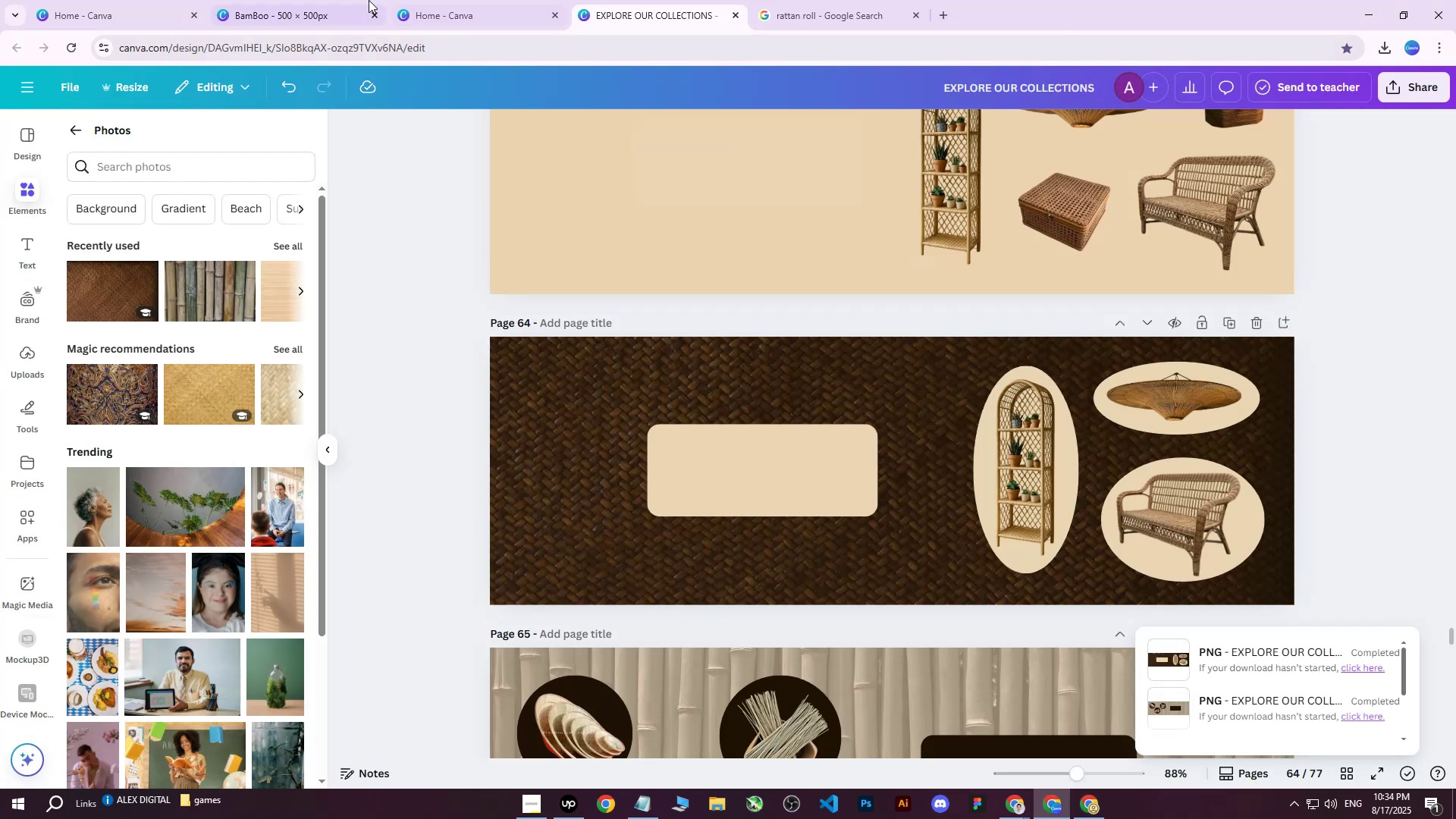 
left_click([337, 0])
 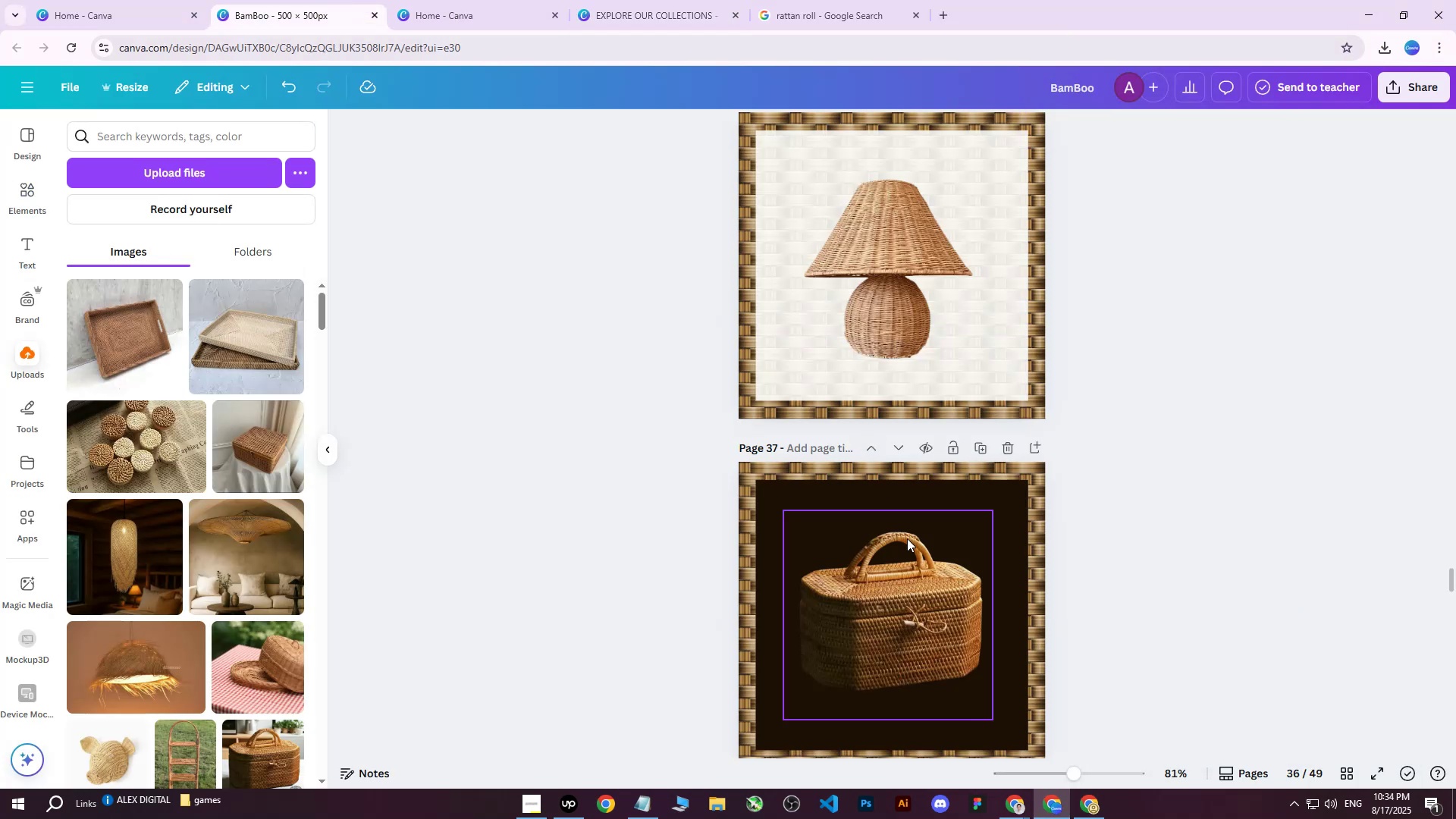 
left_click([899, 565])
 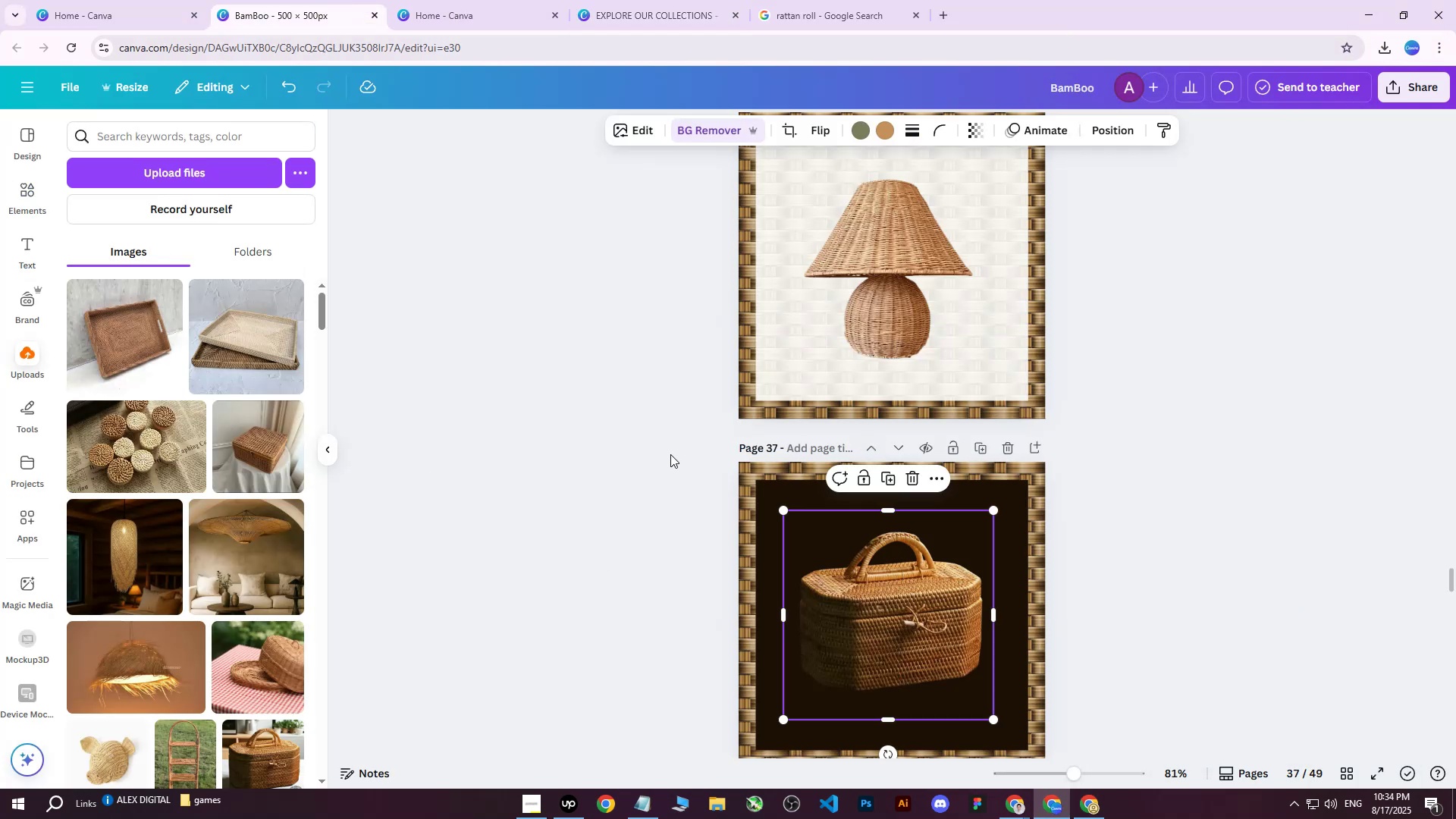 
scroll: coordinate [1051, 482], scroll_direction: down, amount: 4.0
 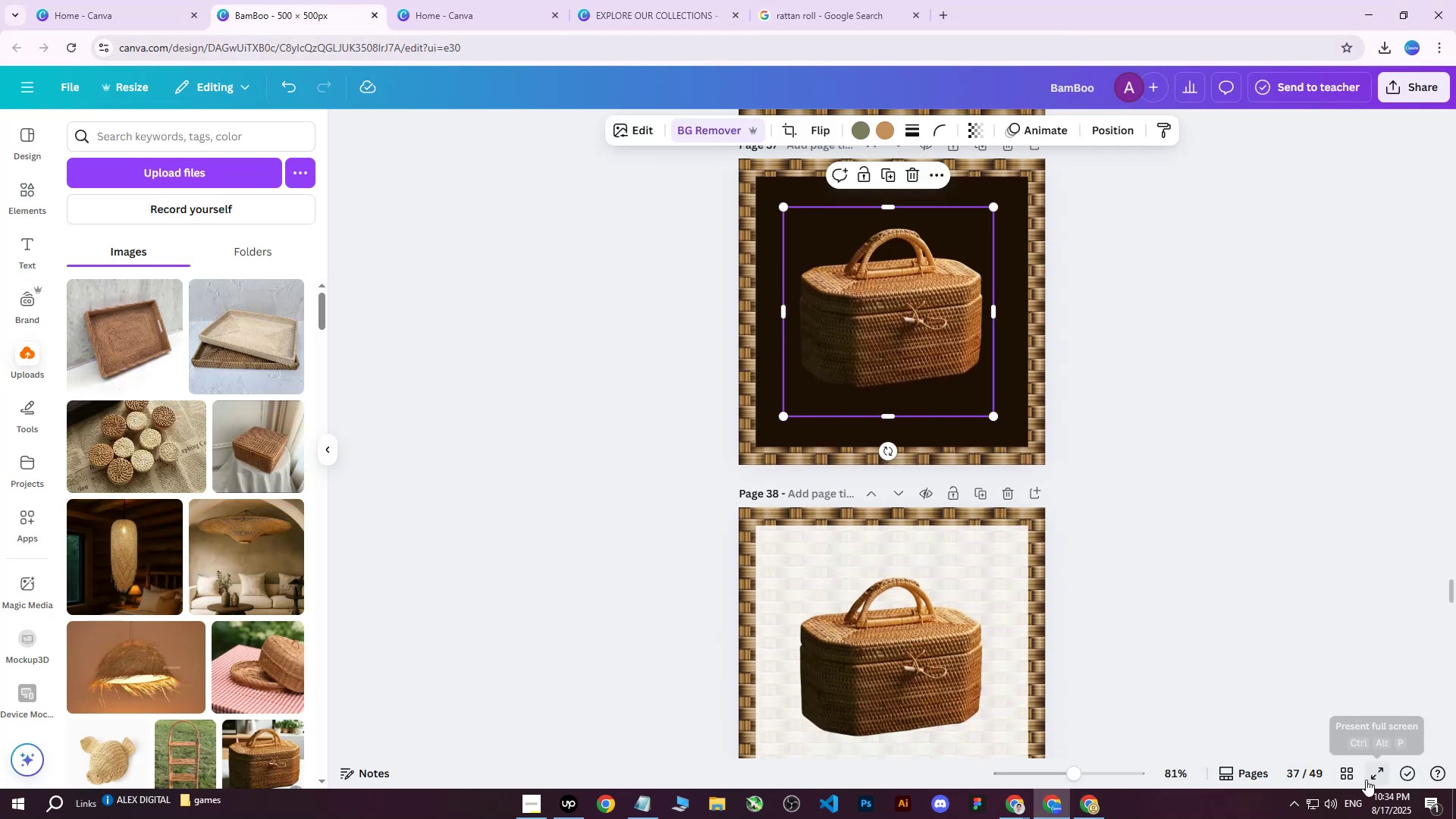 
left_click([1349, 780])
 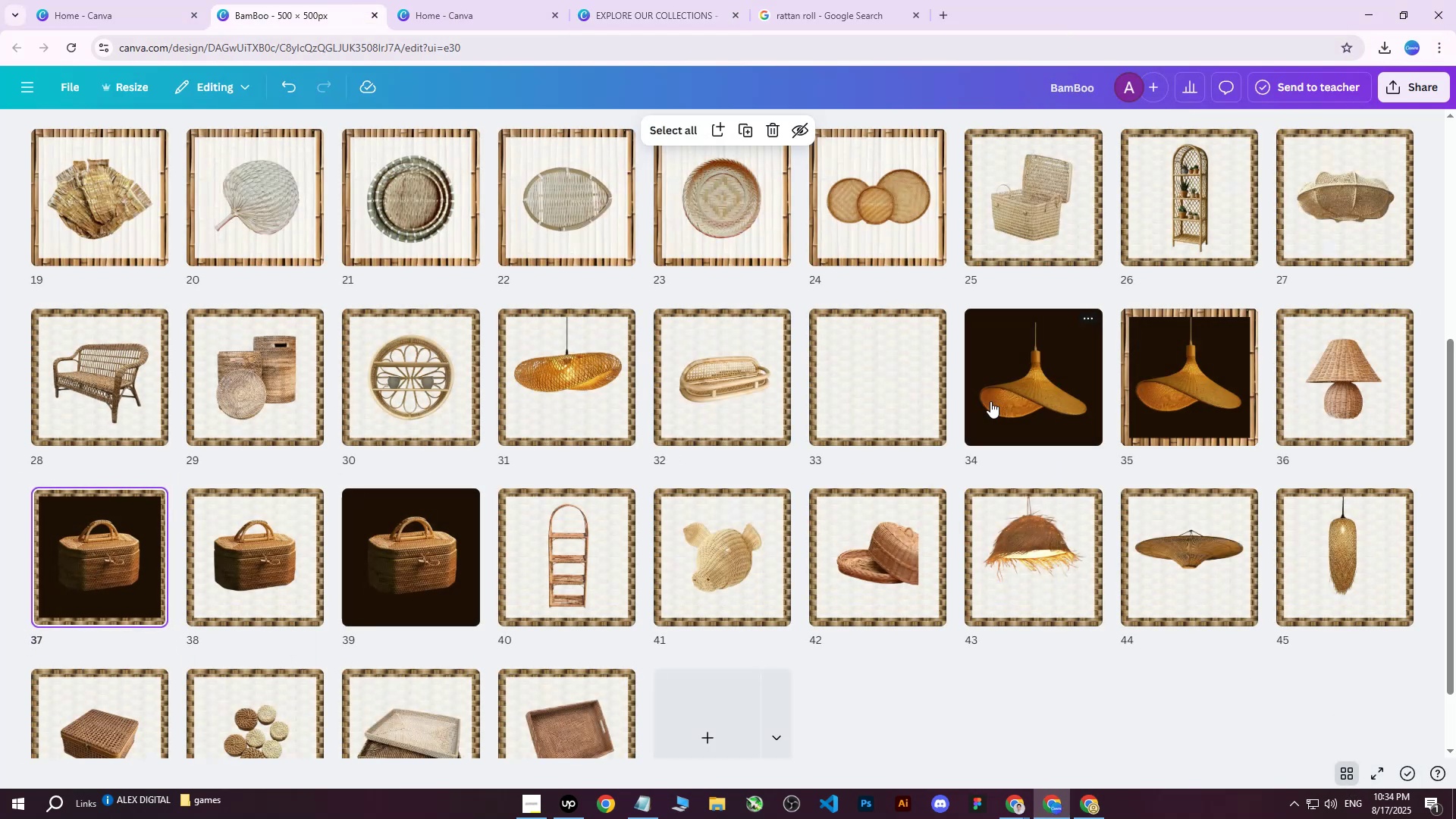 
scroll: coordinate [990, 401], scroll_direction: up, amount: 8.0
 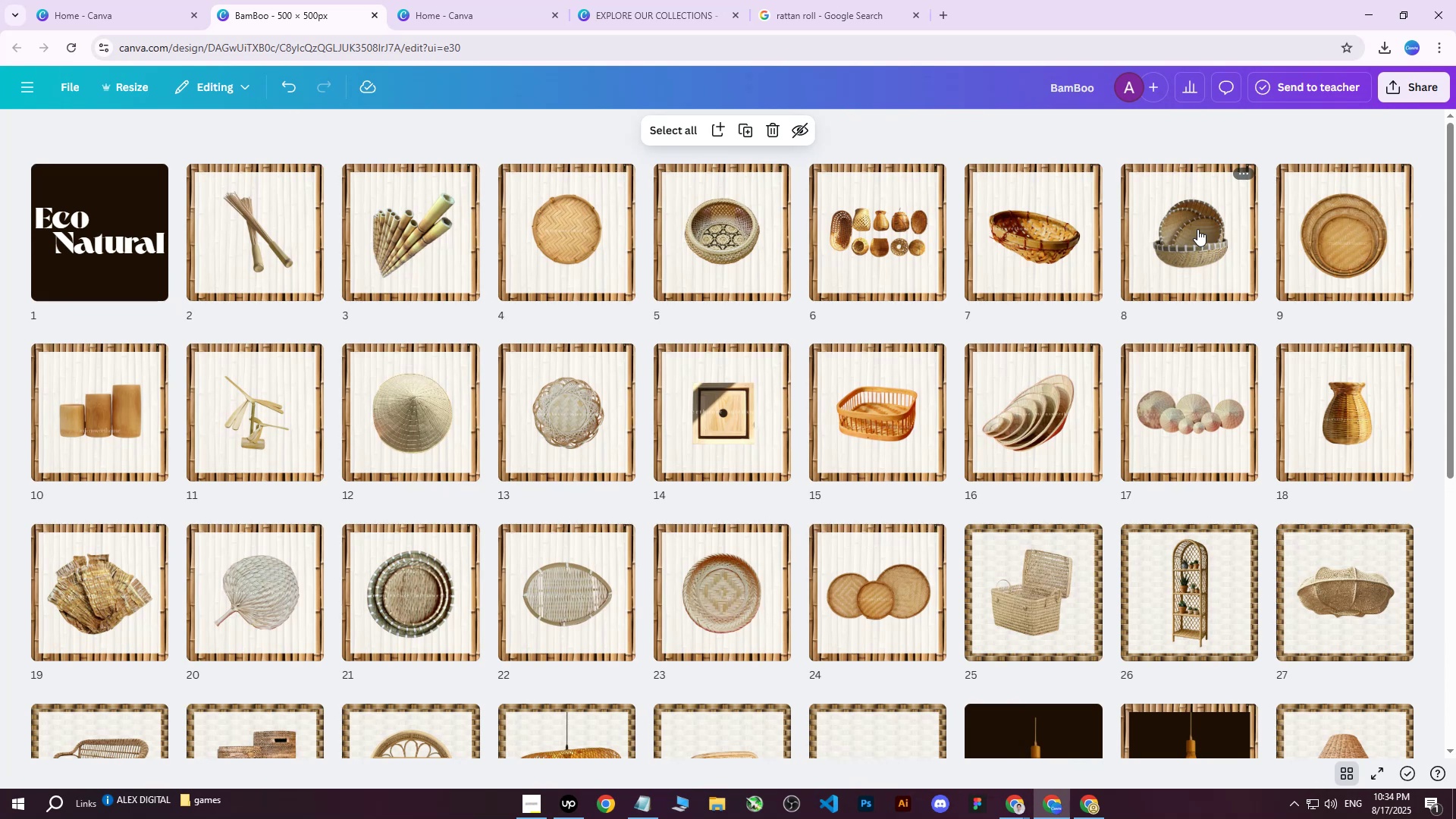 
double_click([1197, 229])
 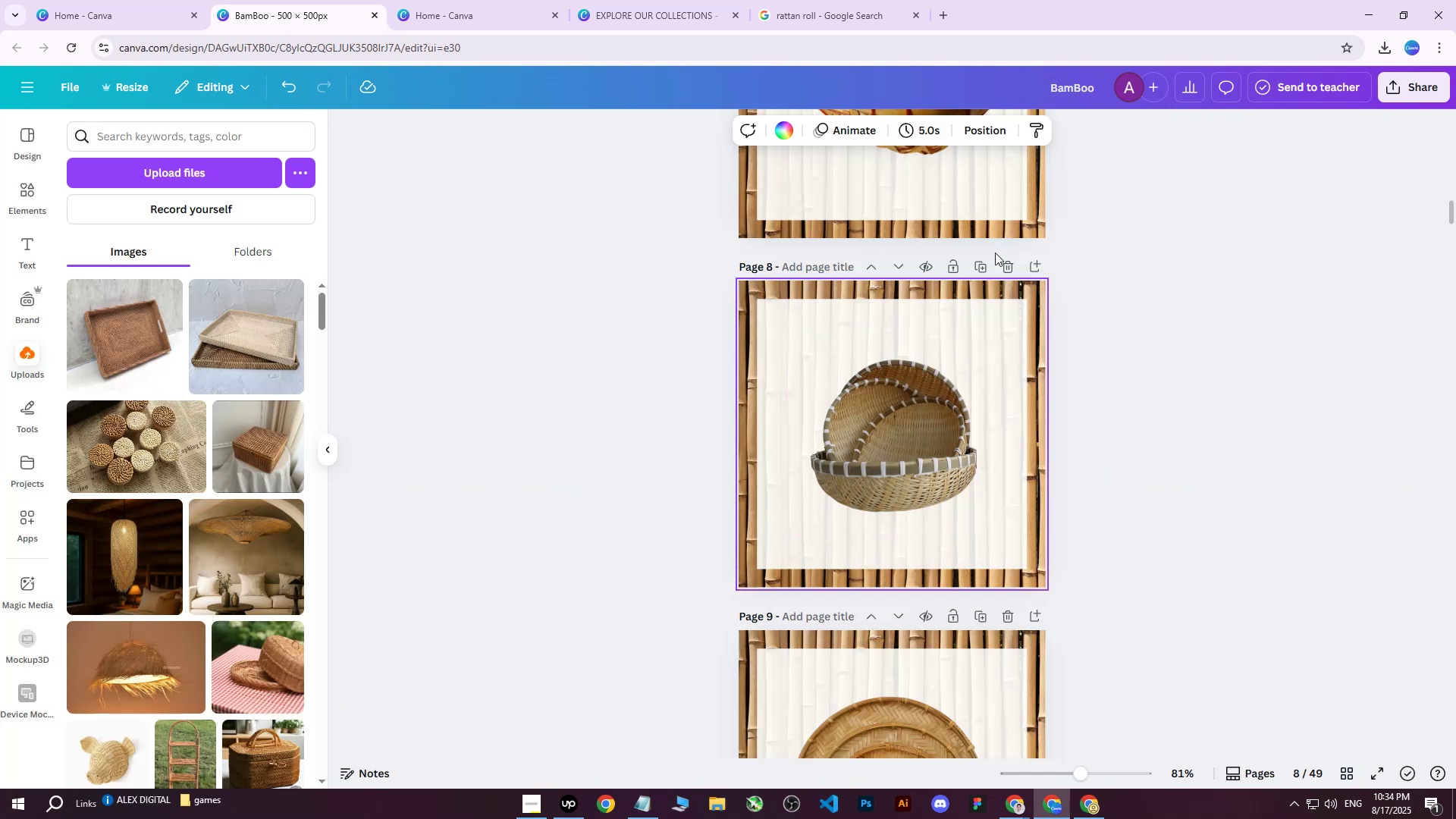 
left_click([988, 260])
 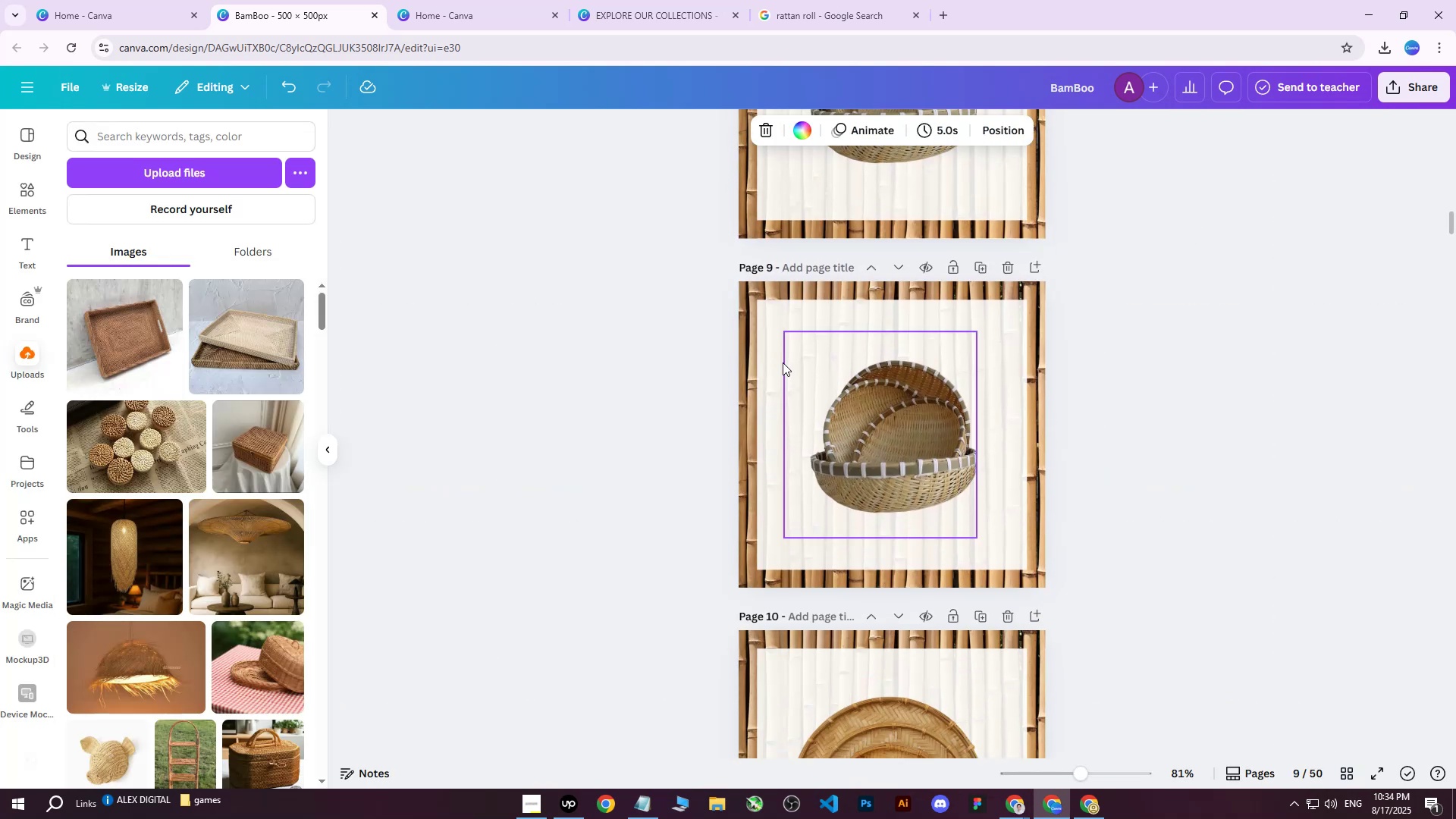 
left_click([771, 359])
 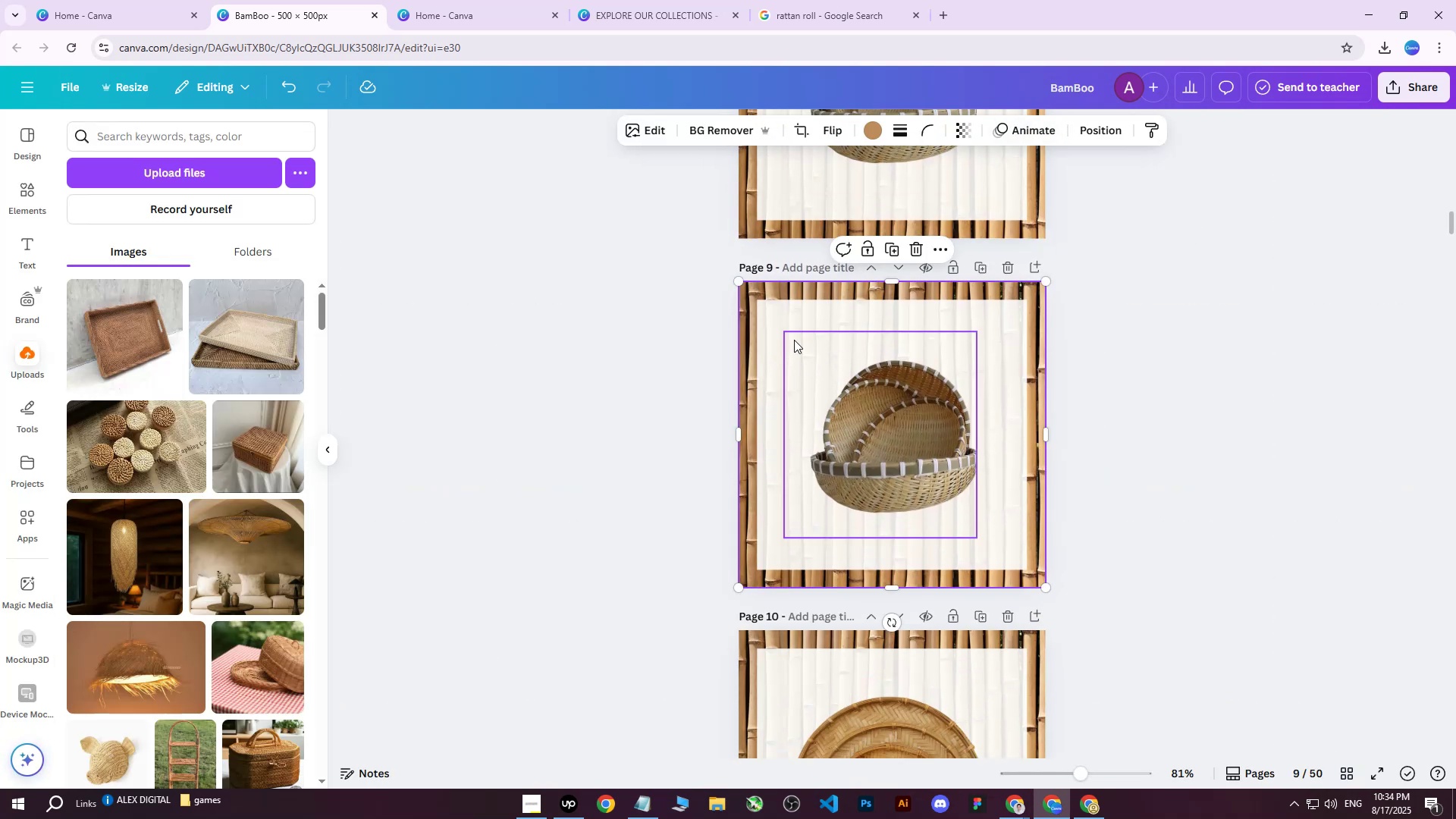 
double_click([767, 334])
 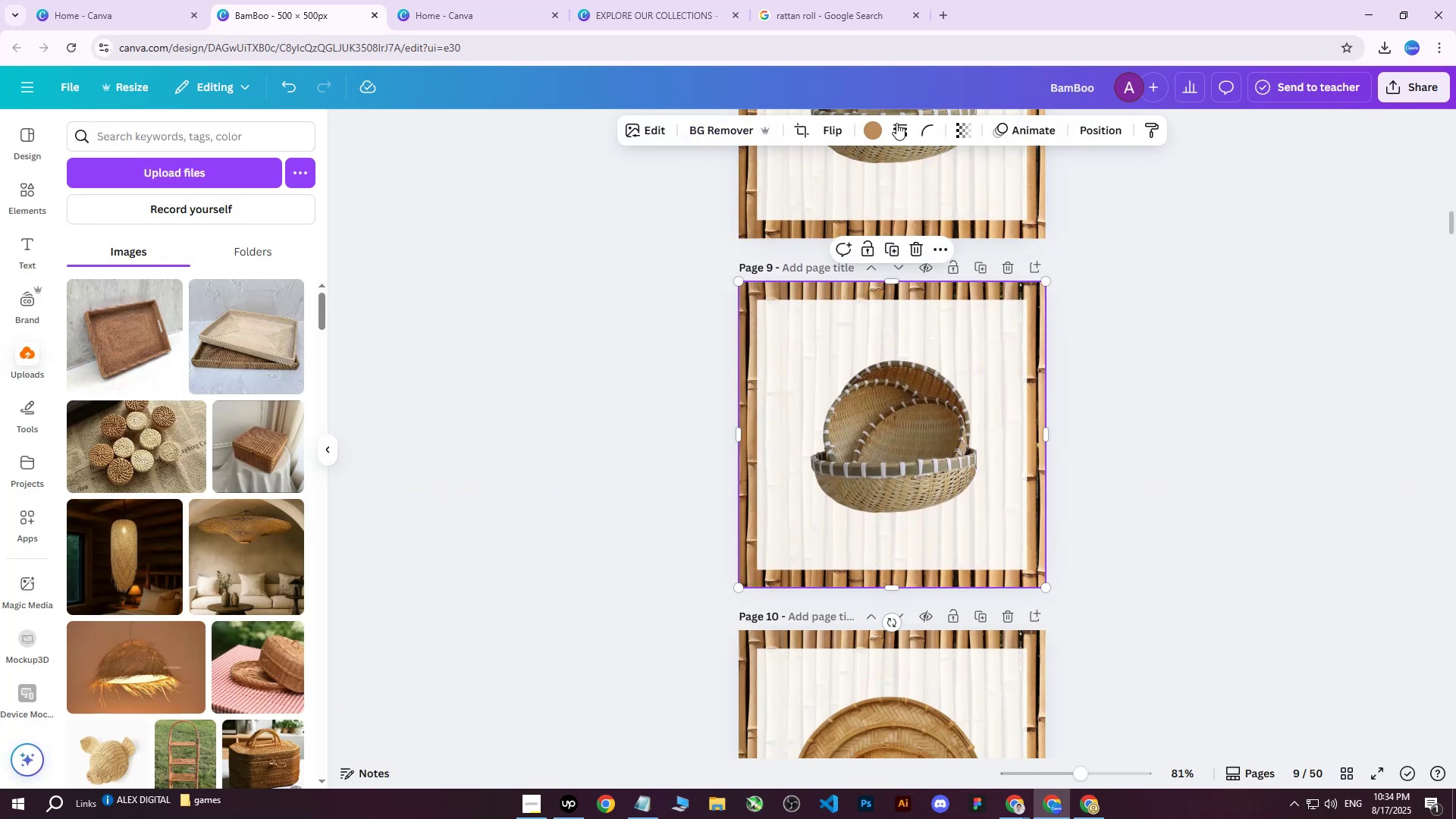 
left_click([529, 394])
 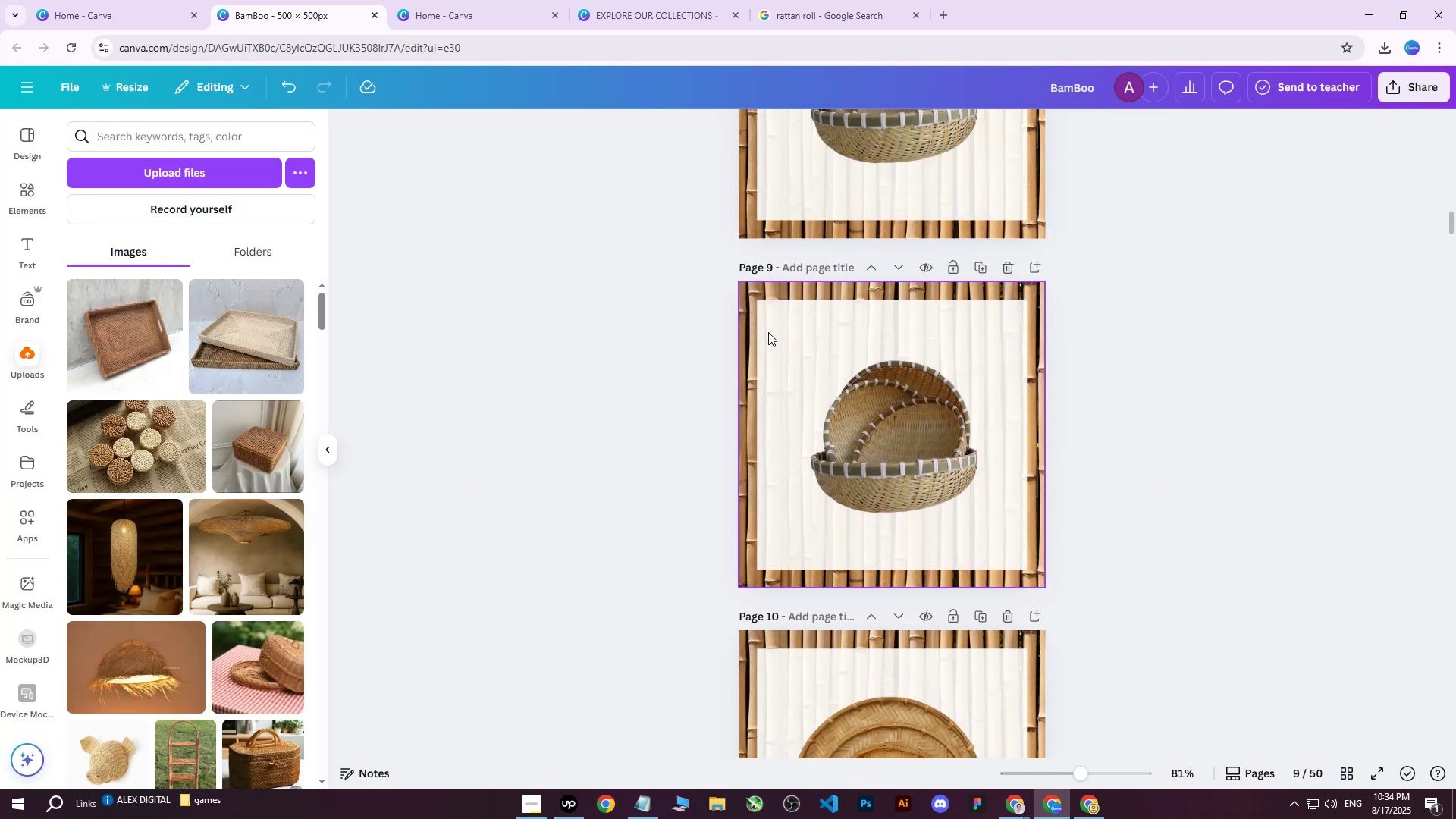 
left_click([768, 332])
 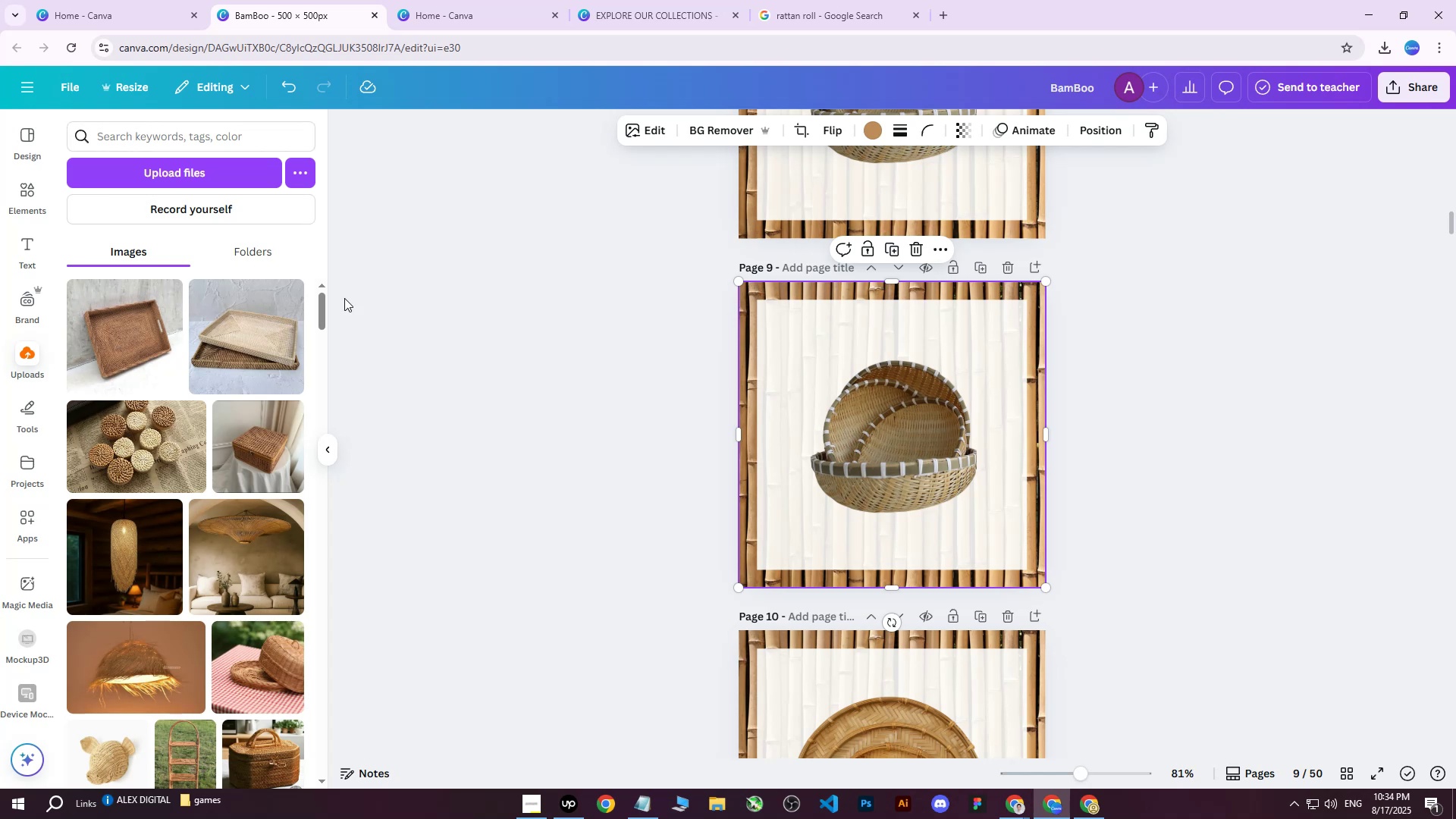 
key(R)
 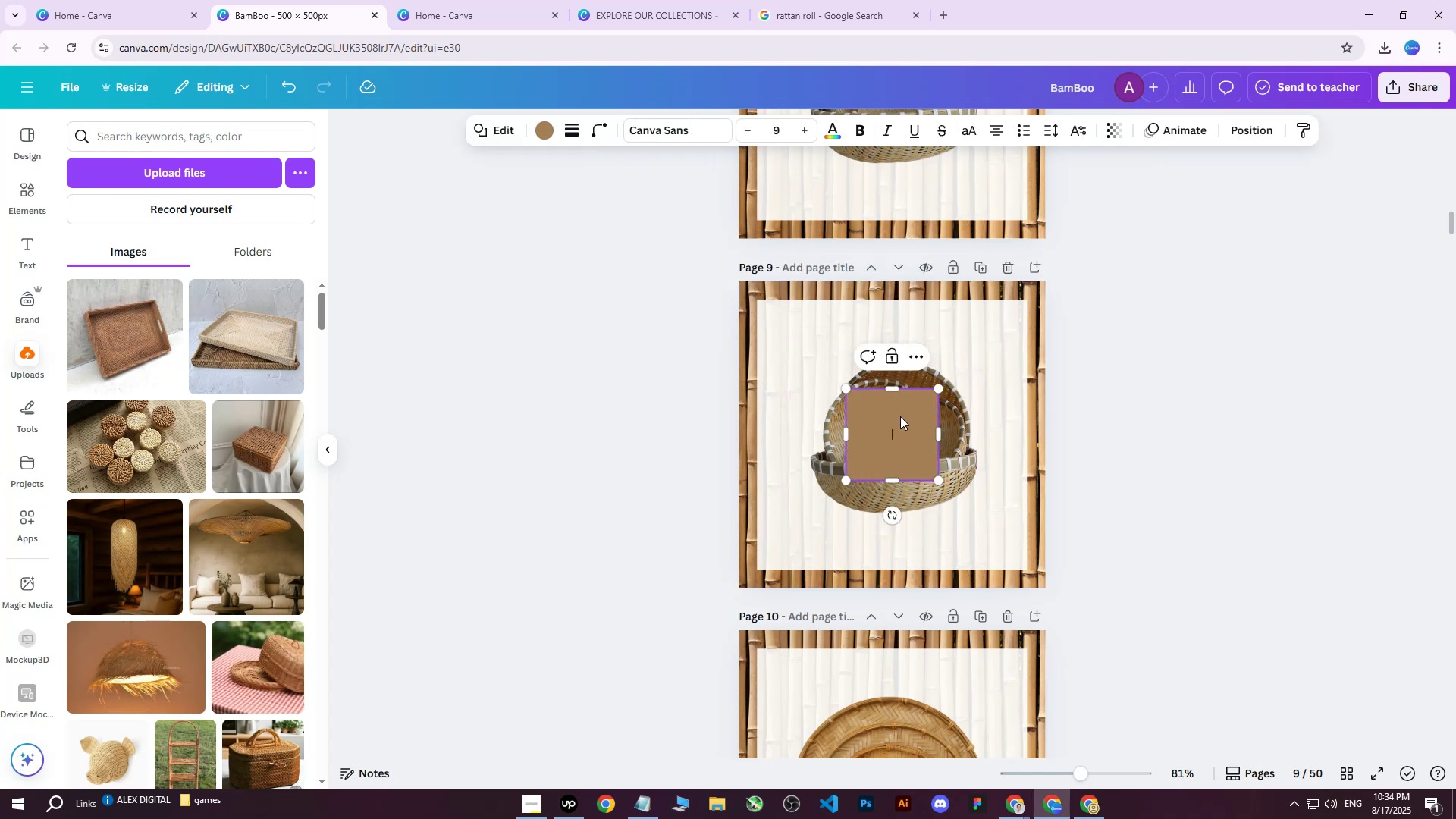 
left_click_drag(start_coordinate=[892, 416], to_coordinate=[803, 328])
 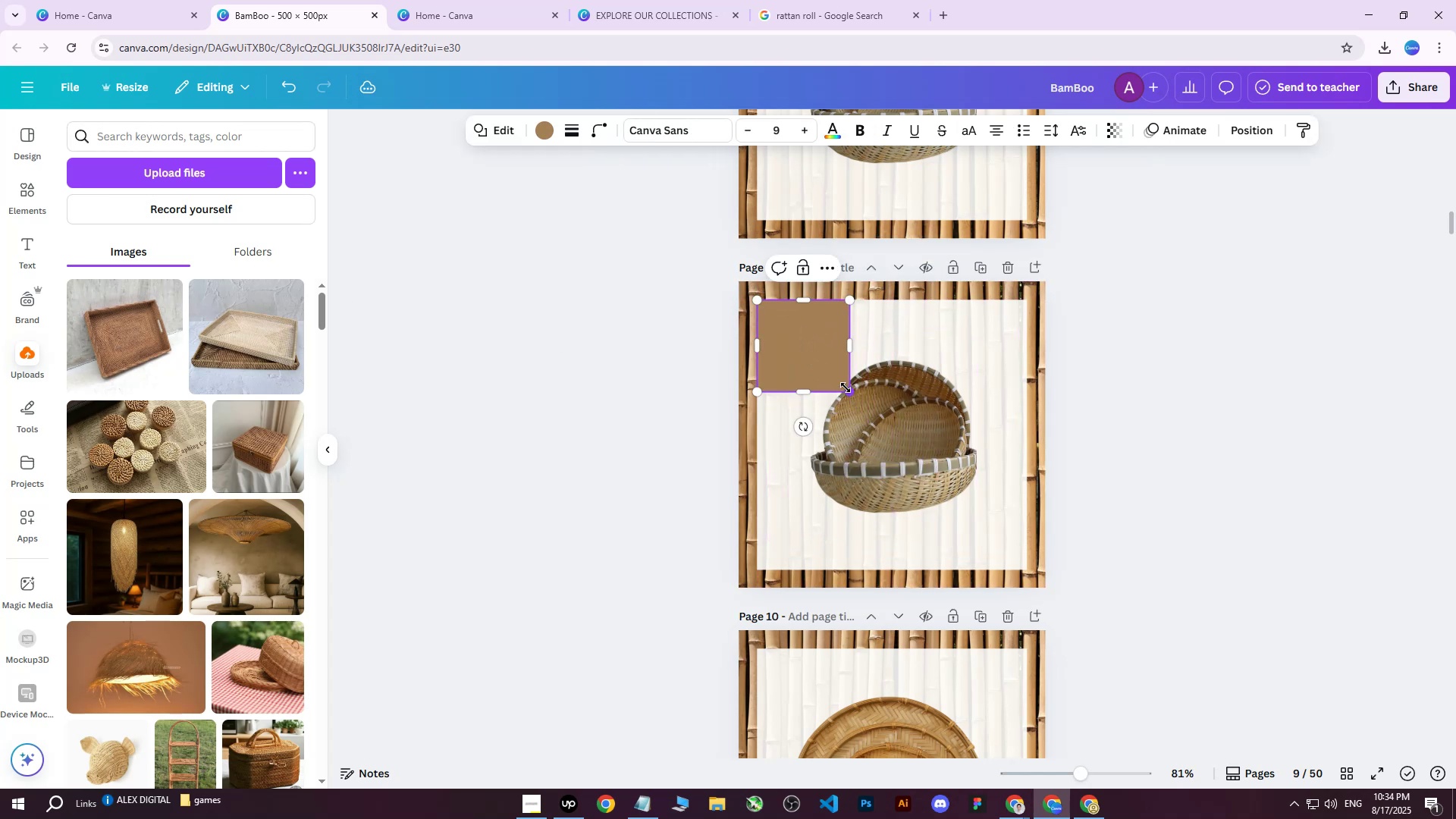 
left_click_drag(start_coordinate=[846, 386], to_coordinate=[1024, 563])
 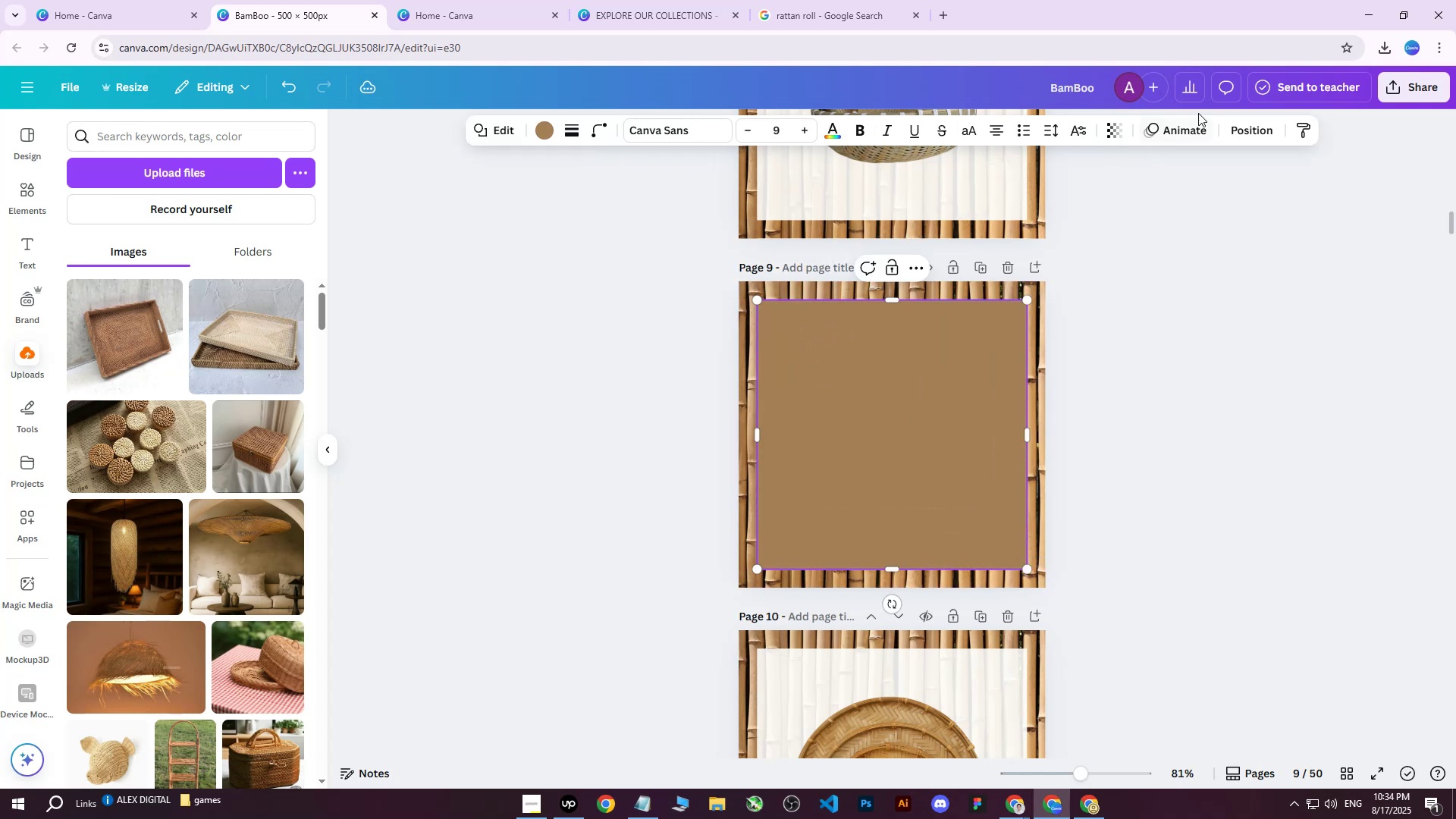 
left_click([1260, 125])
 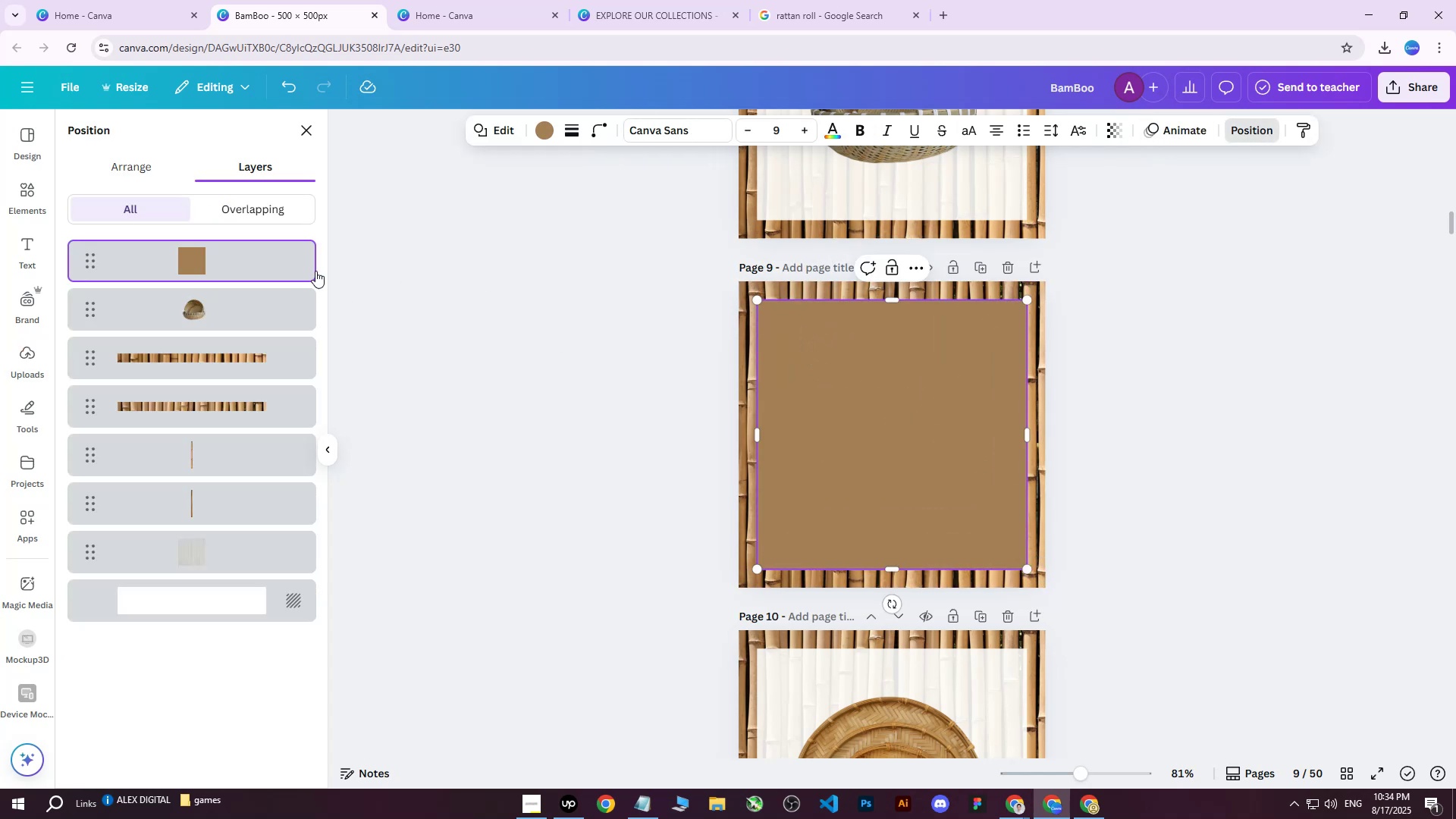 
left_click_drag(start_coordinate=[228, 268], to_coordinate=[224, 333])
 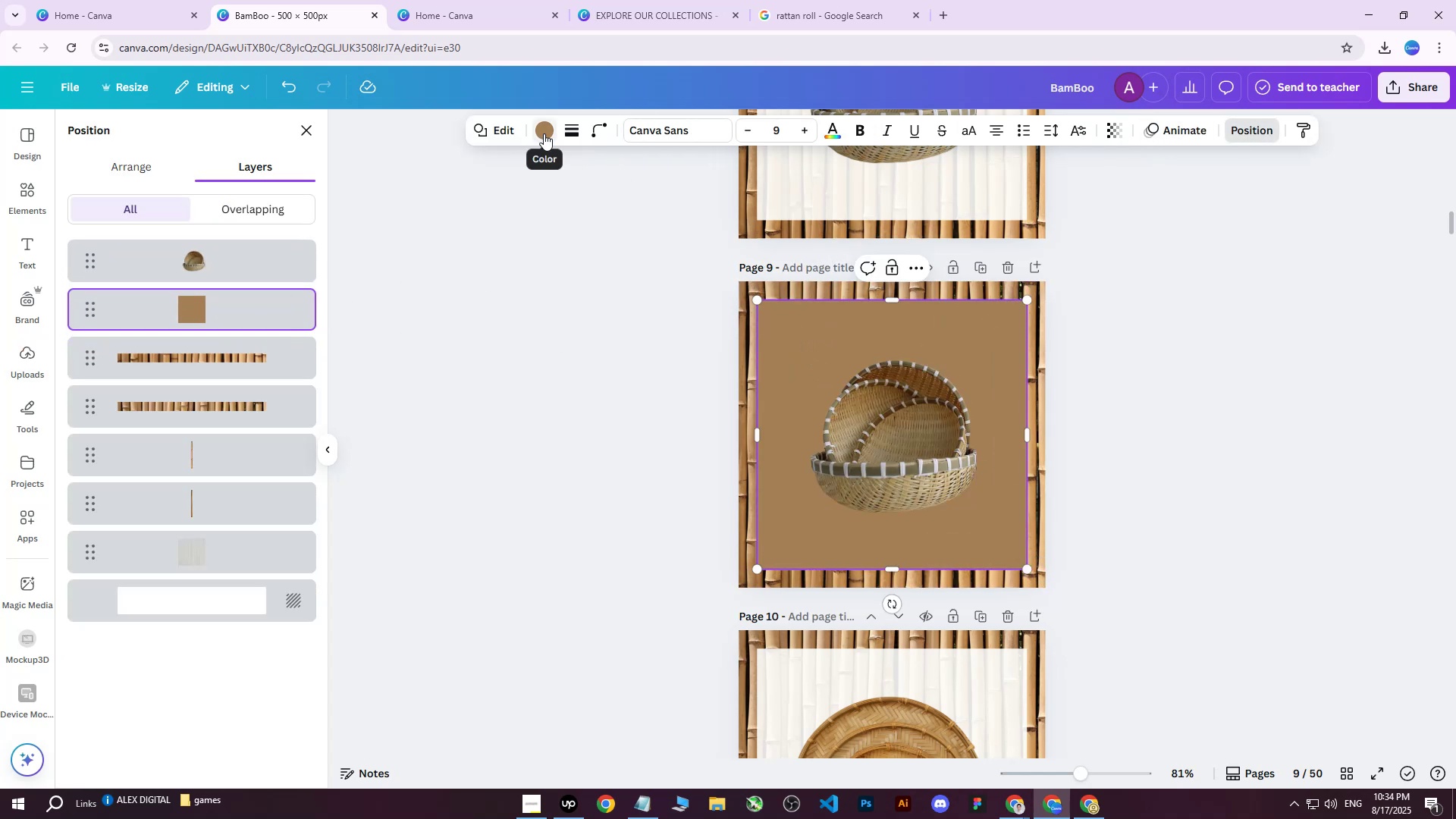 
left_click([544, 133])
 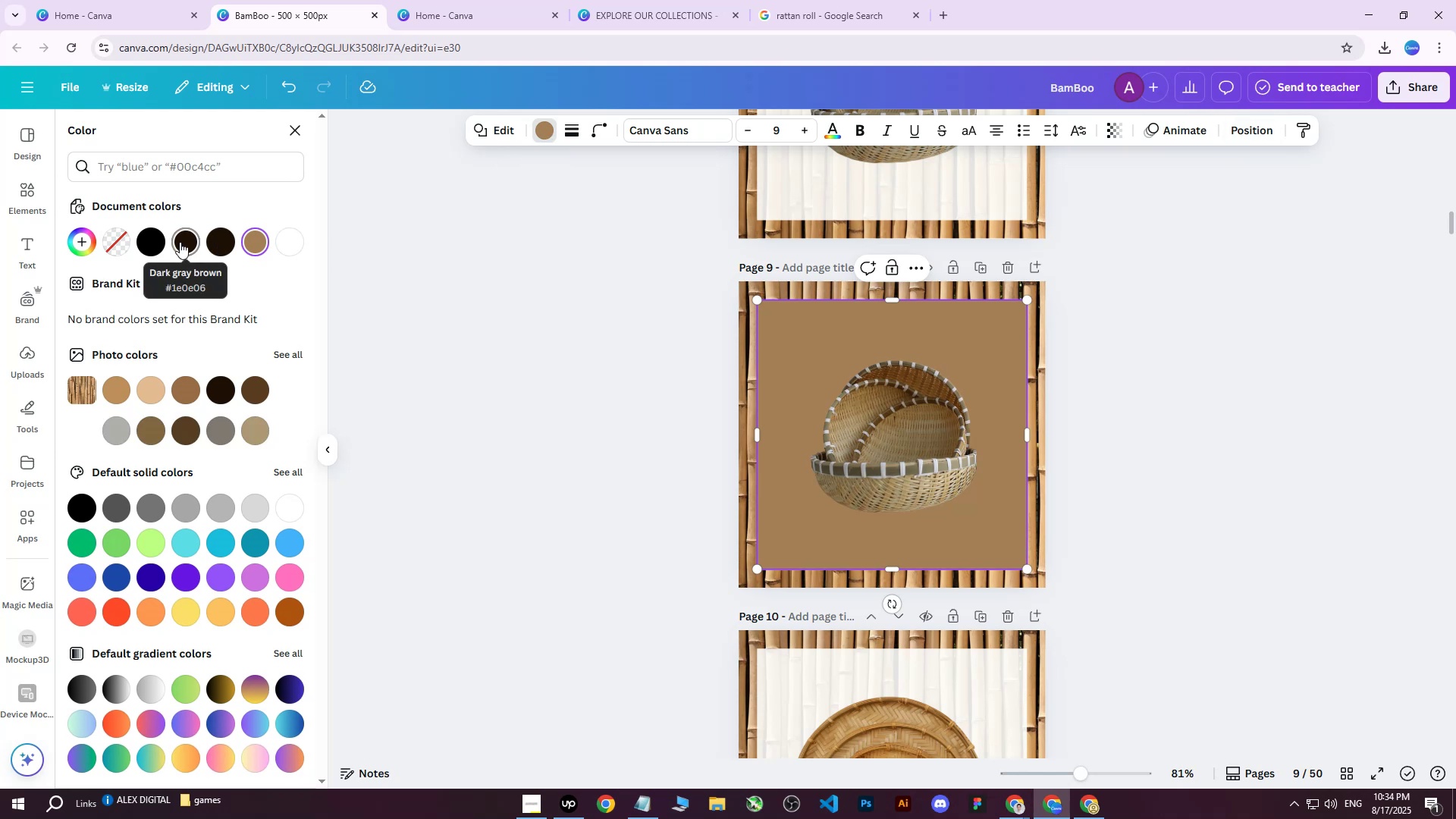 
left_click([180, 242])
 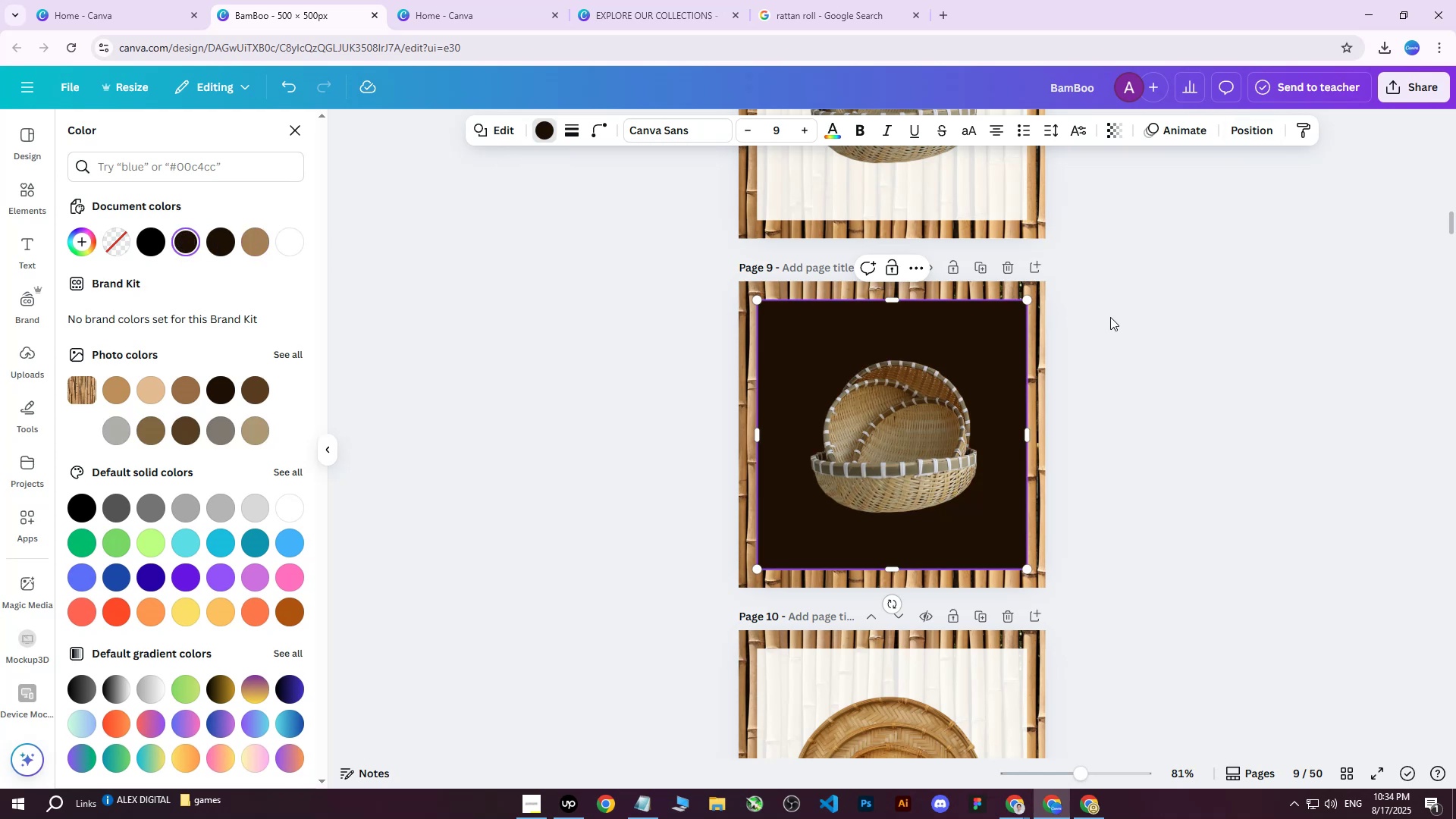 
double_click([1110, 317])
 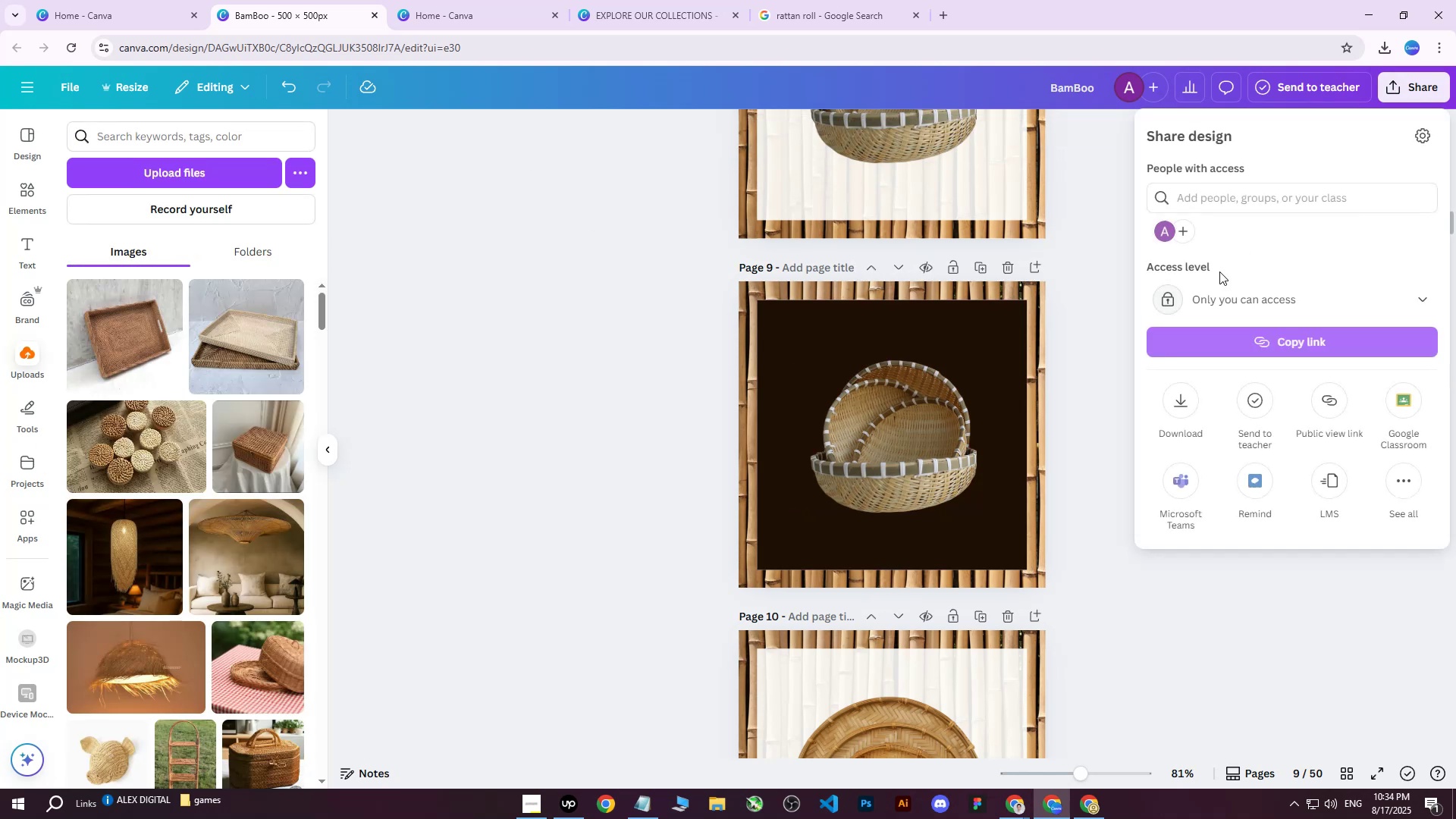 
left_click([1175, 395])
 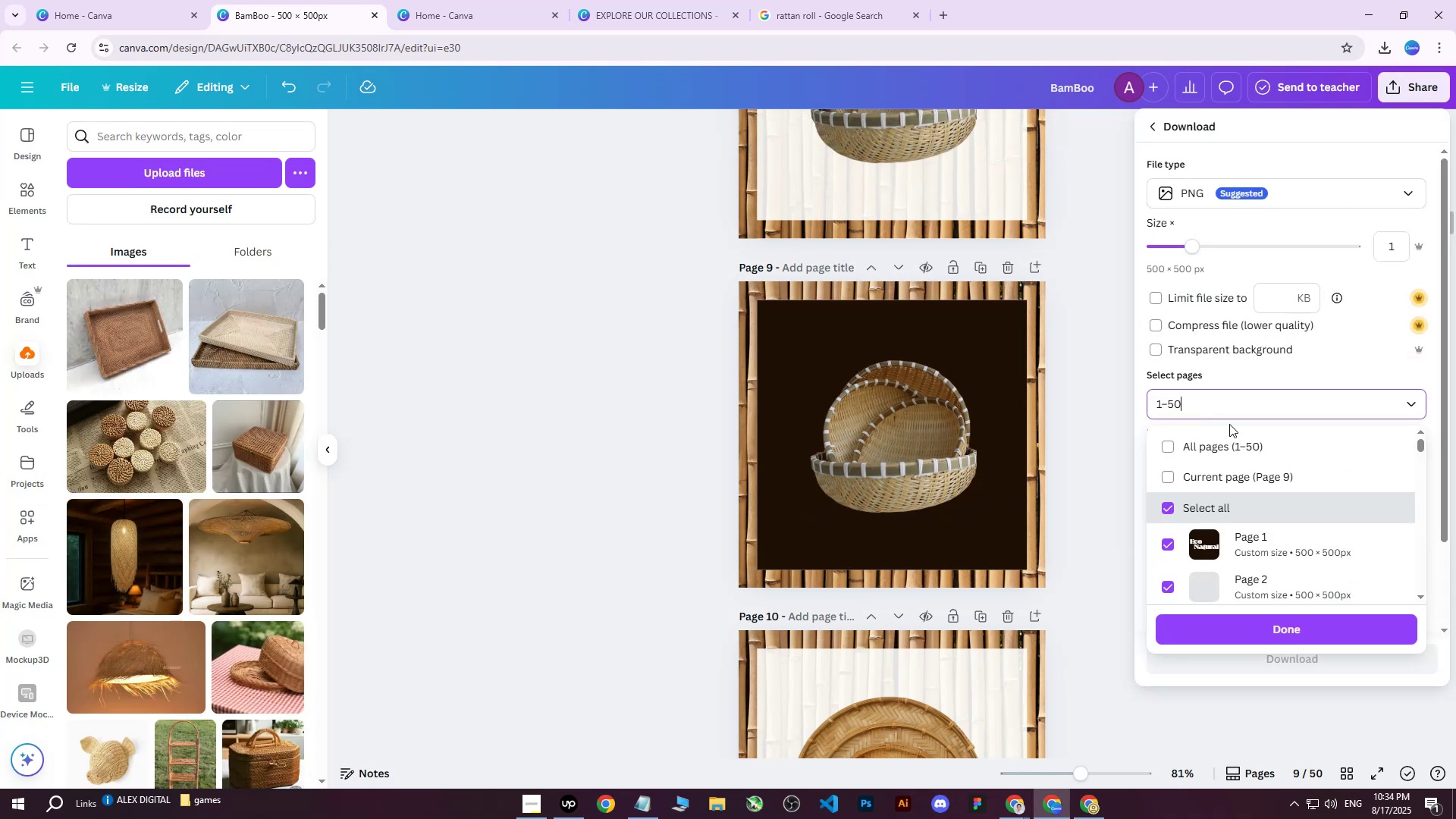 
triple_click([1245, 444])
 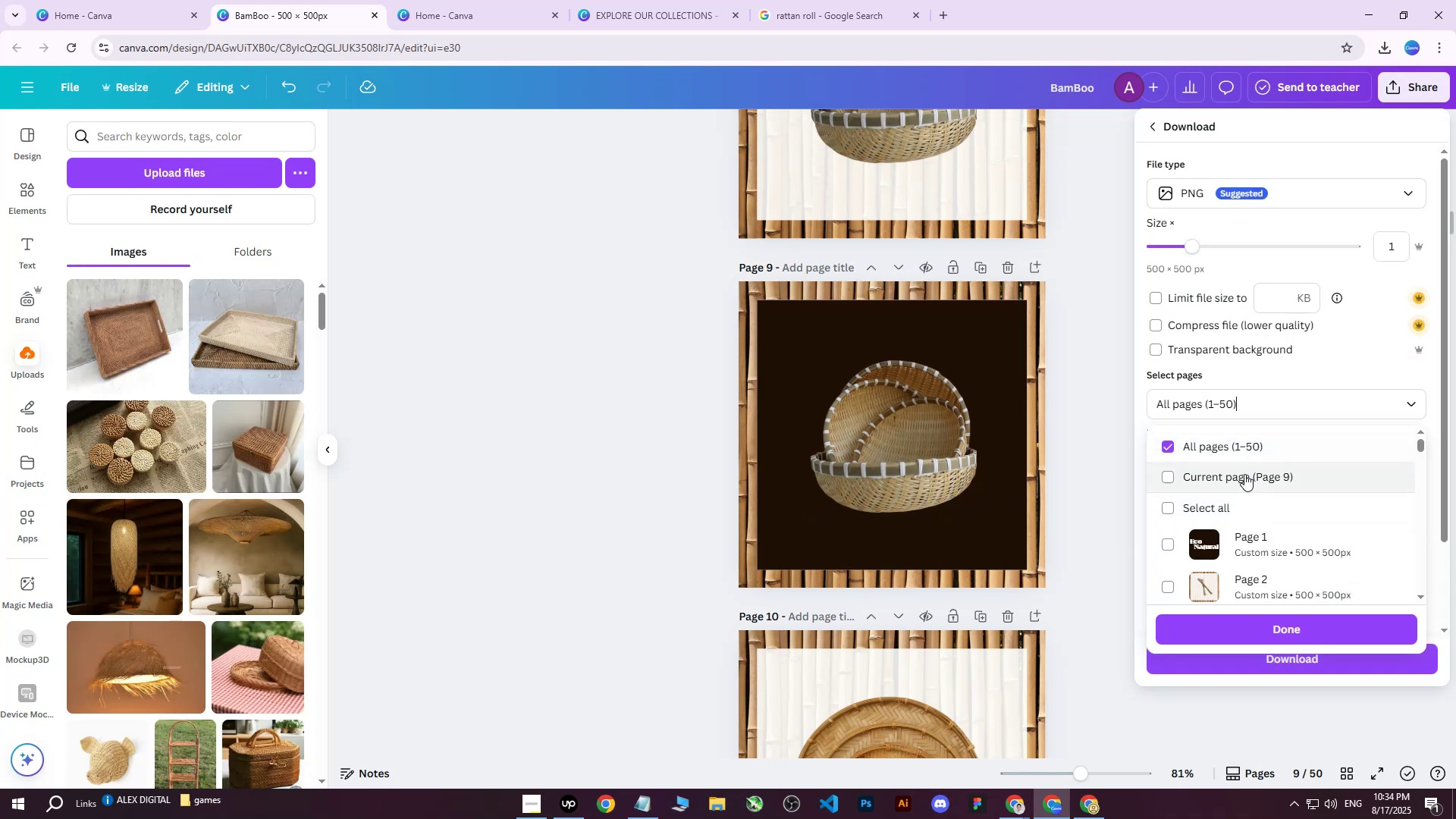 
triple_click([1244, 474])
 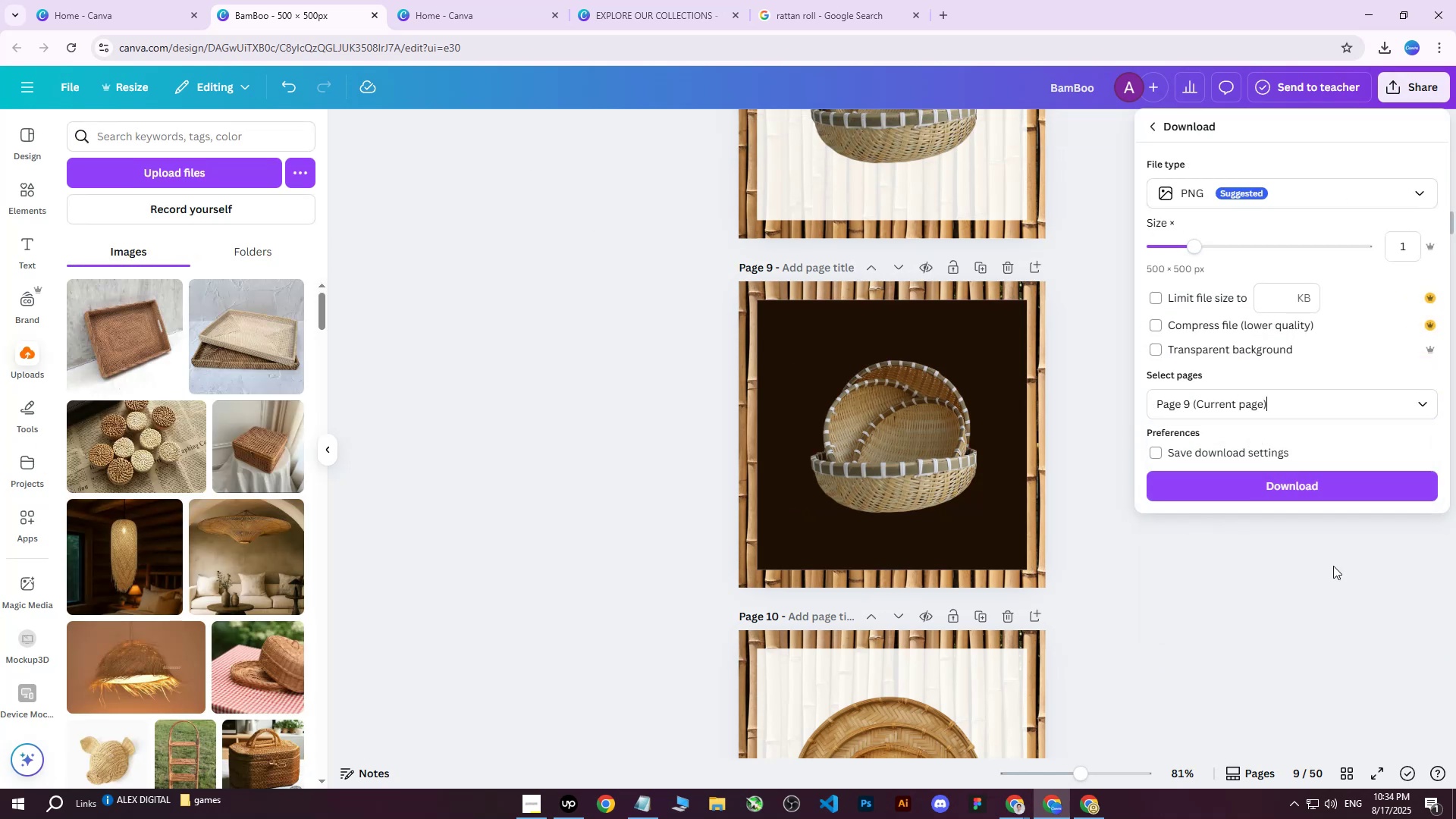 
double_click([1318, 481])
 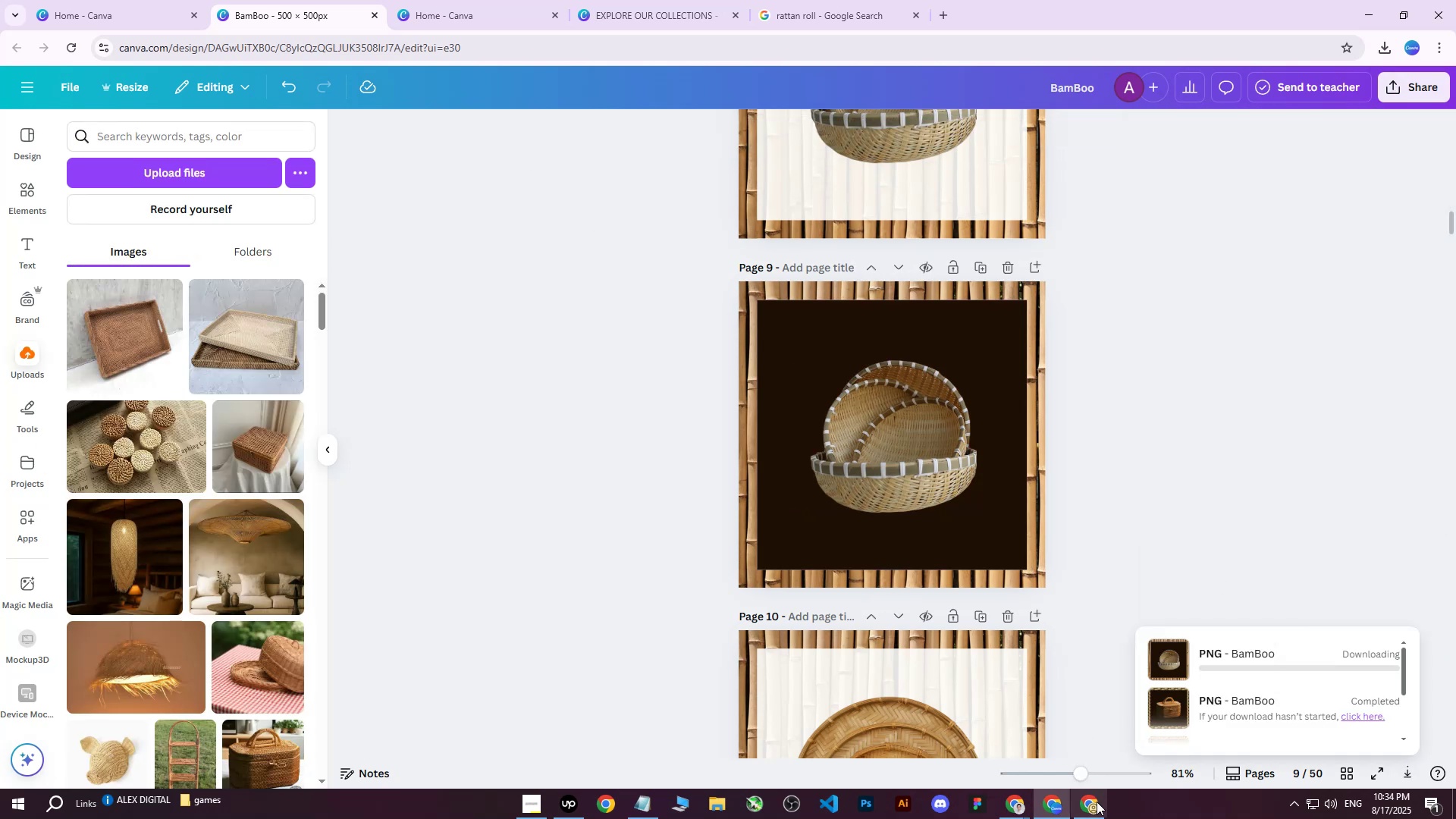 
left_click([1094, 811])
 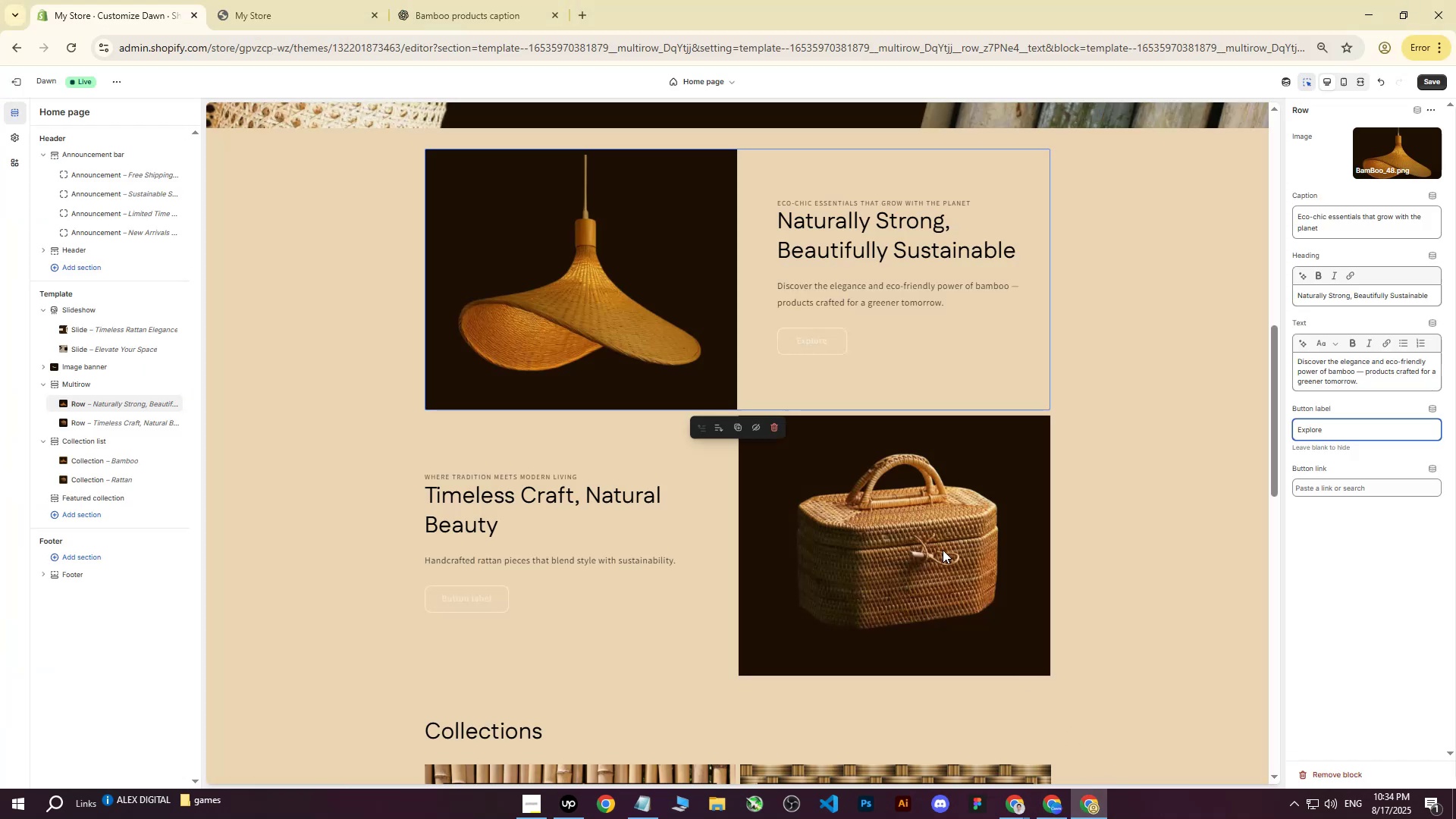 
left_click([890, 516])
 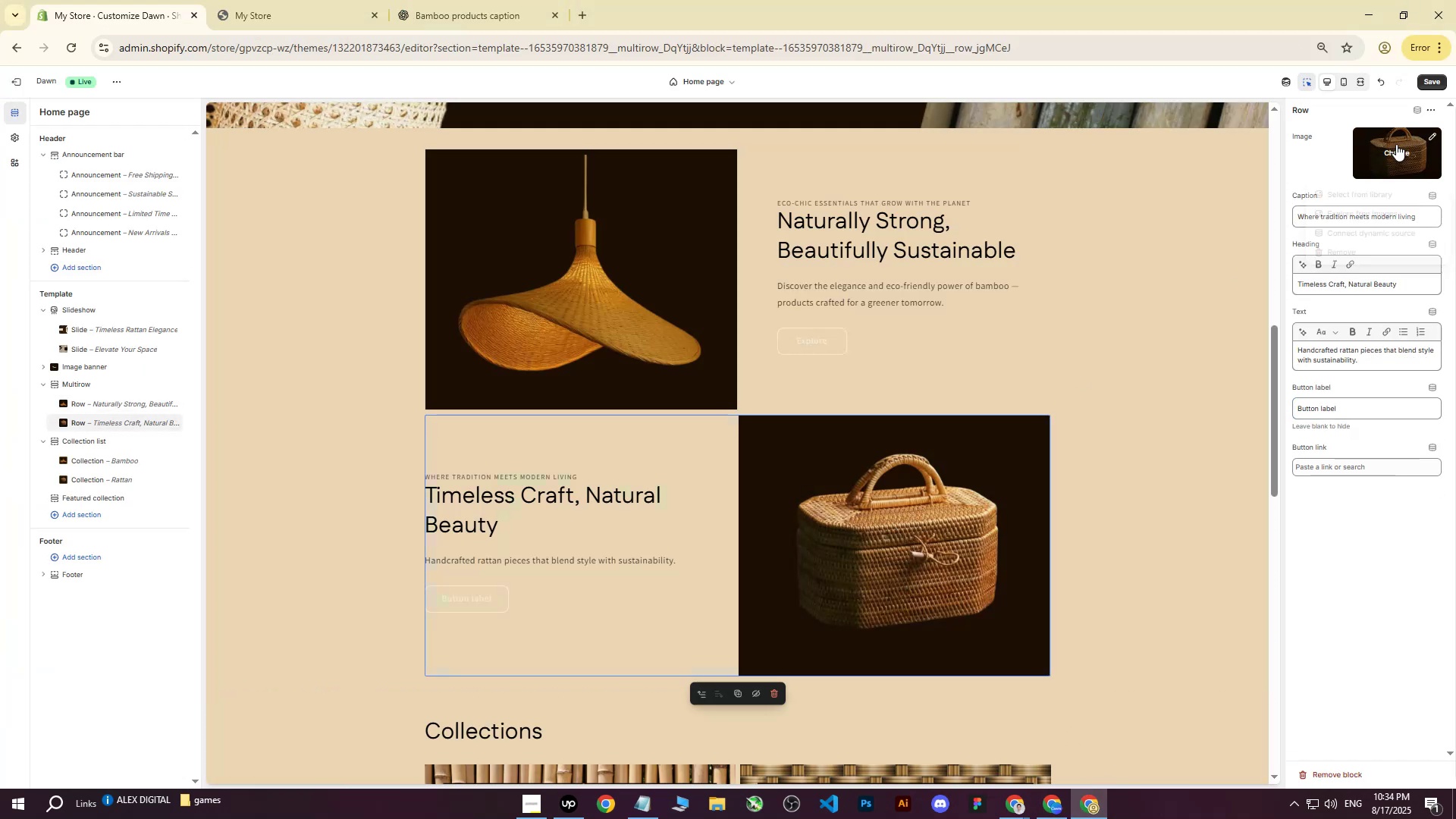 
double_click([1353, 185])
 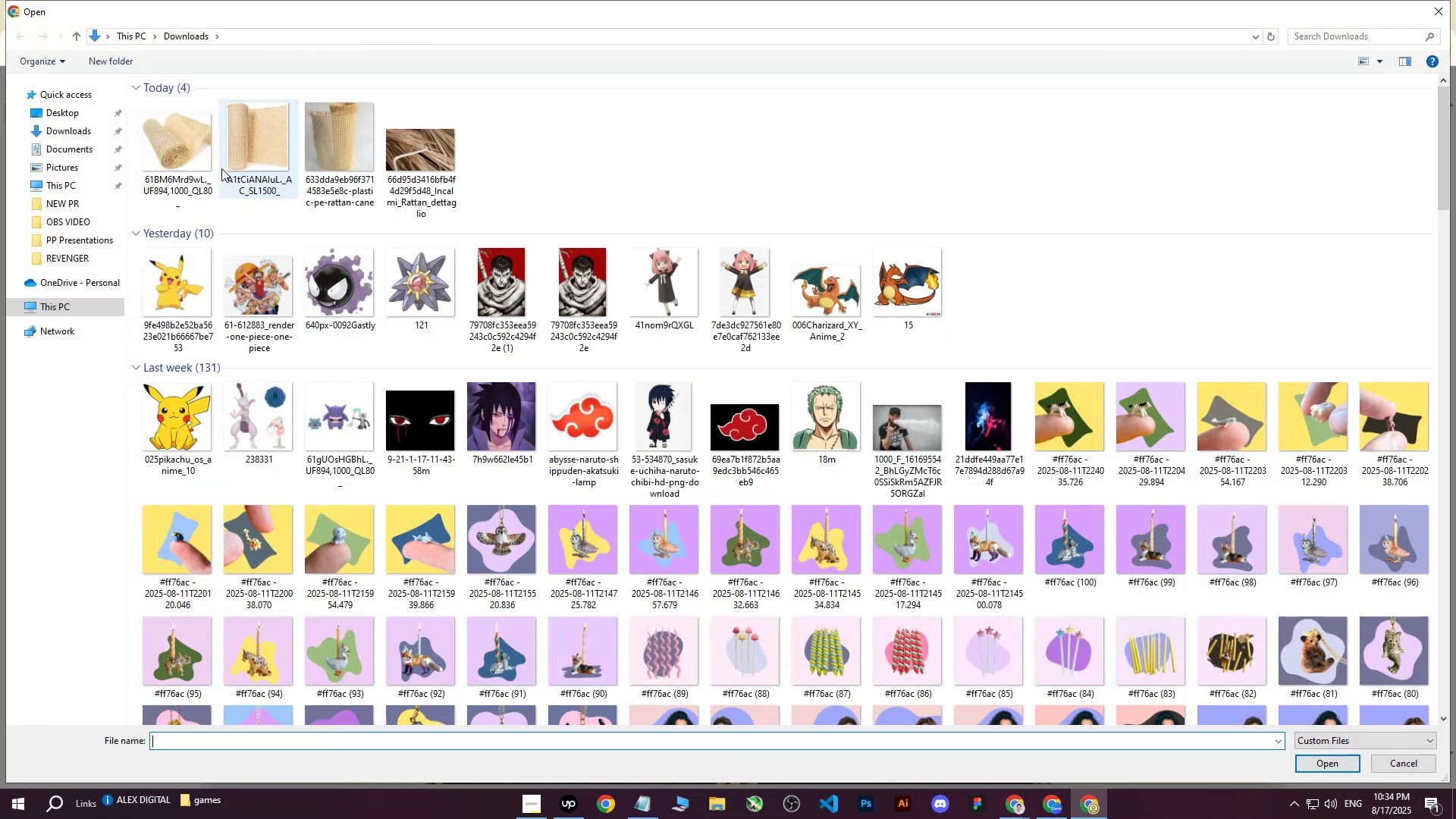 
left_click([182, 148])
 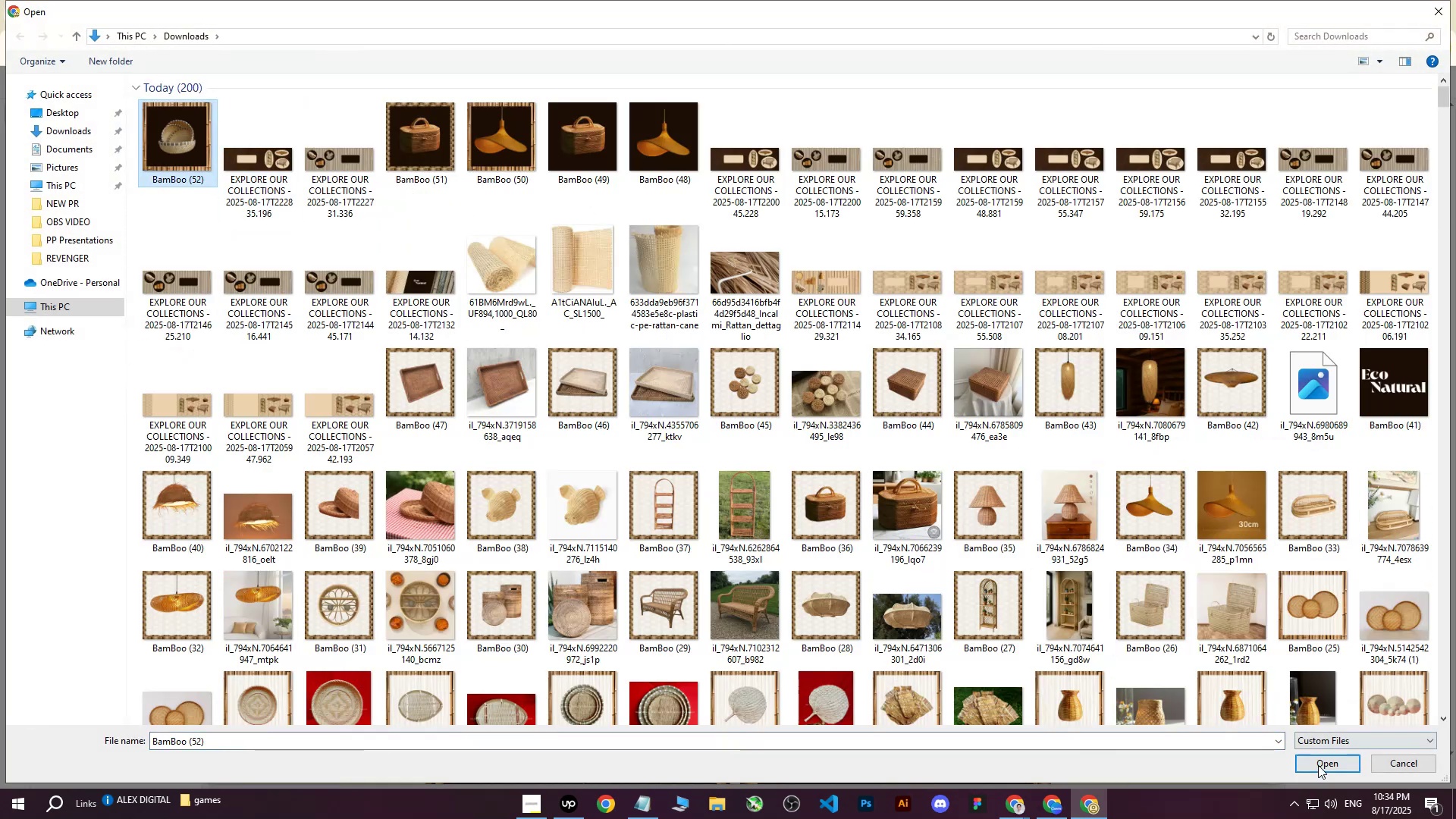 
left_click([1323, 768])
 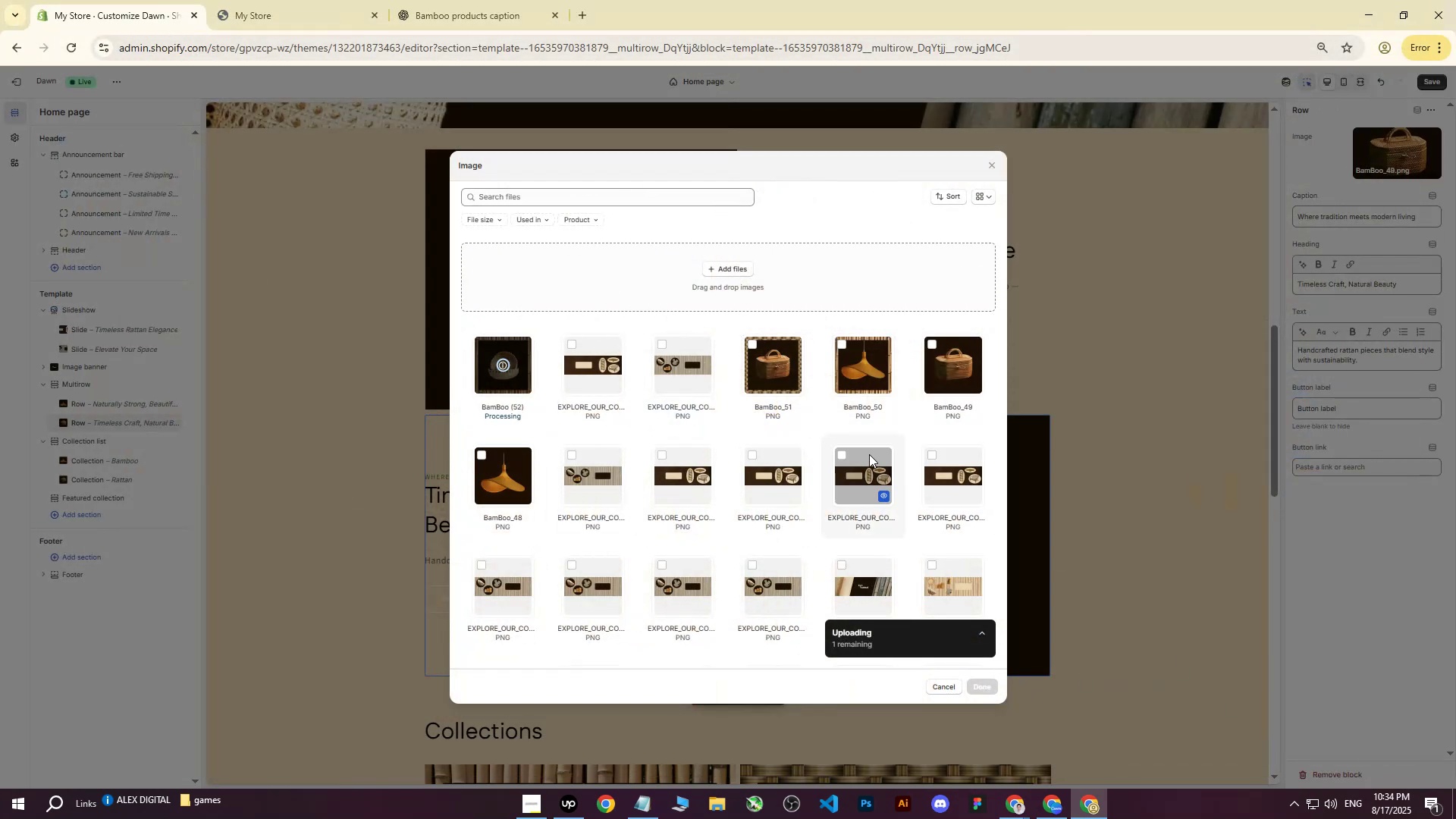 
wait(8.63)
 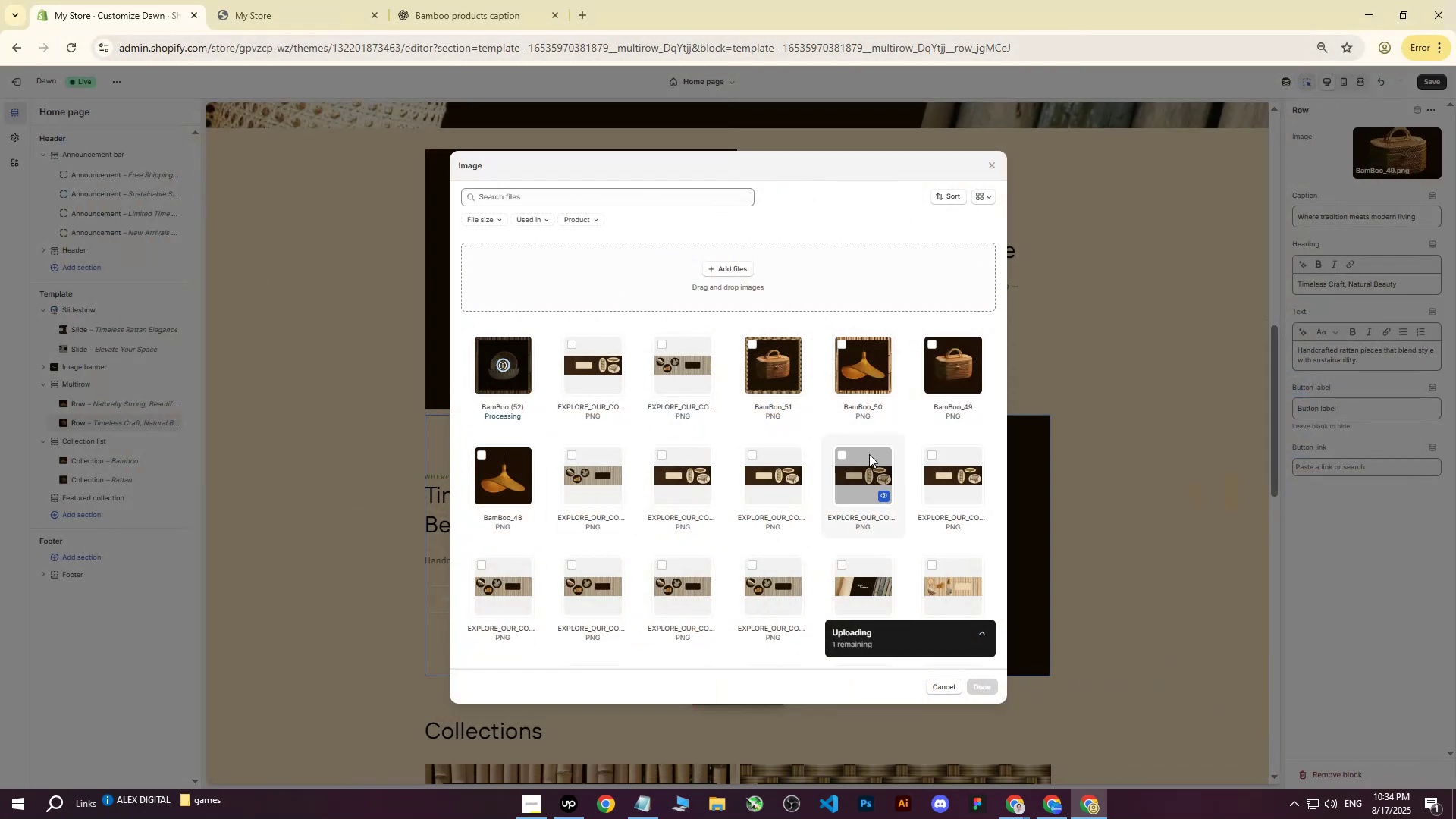 
left_click_drag(start_coordinate=[1356, 413], to_coordinate=[1270, 410])
 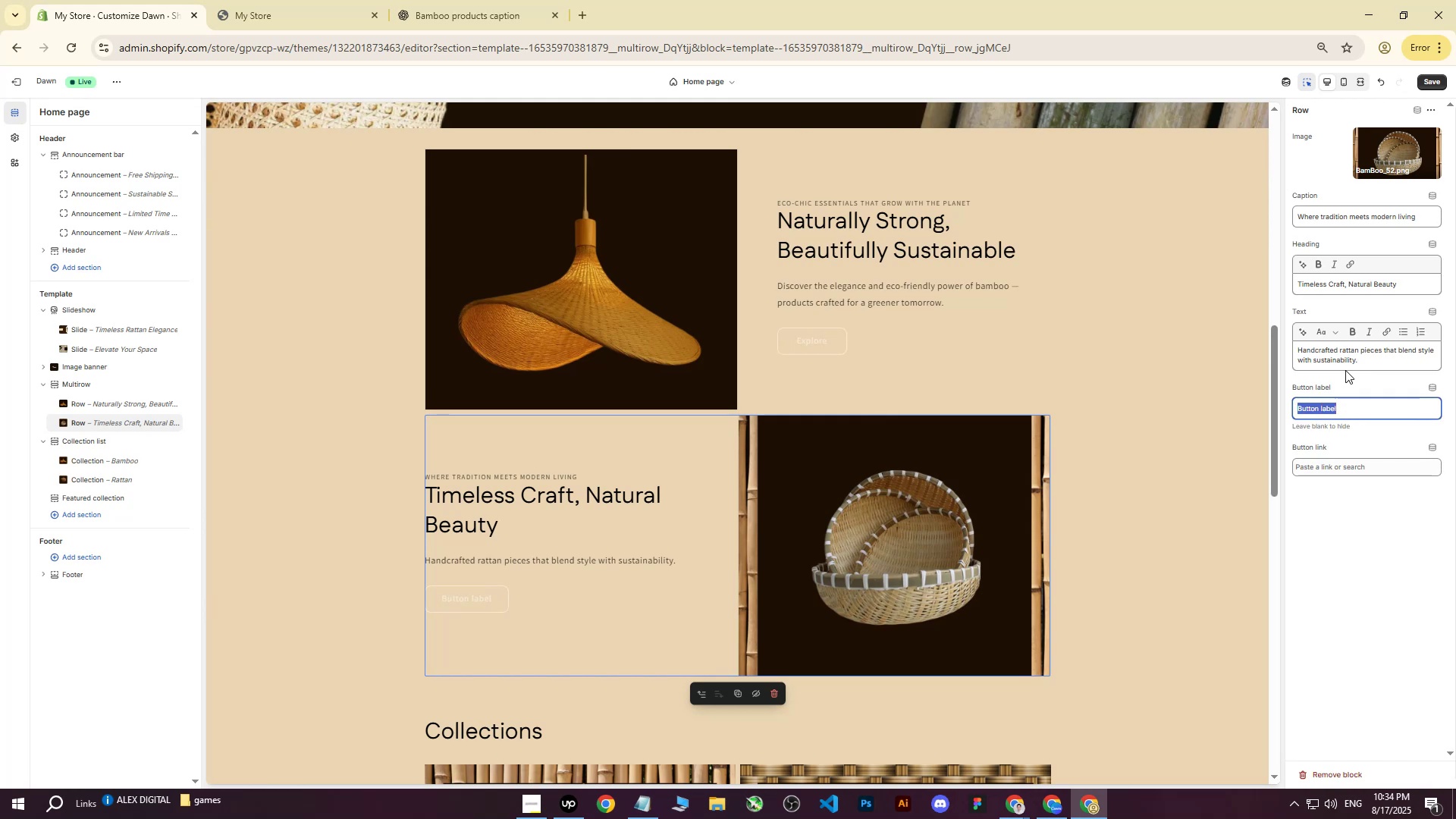 
type(Explore our )
key(Backspace)
key(Backspace)
key(Backspace)
key(Backspace)
type(Rattan collectiojn)
key(Backspace)
key(Backspace)
type(n)
 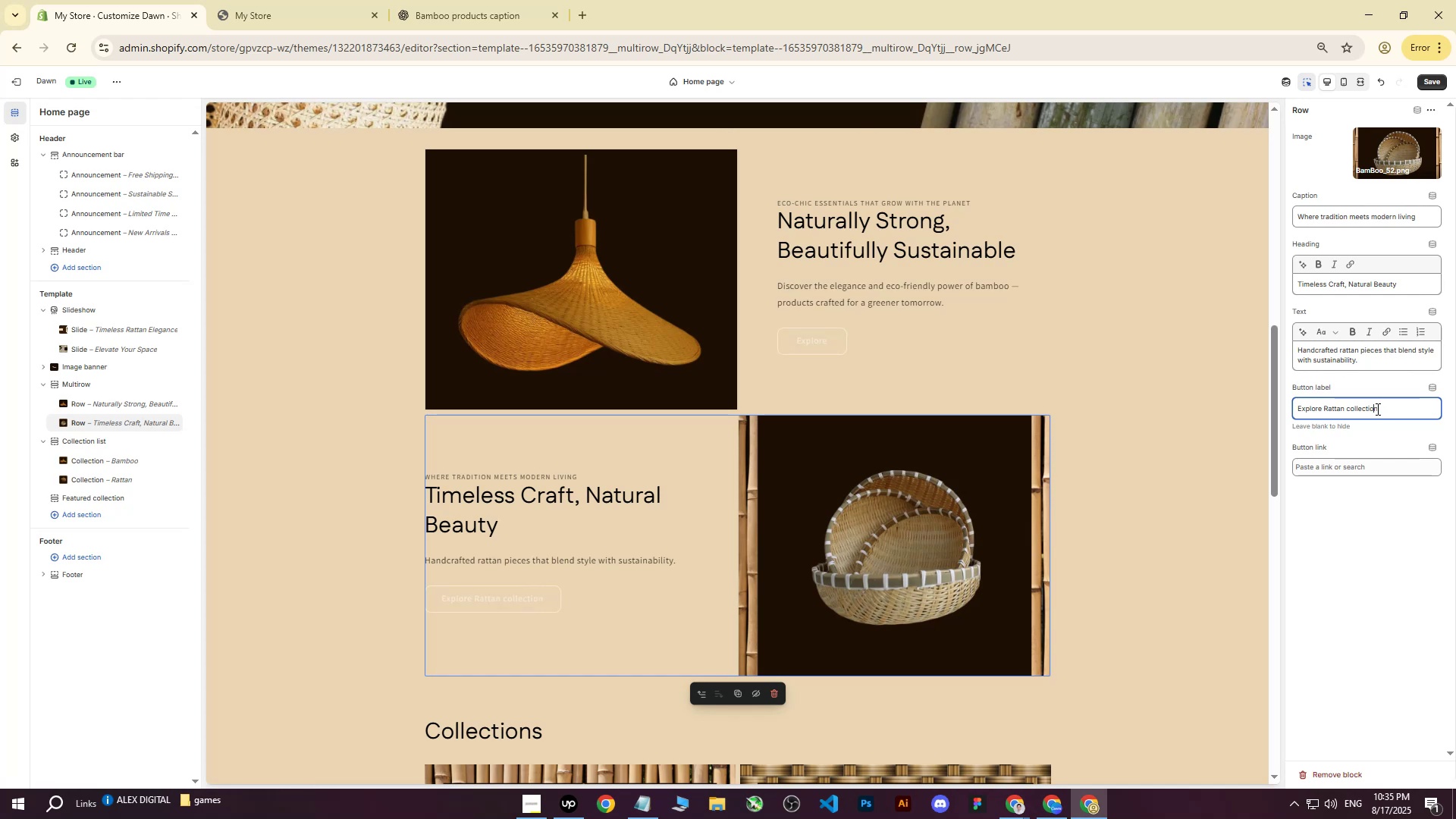 
left_click([1380, 410])
 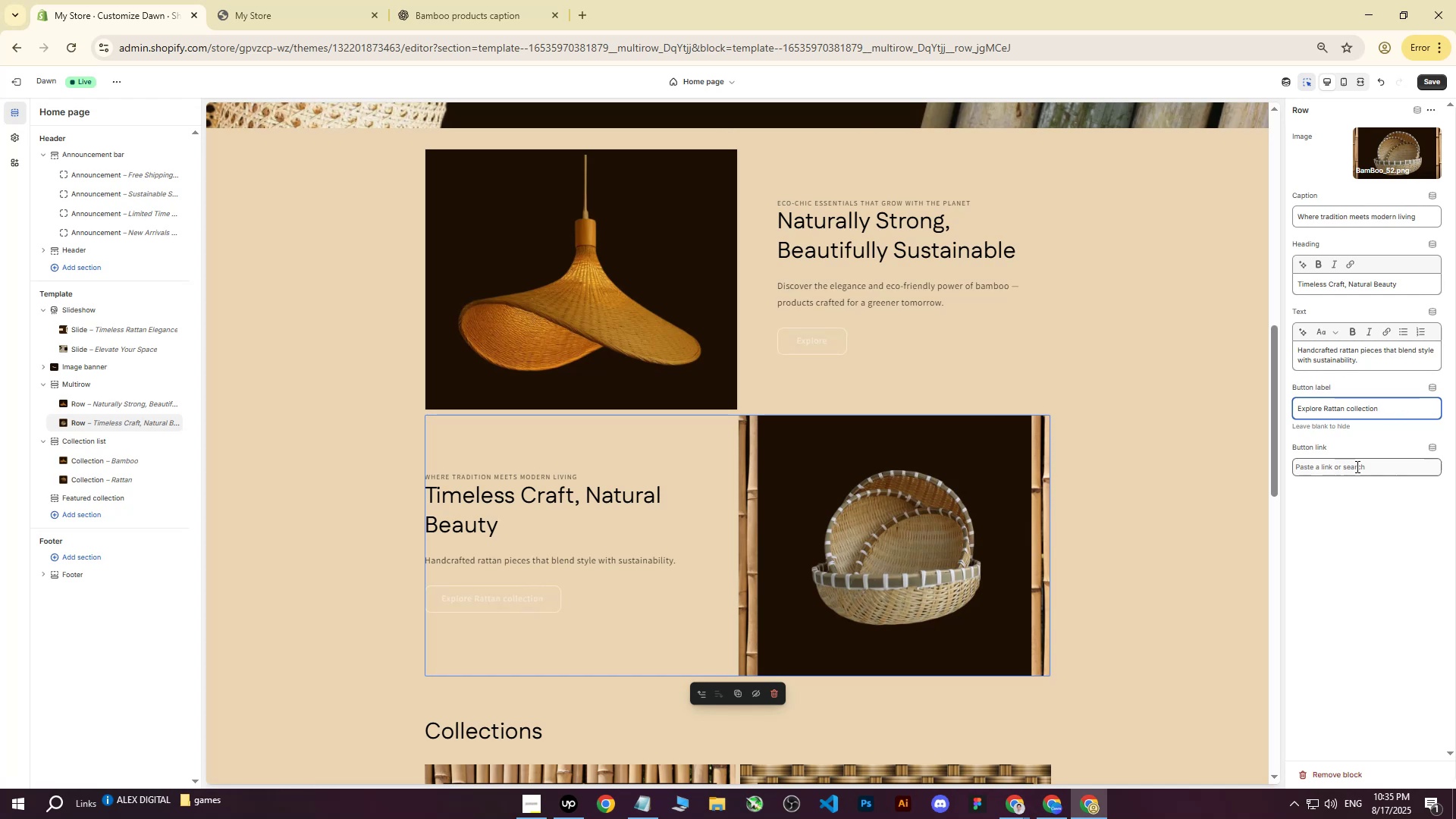 
left_click([1354, 467])
 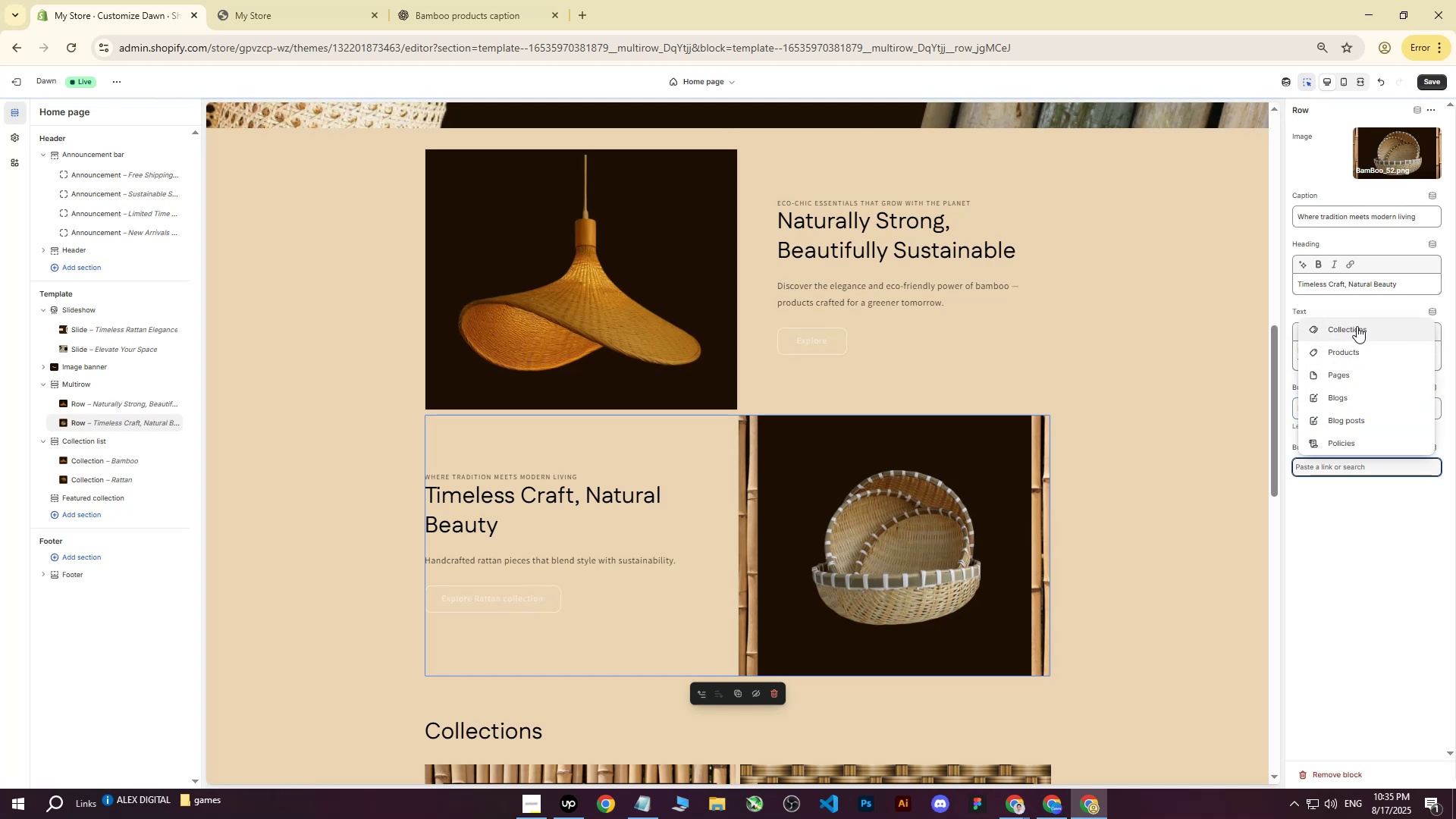 
left_click([1357, 326])
 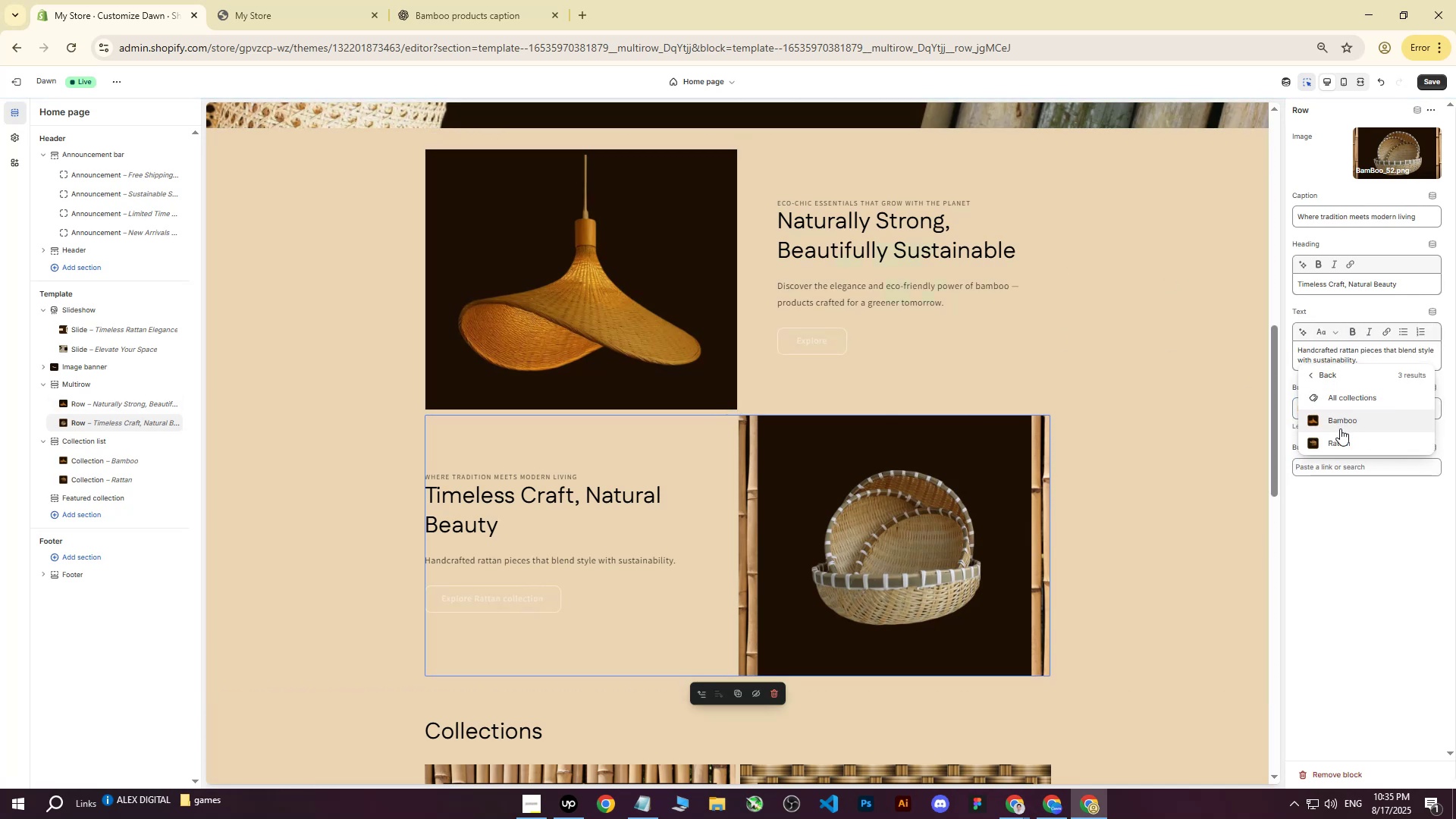 
left_click([1347, 447])
 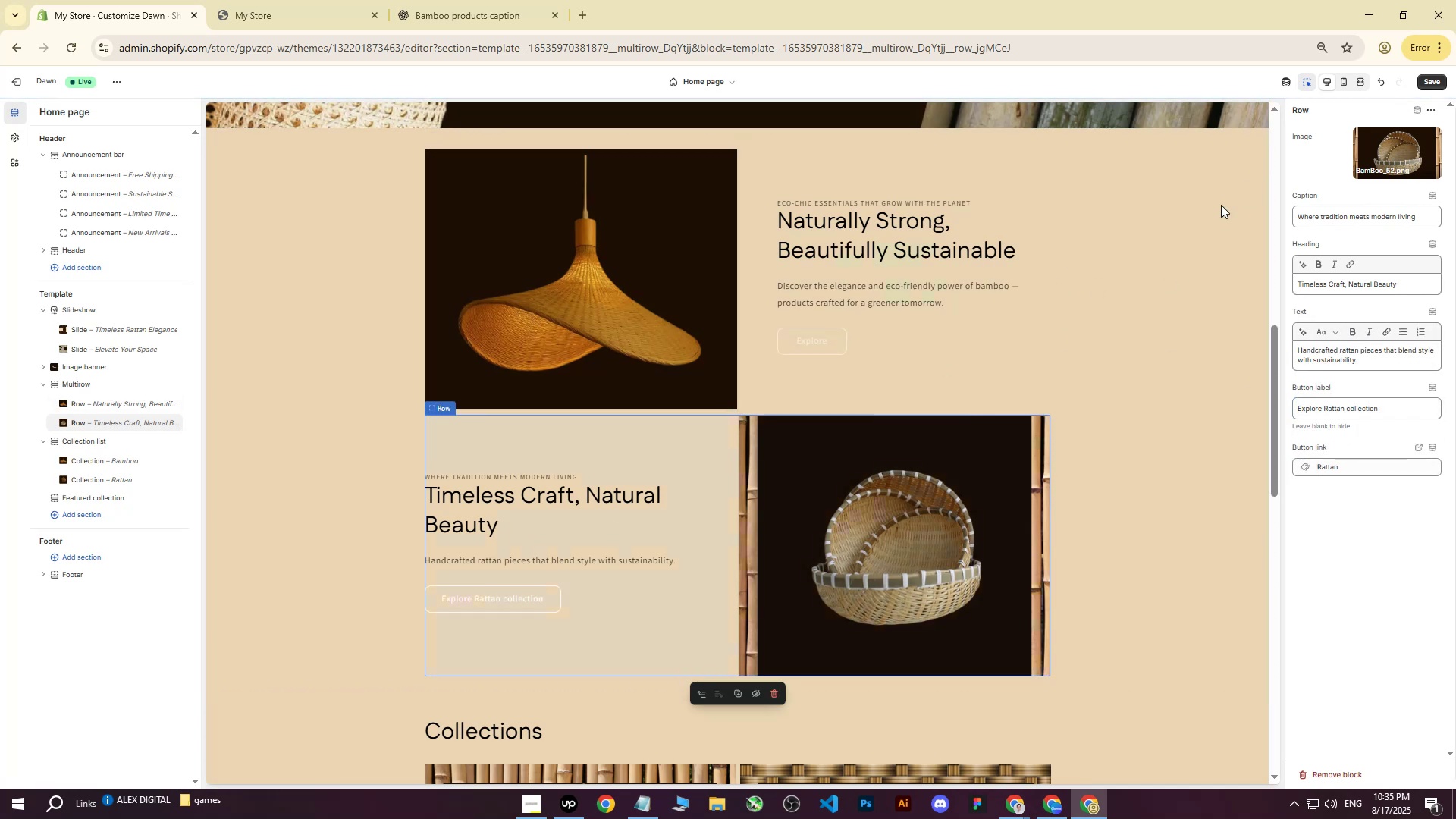 
left_click([1431, 83])
 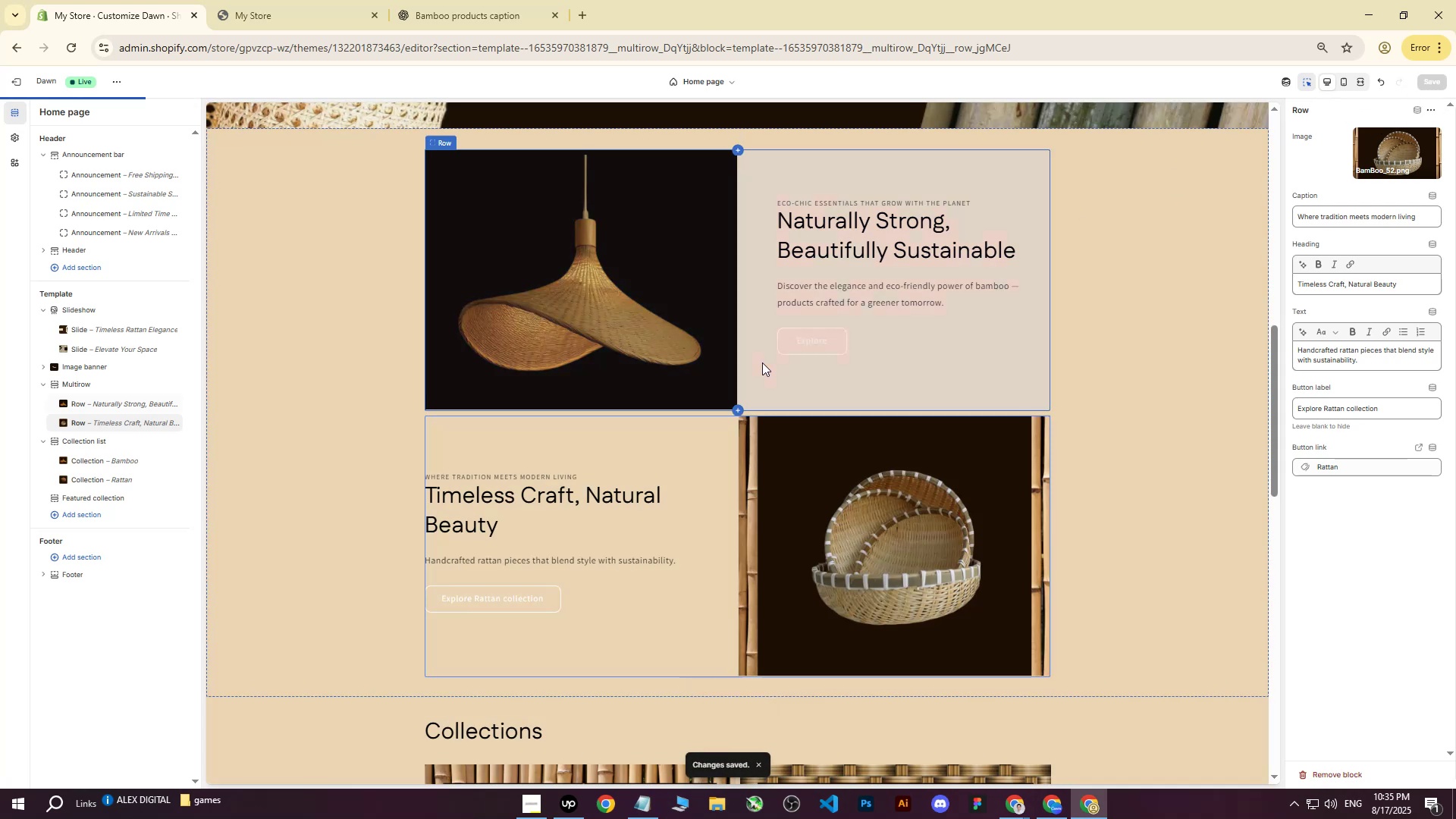 
left_click([893, 288])
 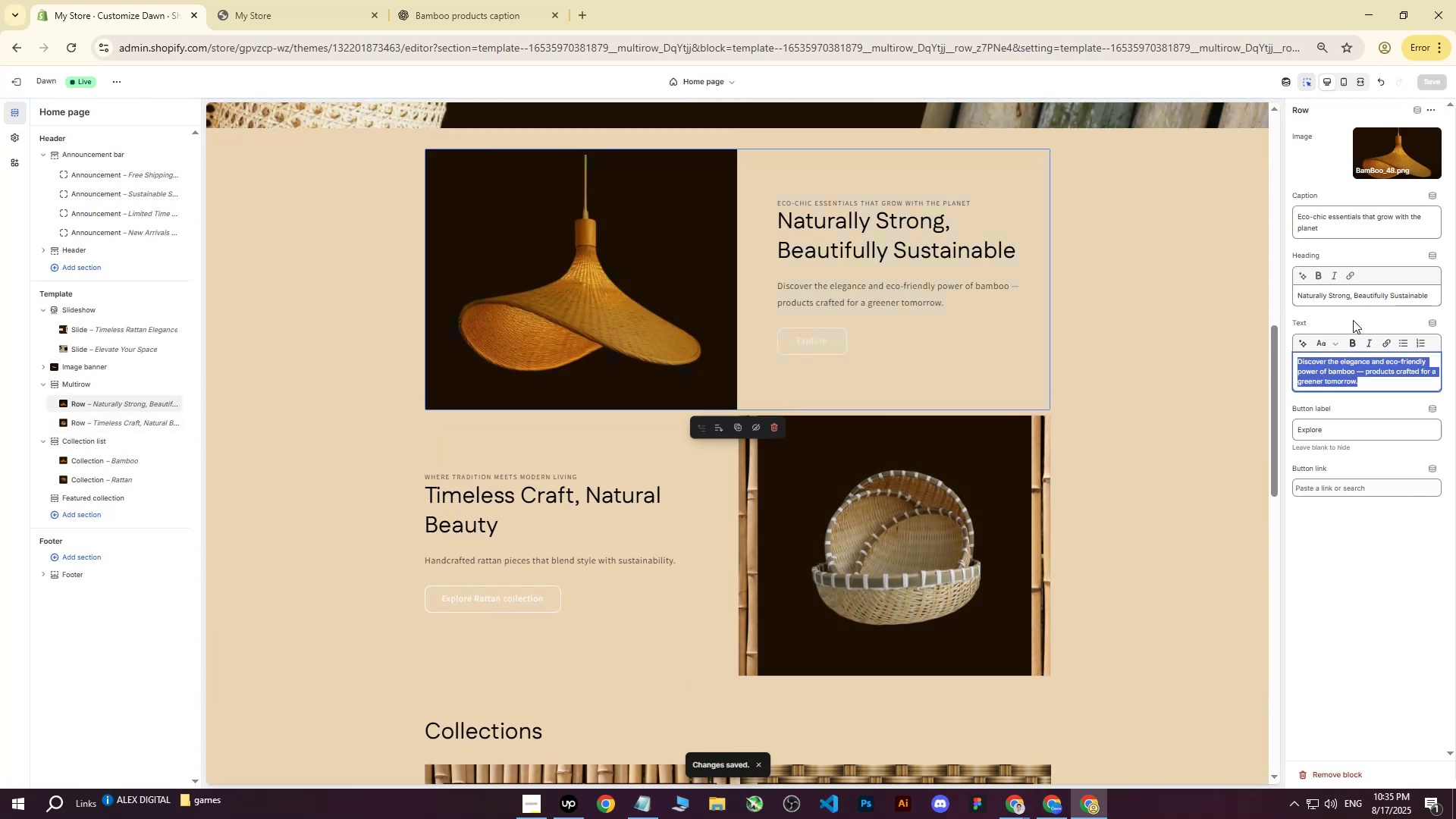 
scroll: coordinate [870, 328], scroll_direction: up, amount: 2.0
 